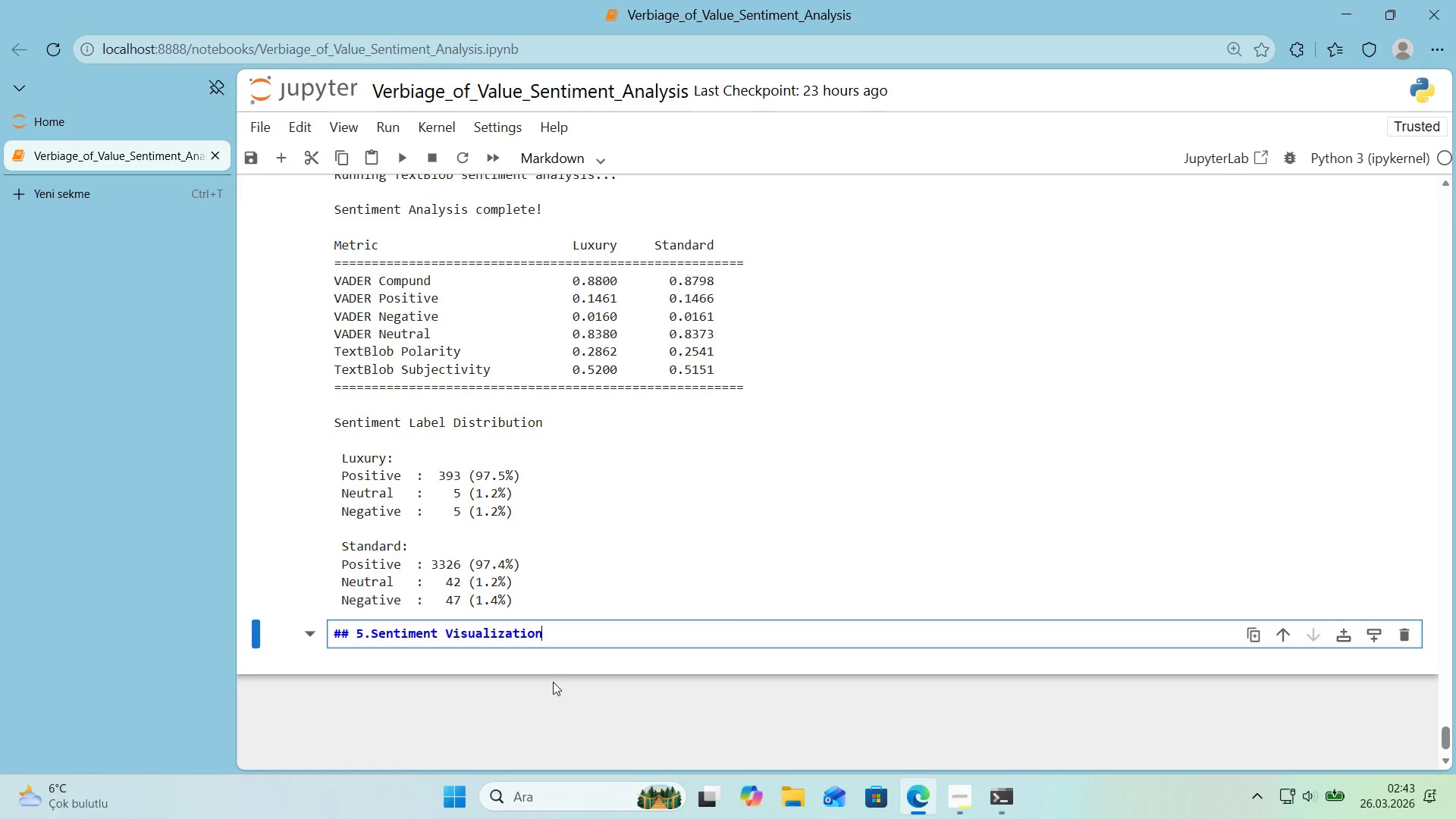 
key(Enter)
 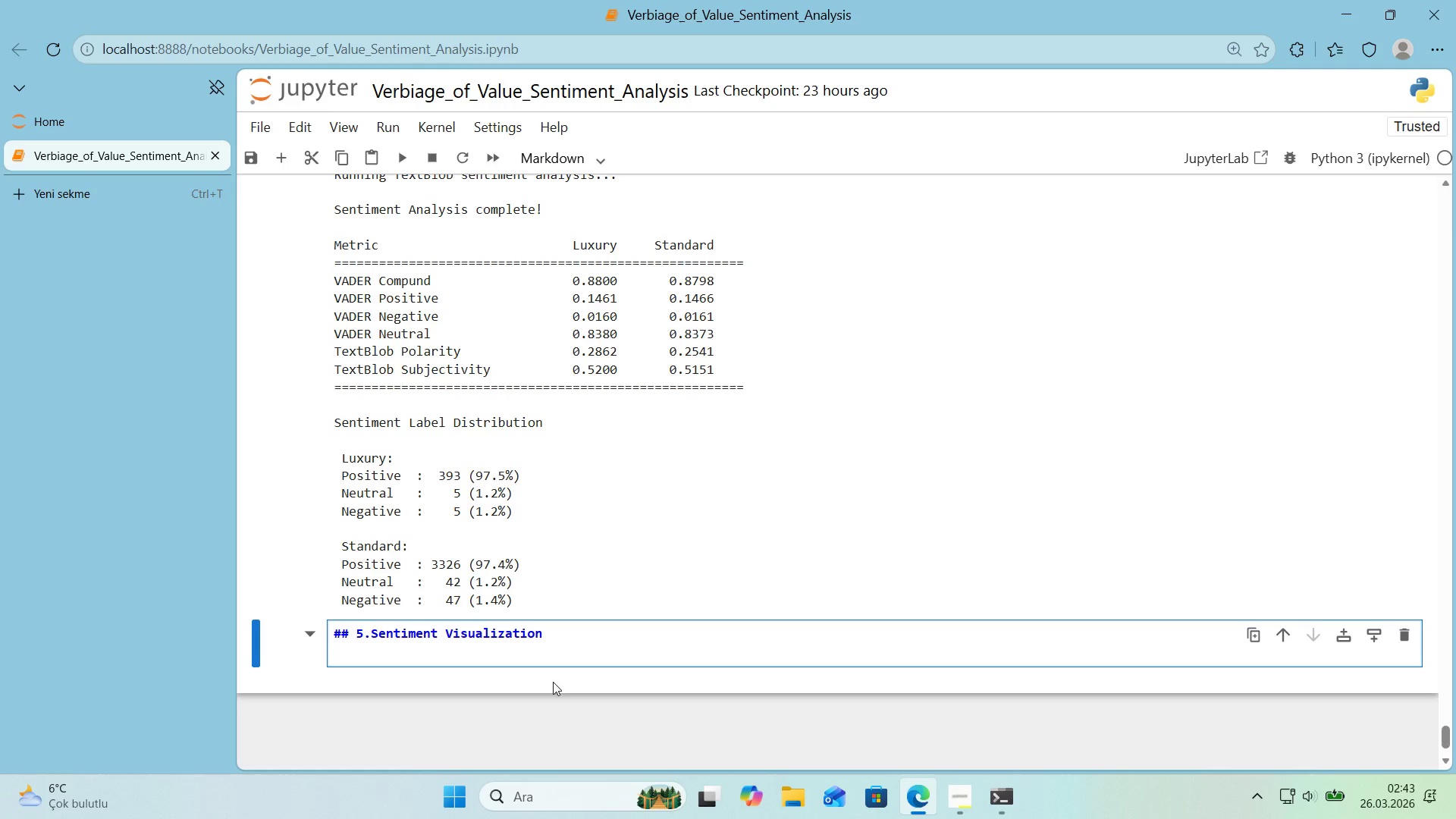 
key(Enter)
 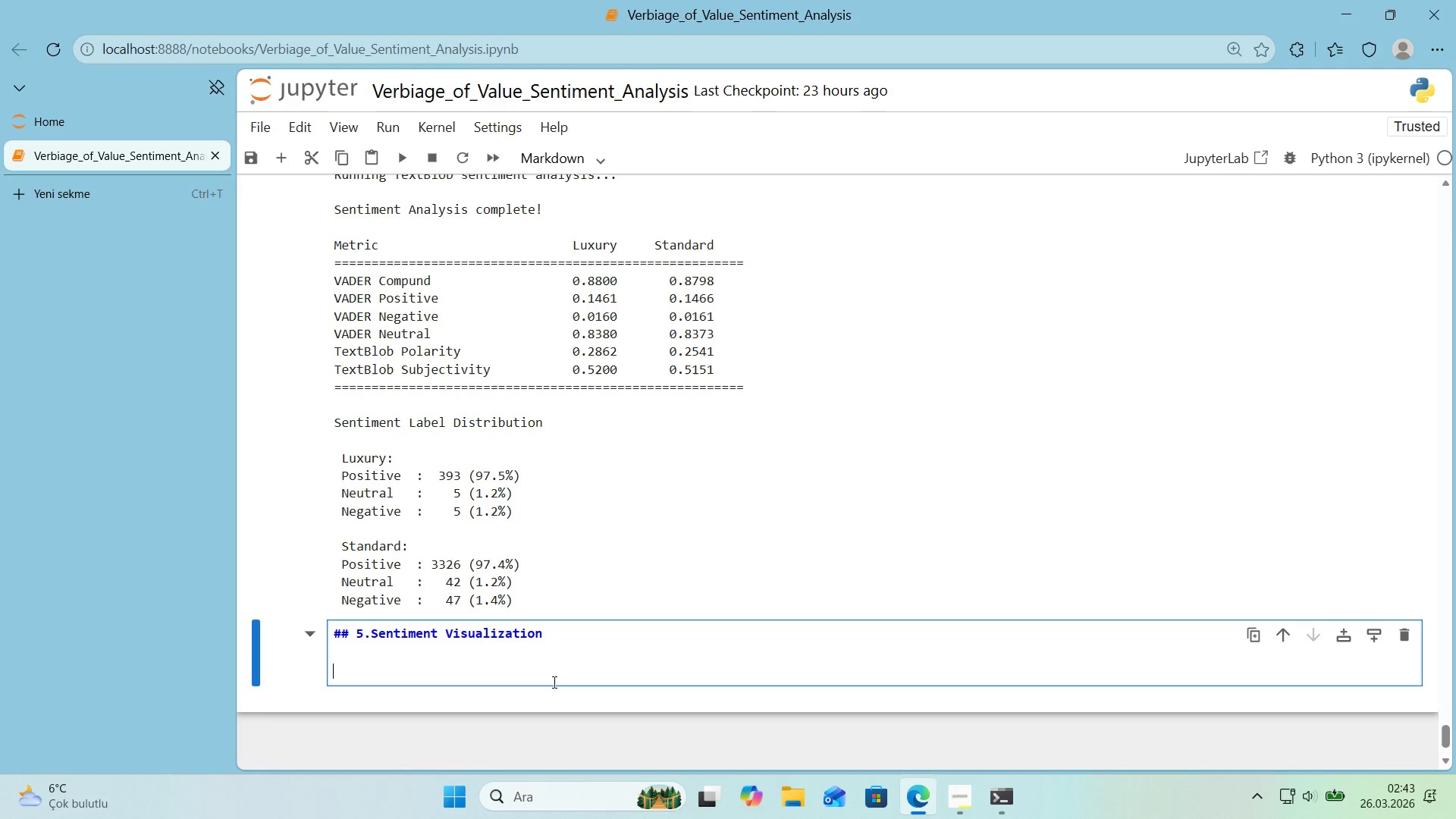 
type(Below we v'sual'ze the sent'ment score d'str'but'ons)
 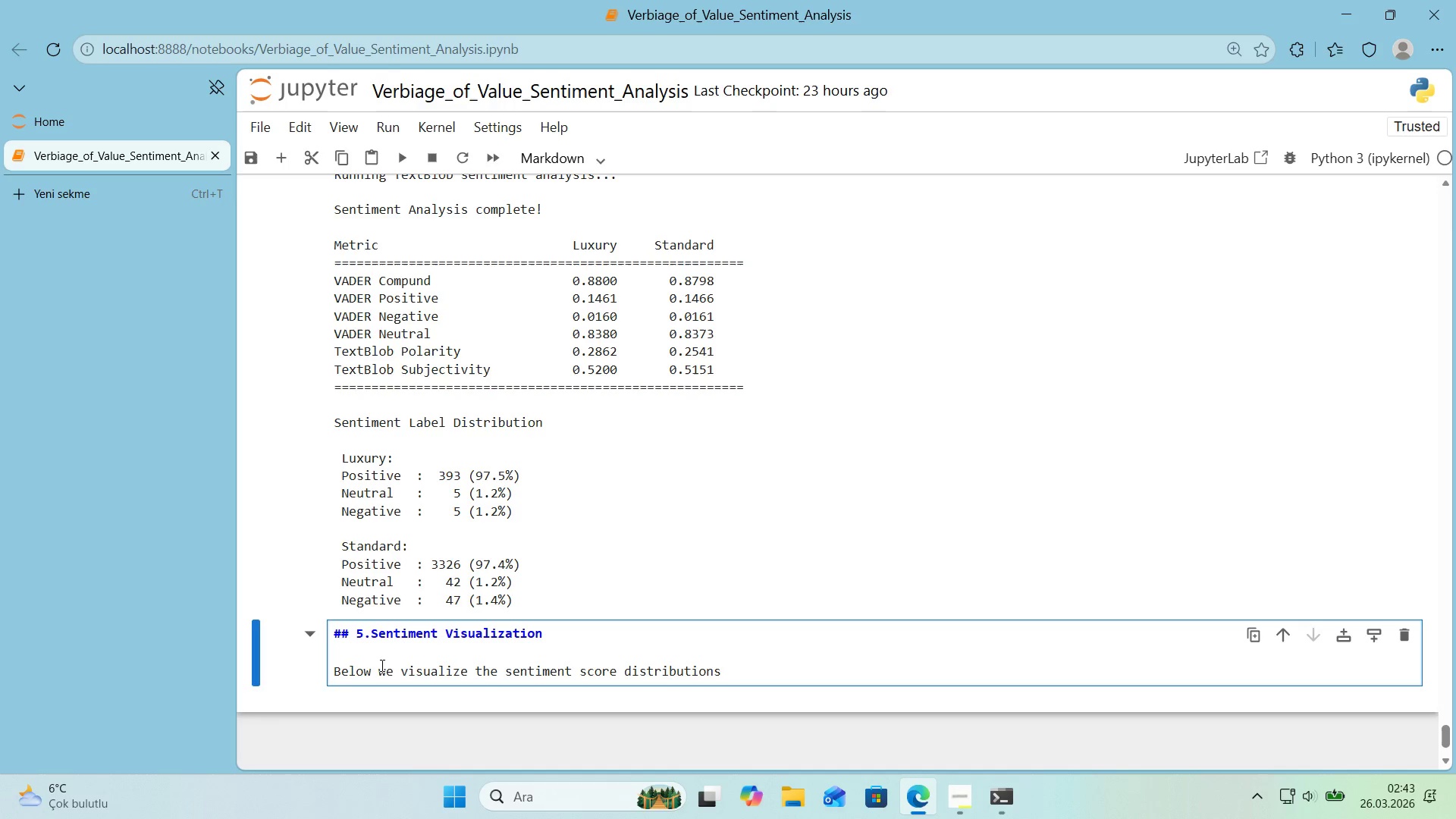 
left_click_drag(start_coordinate=[379, 672], to_coordinate=[402, 675])
 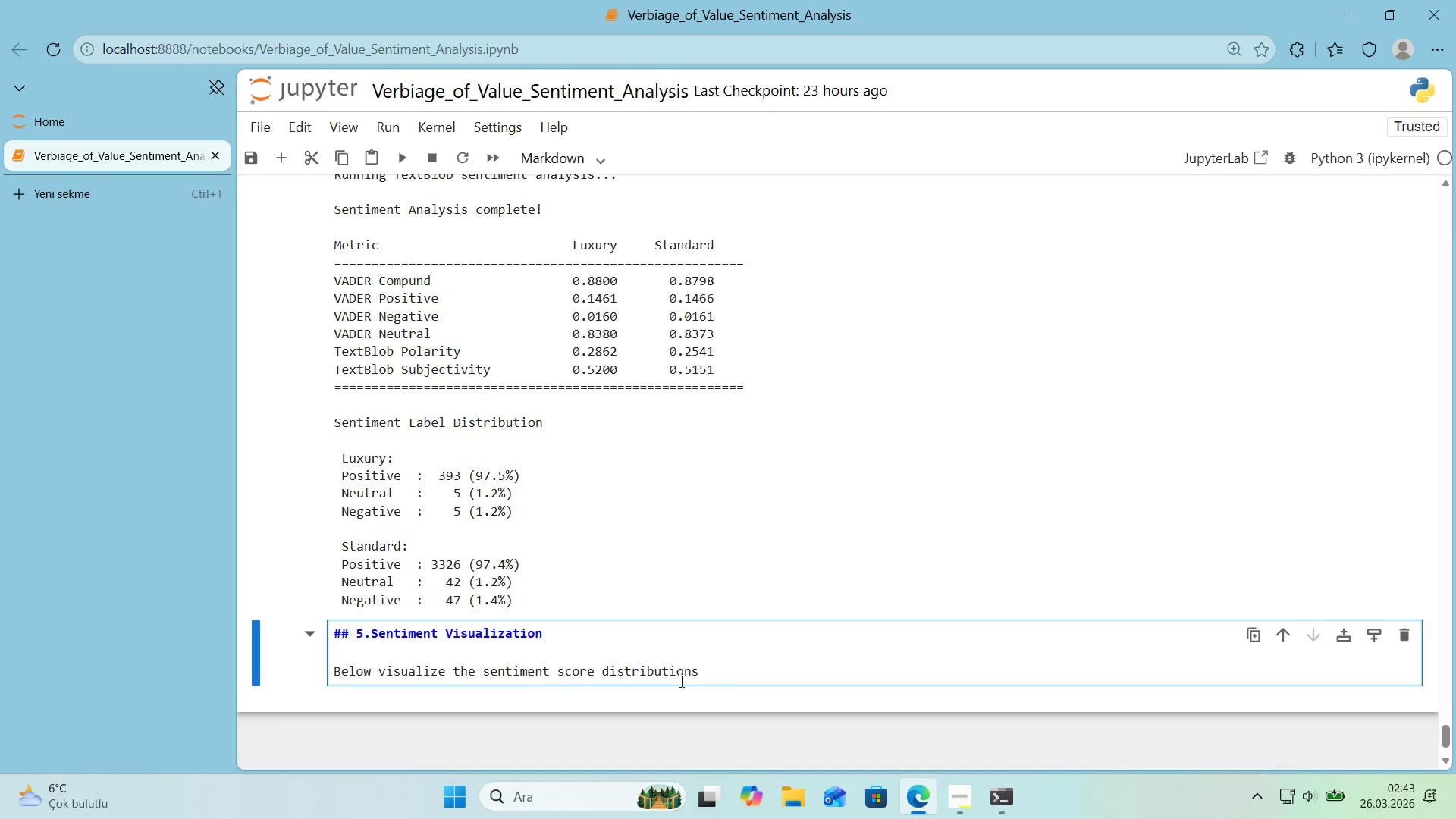 
key(Control+ControlLeft)
 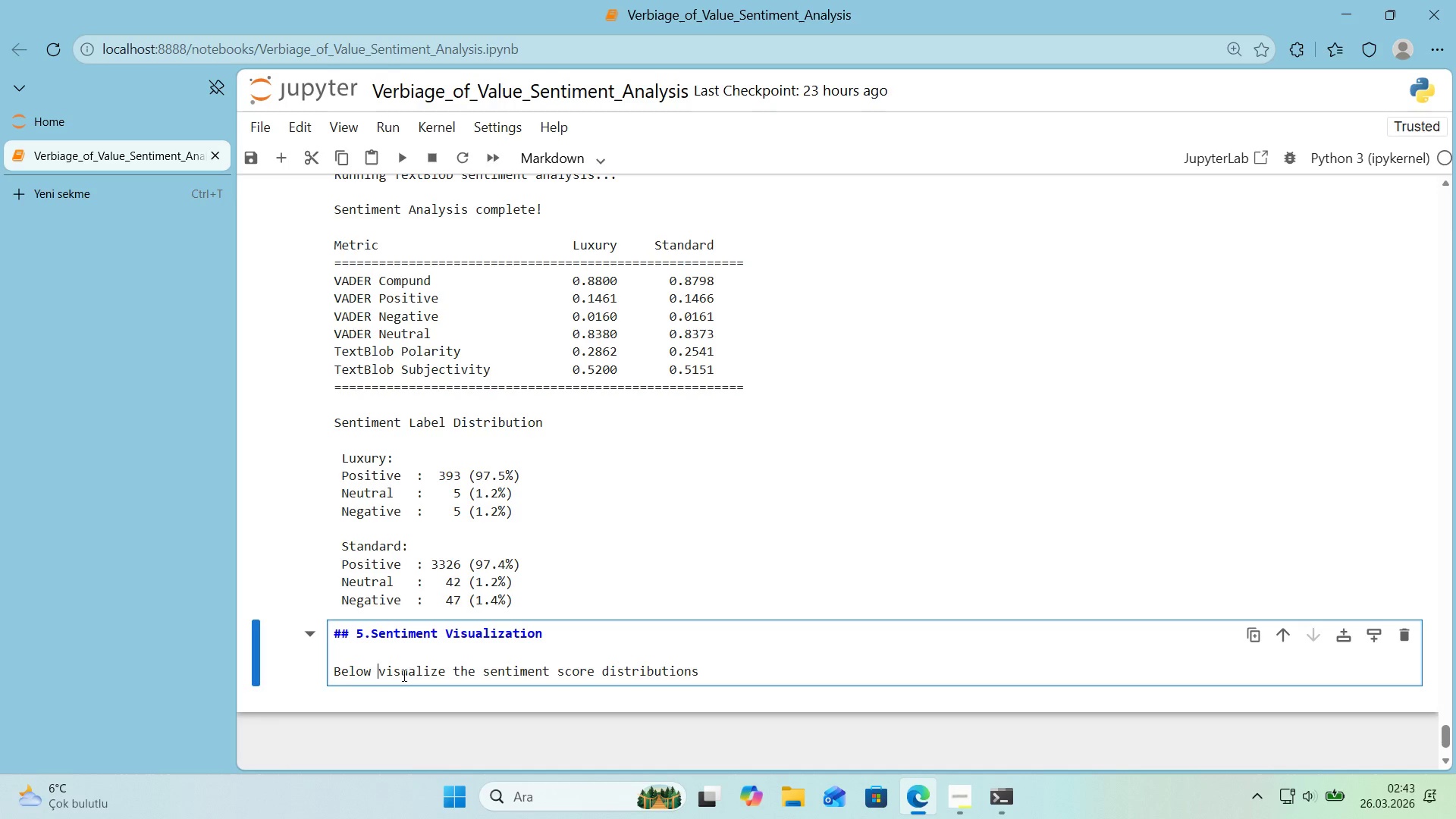 
key(Control+X)
 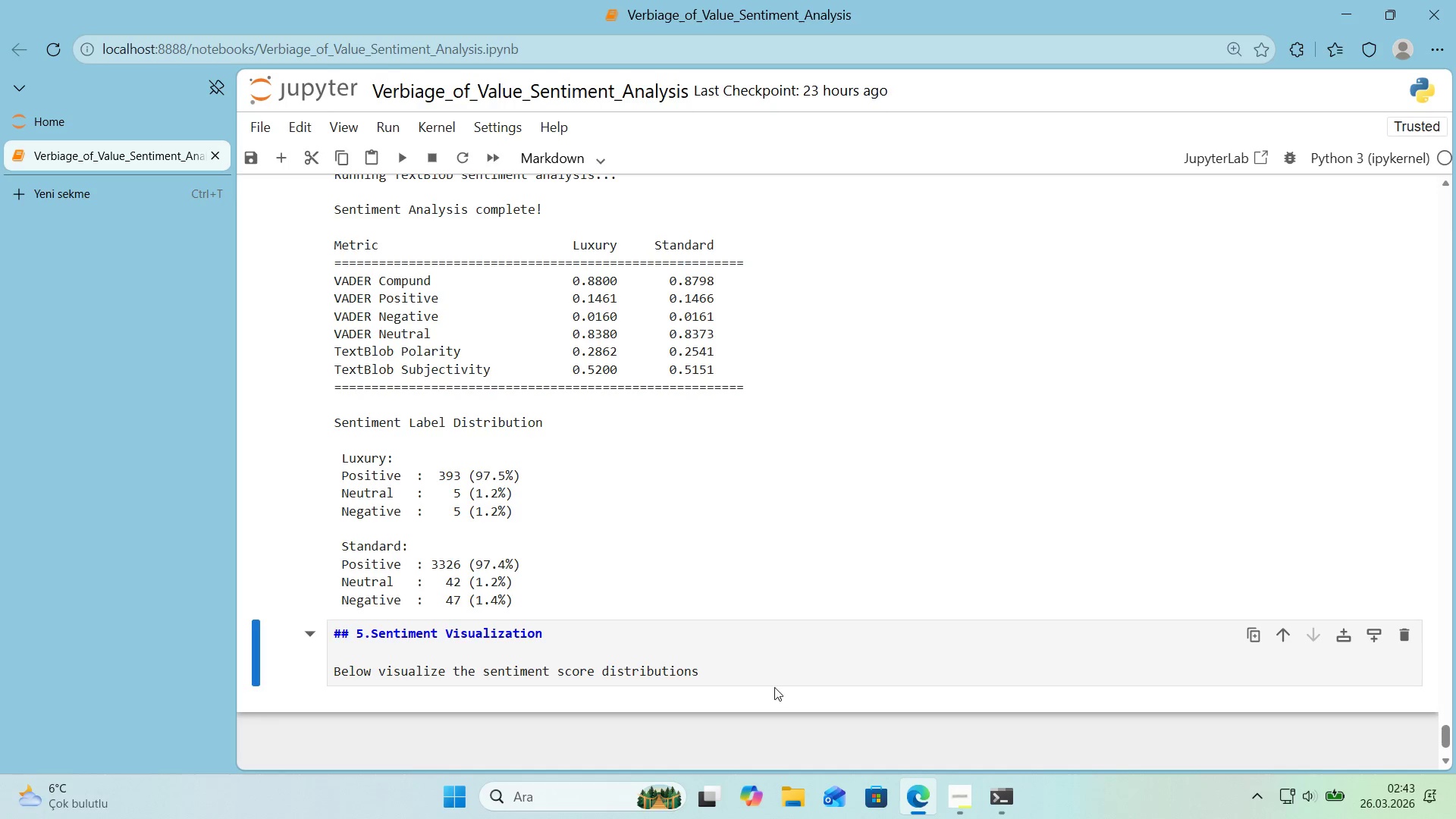 
double_click([757, 676])
 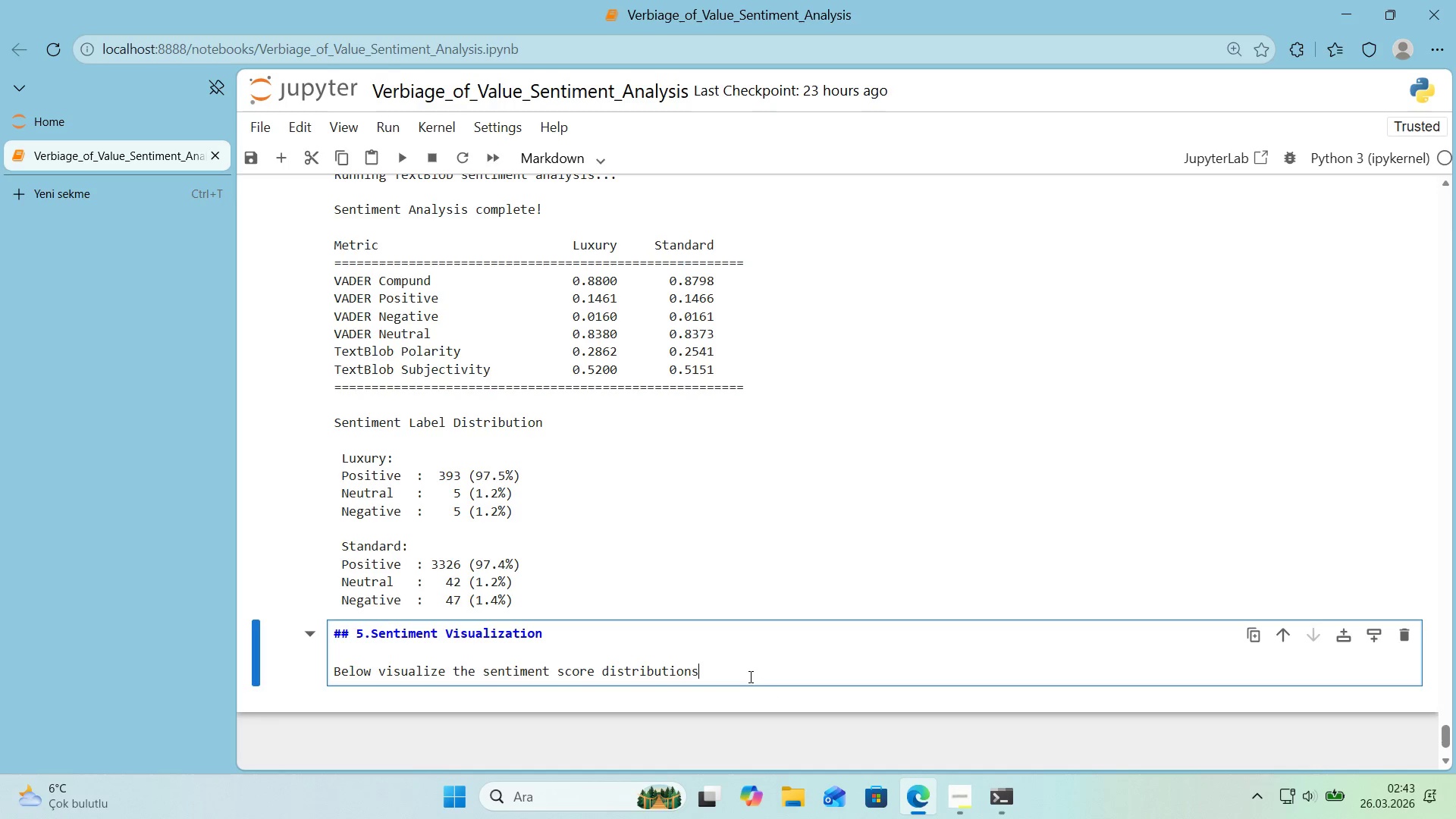 
key(Control+ControlLeft)
 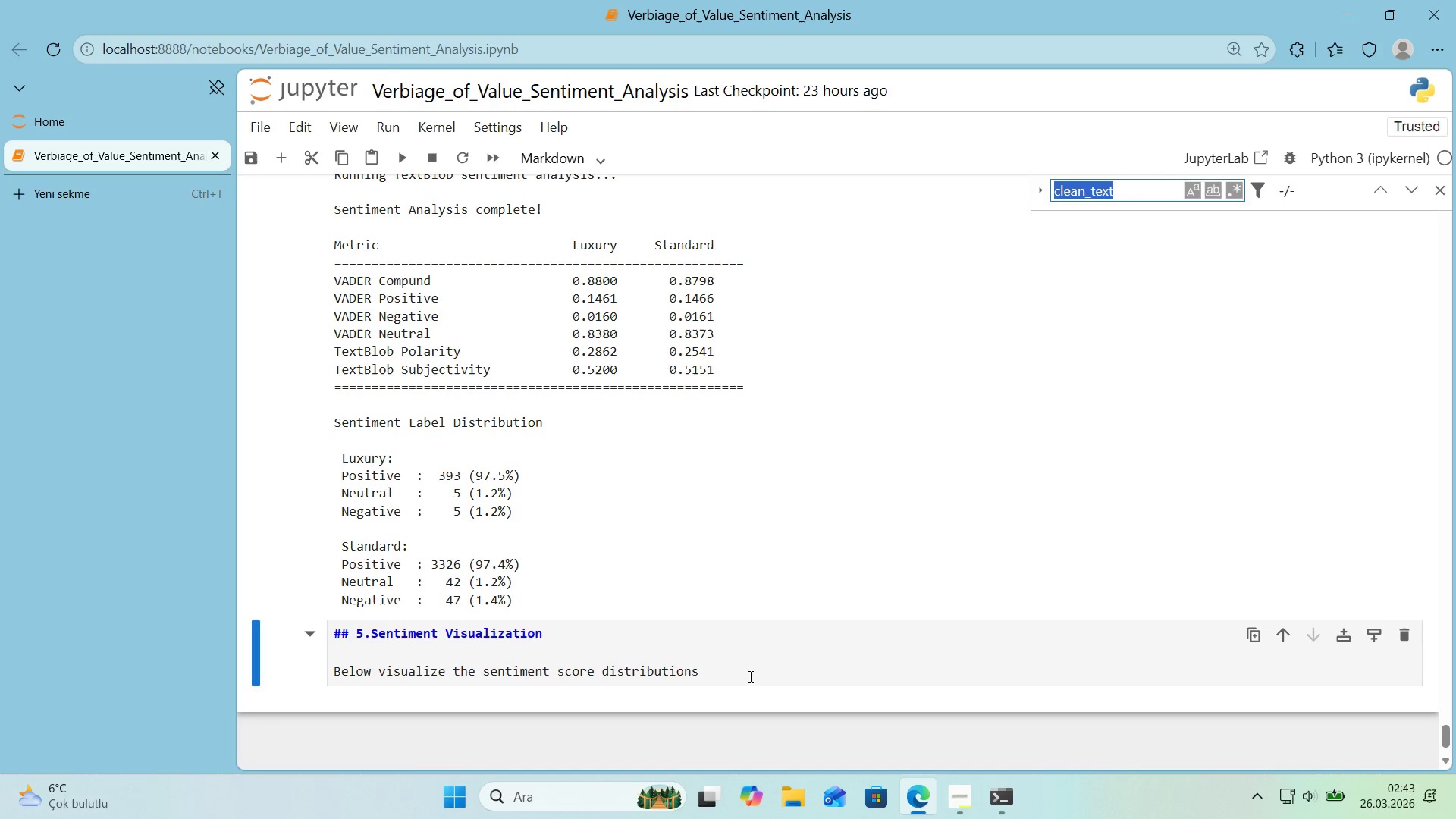 
key(Control+F)
 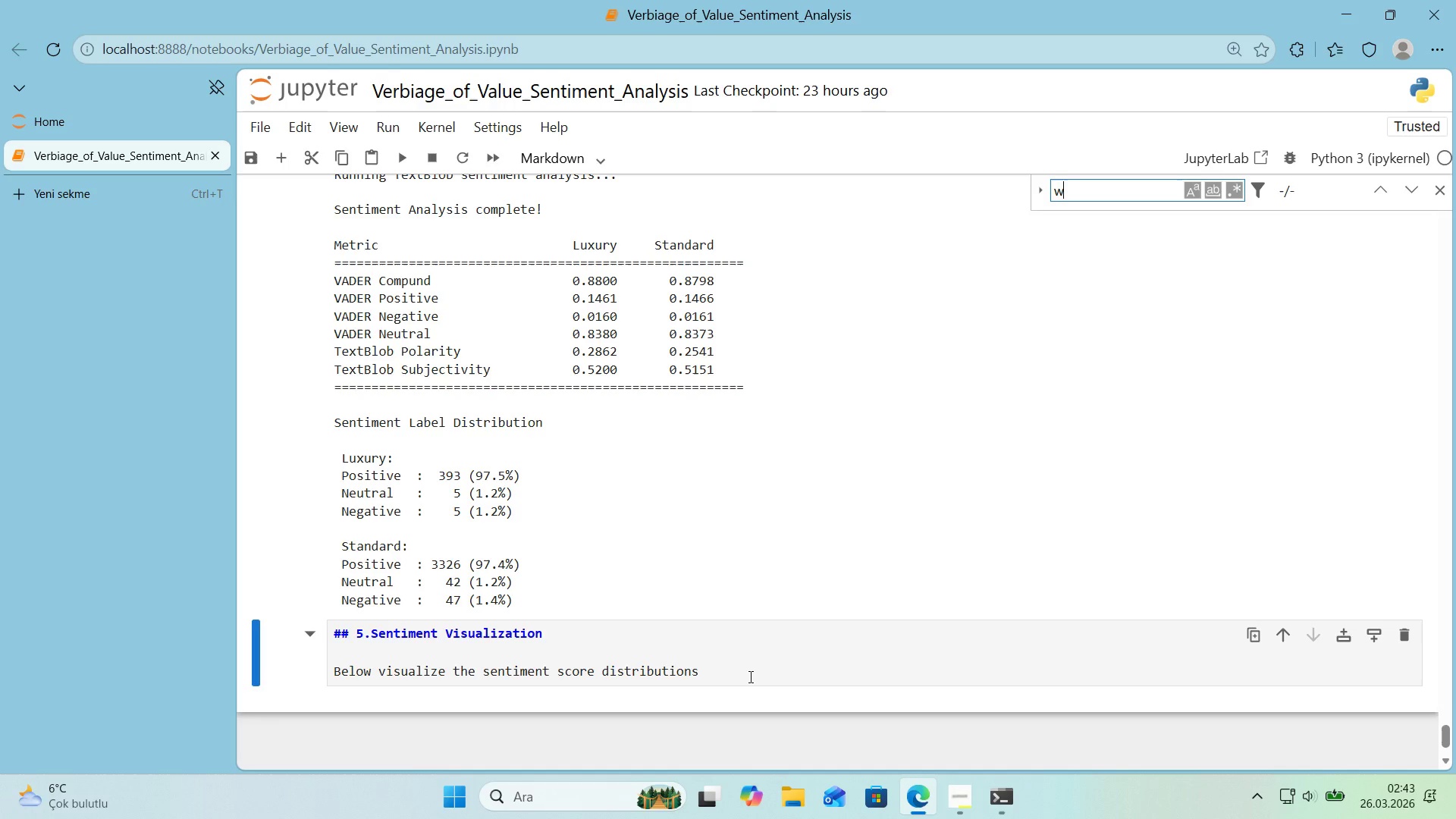 
type(we)
 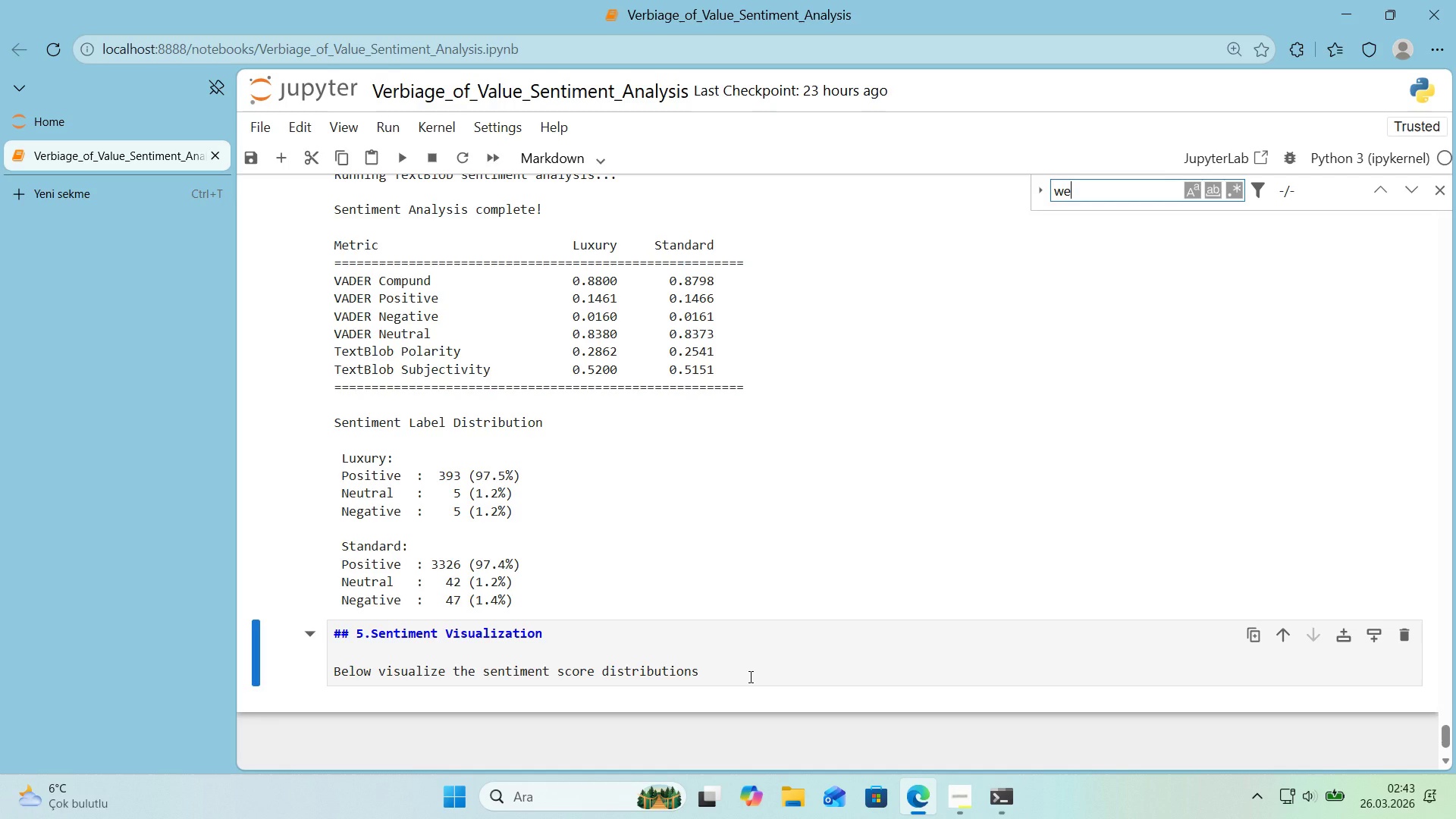 
key(Enter)
 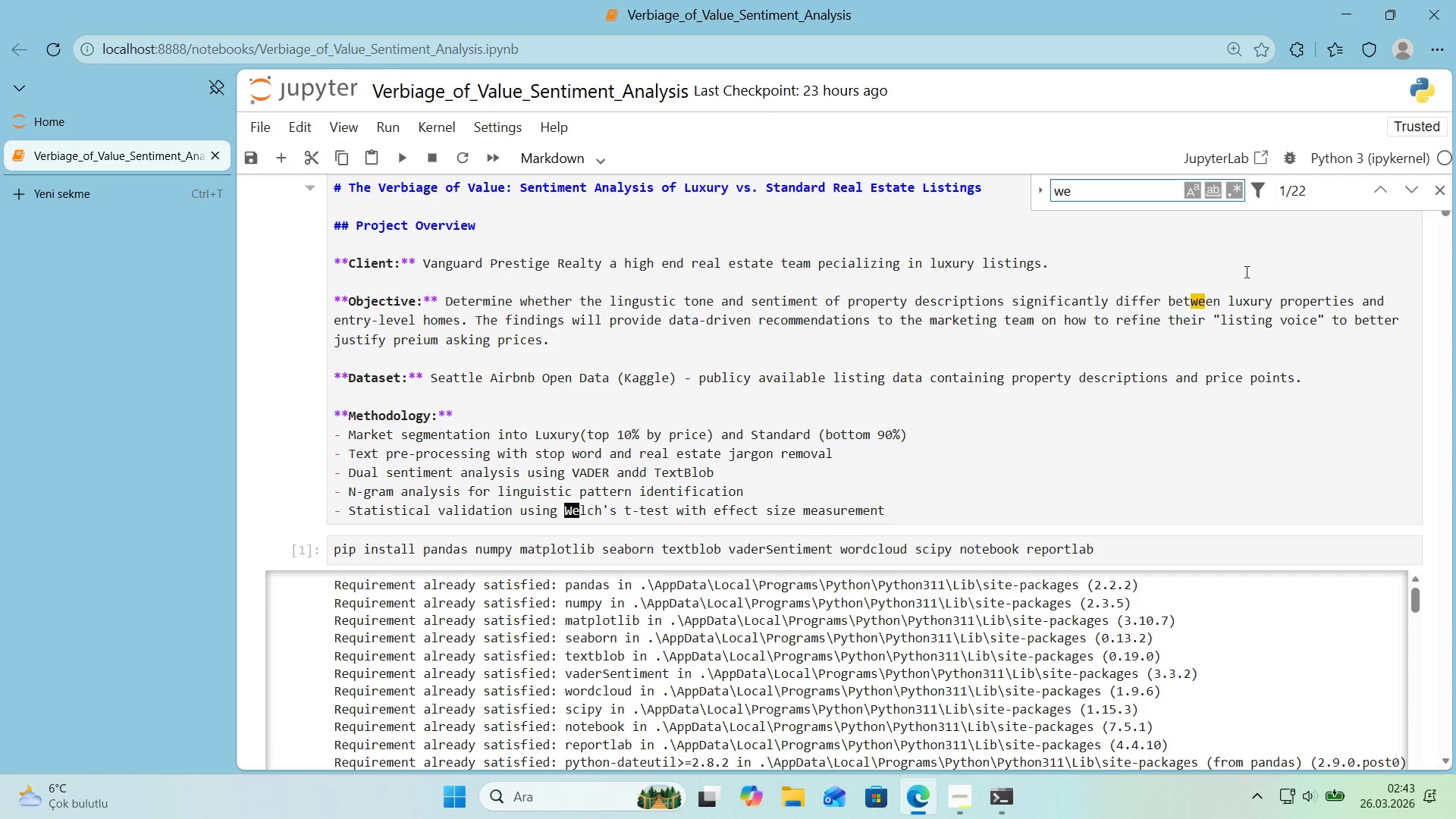 
left_click([1379, 199])
 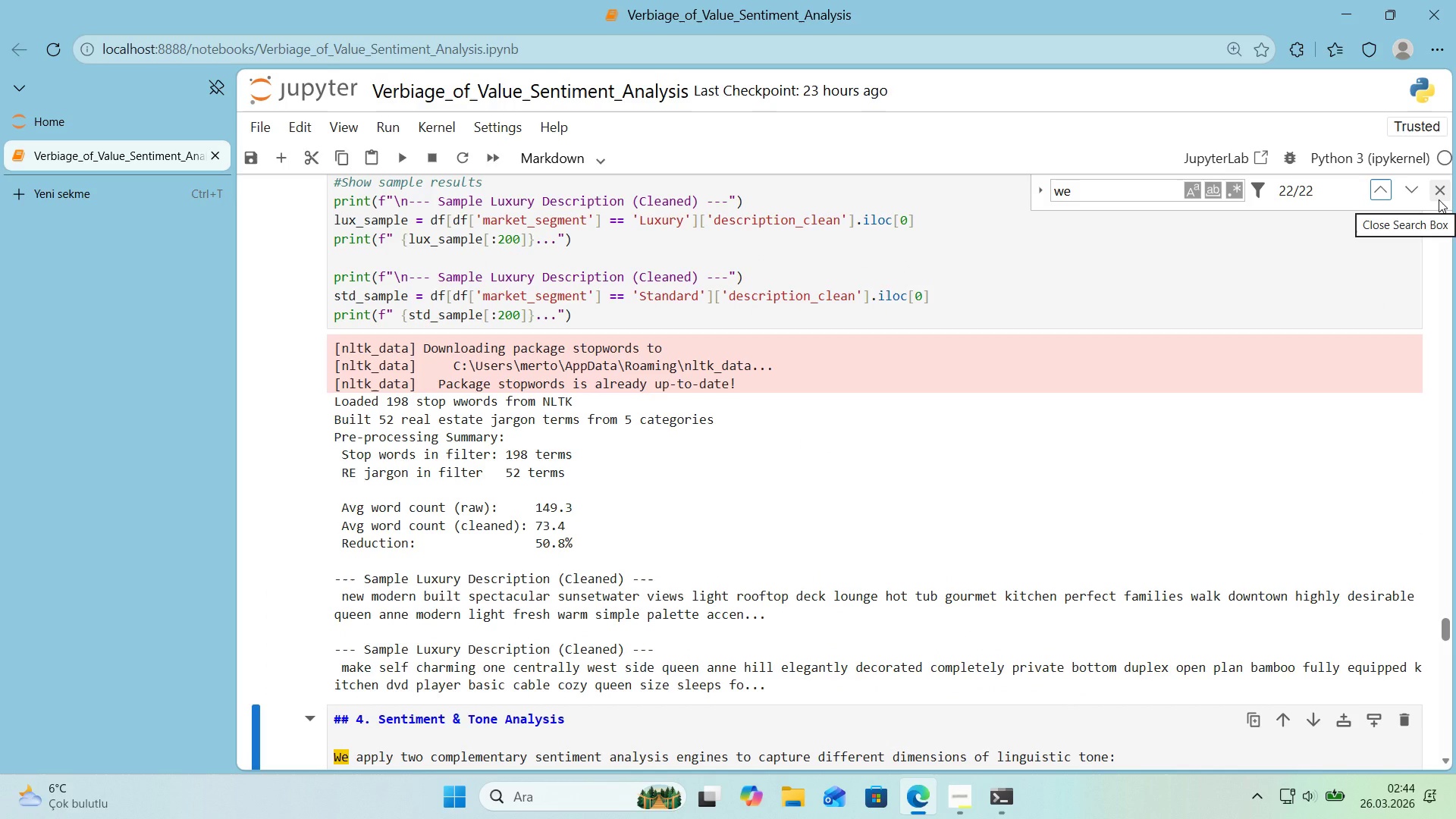 
left_click([1439, 199])
 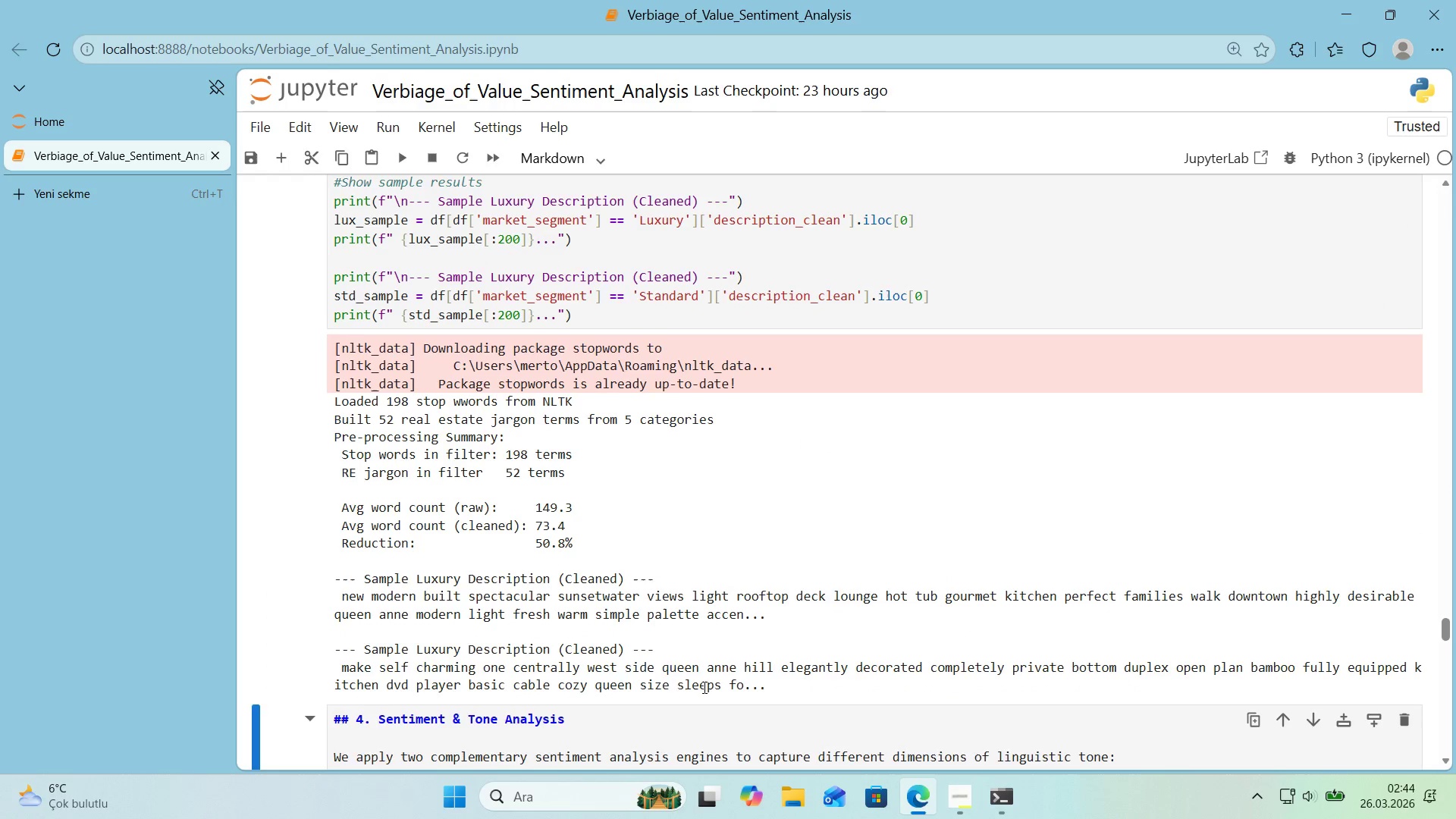 
scroll: coordinate [557, 707], scroll_direction: down, amount: 1.0
 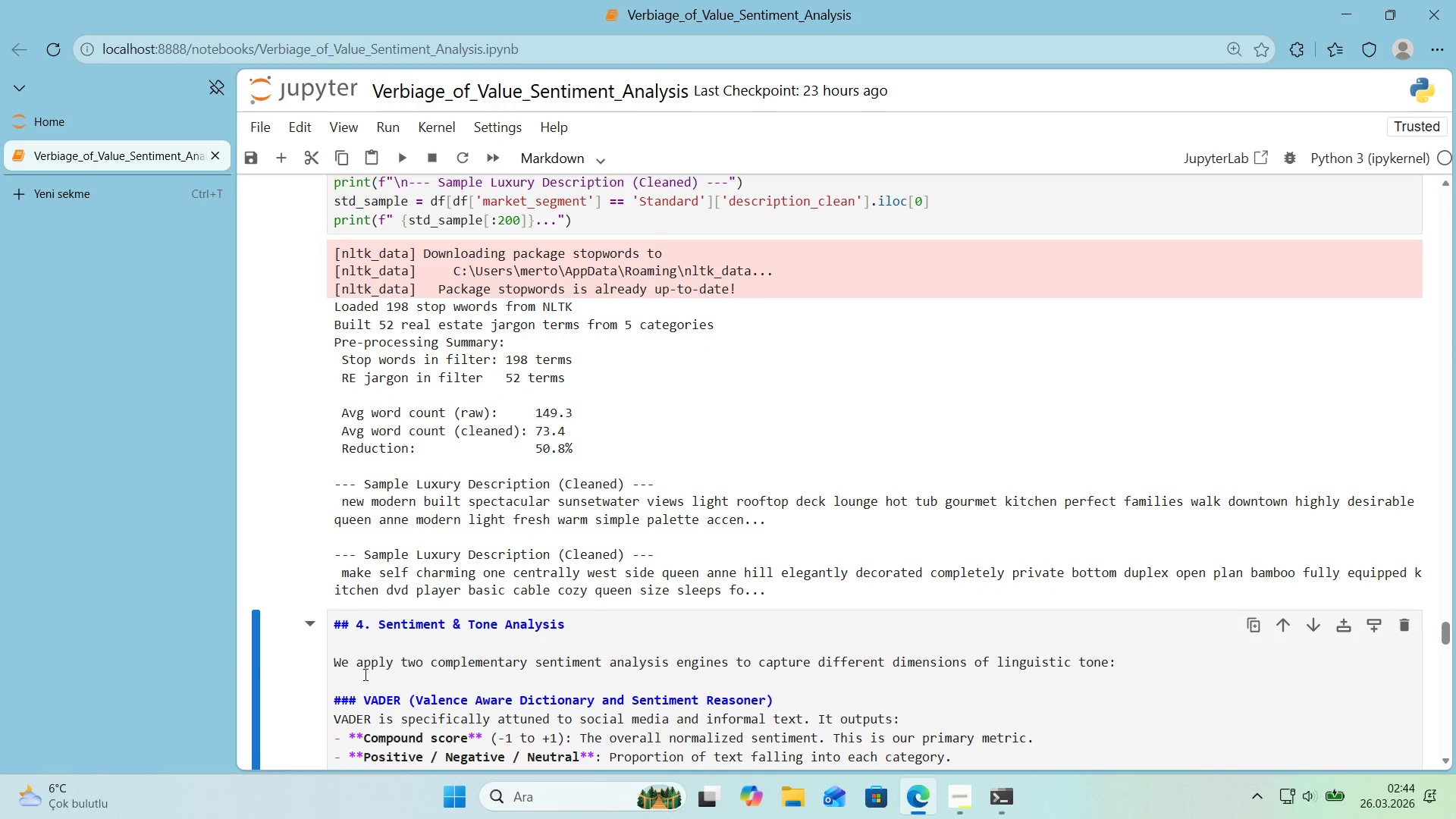 
left_click_drag(start_coordinate=[364, 668], to_coordinate=[328, 668])
 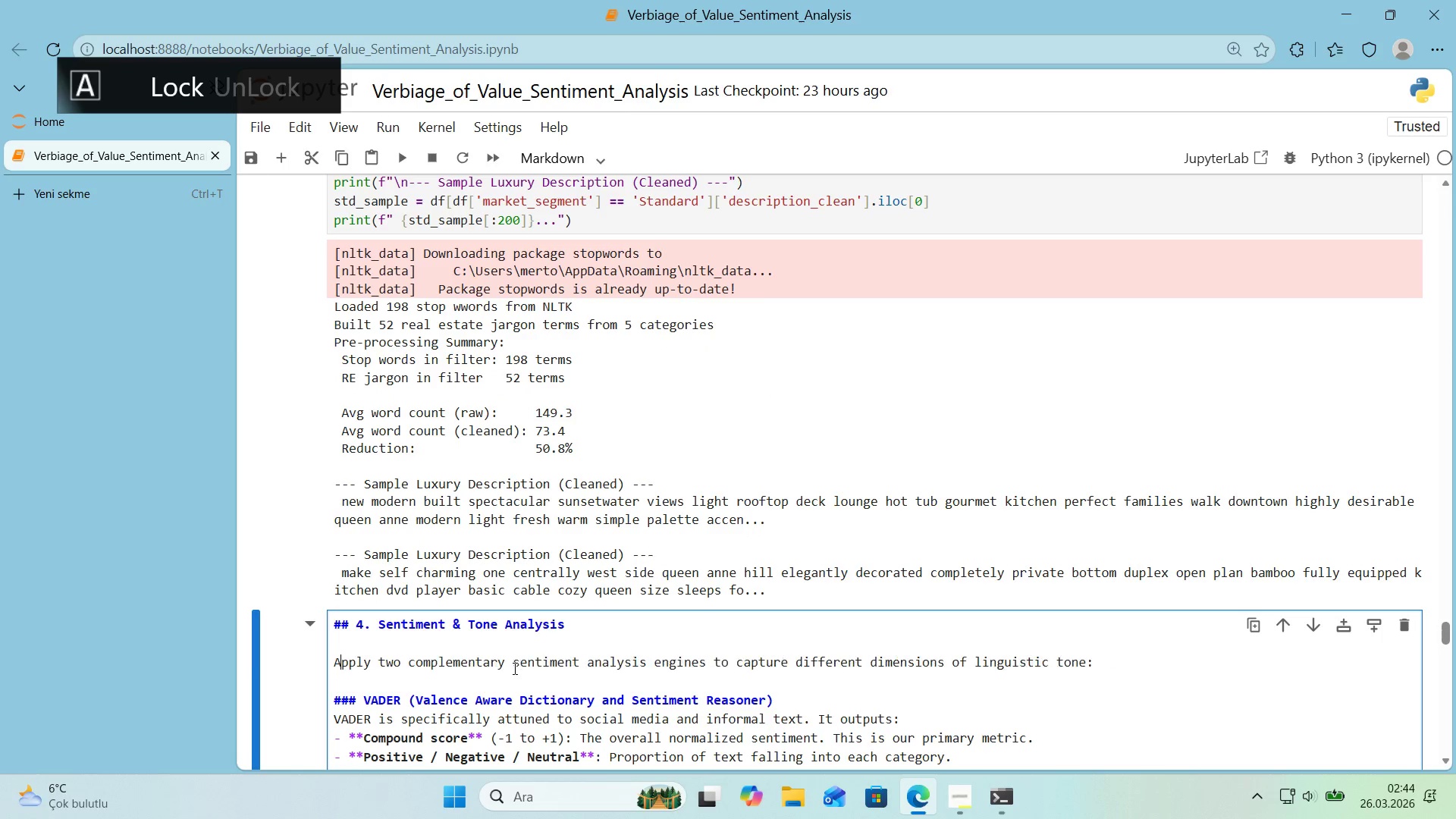 
key(CapsLock)
 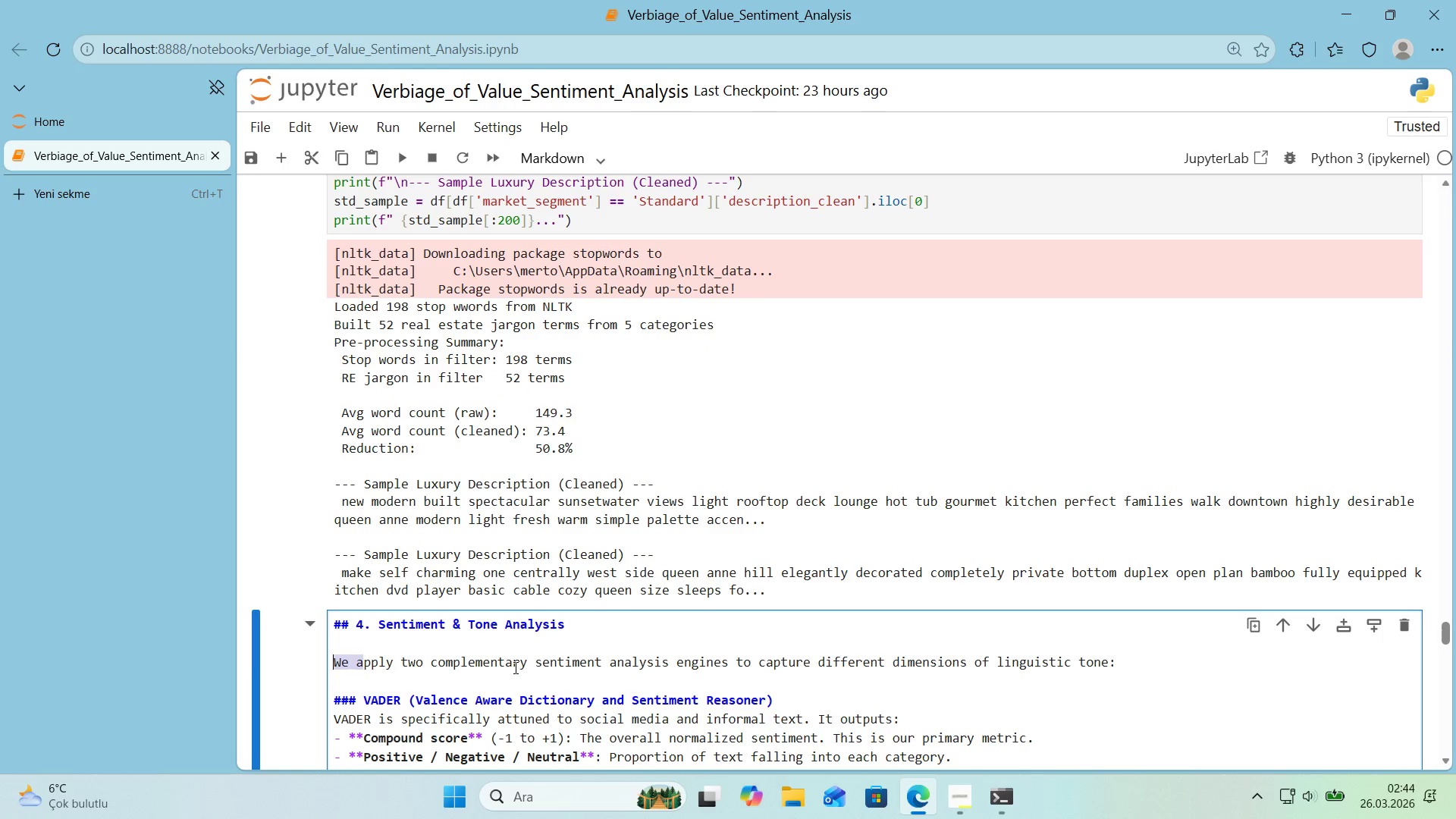 
key(A)
 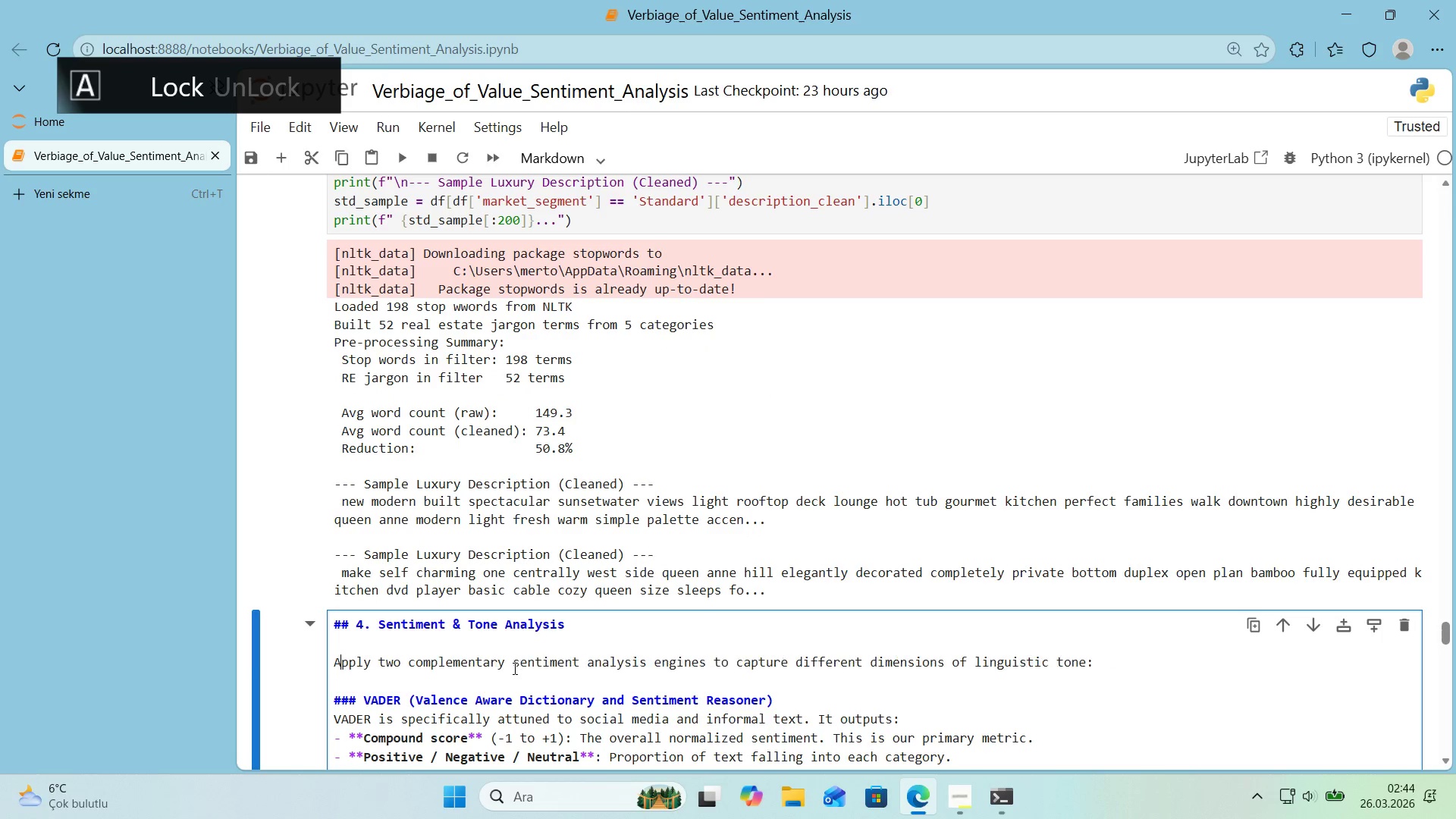 
key(CapsLock)
 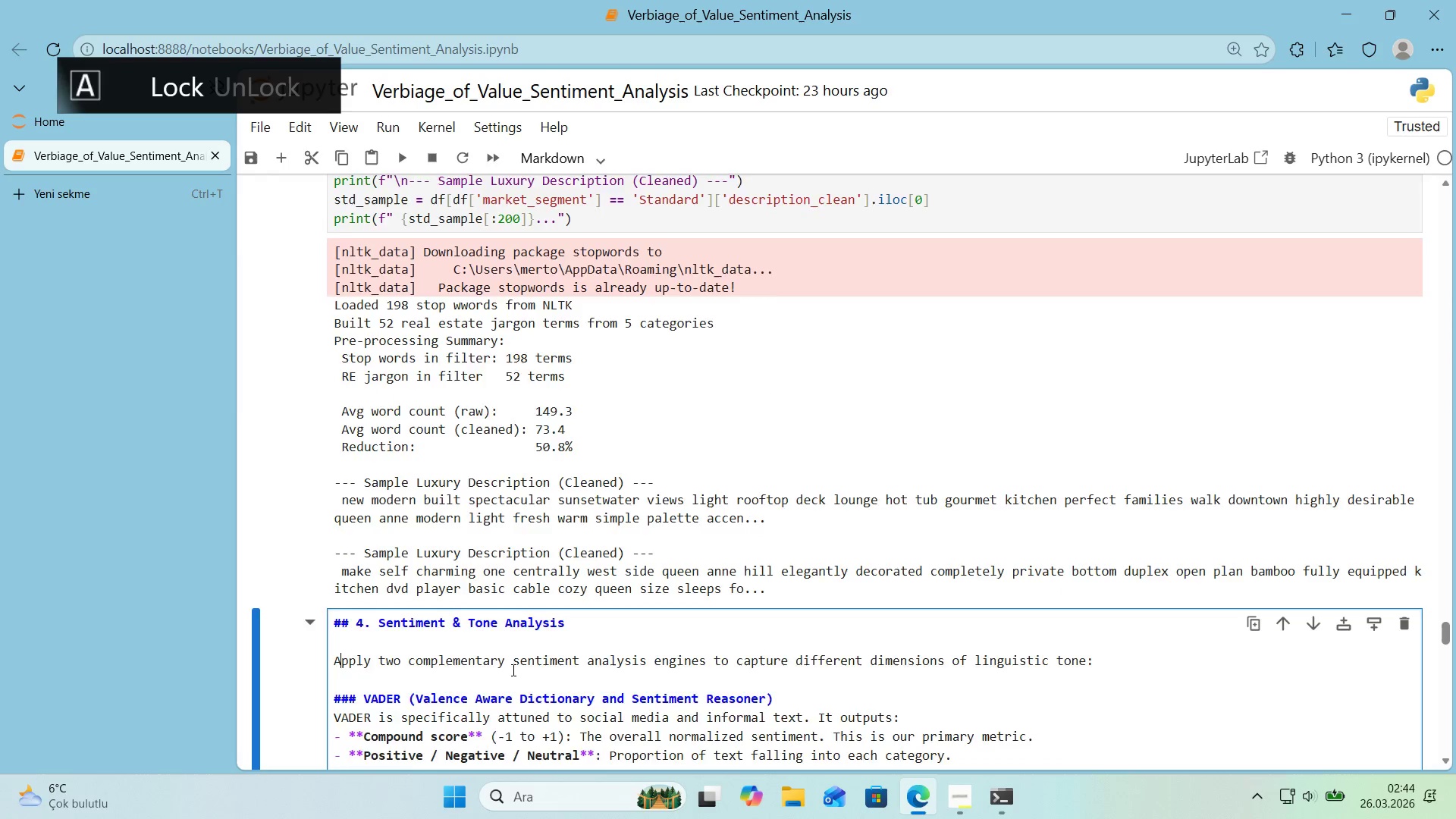 
scroll: coordinate [502, 675], scroll_direction: down, amount: 35.0
 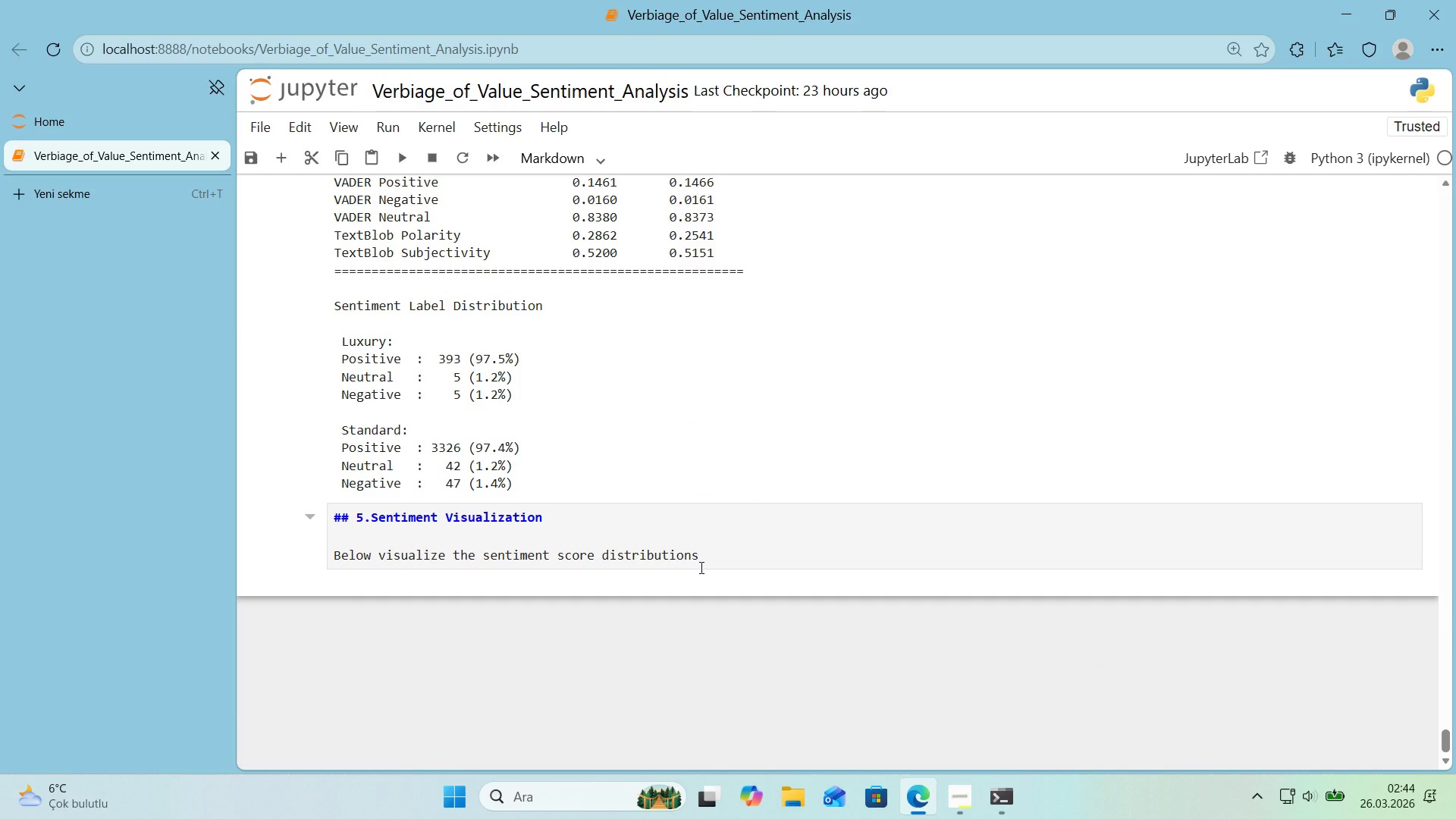 
left_click([722, 564])
 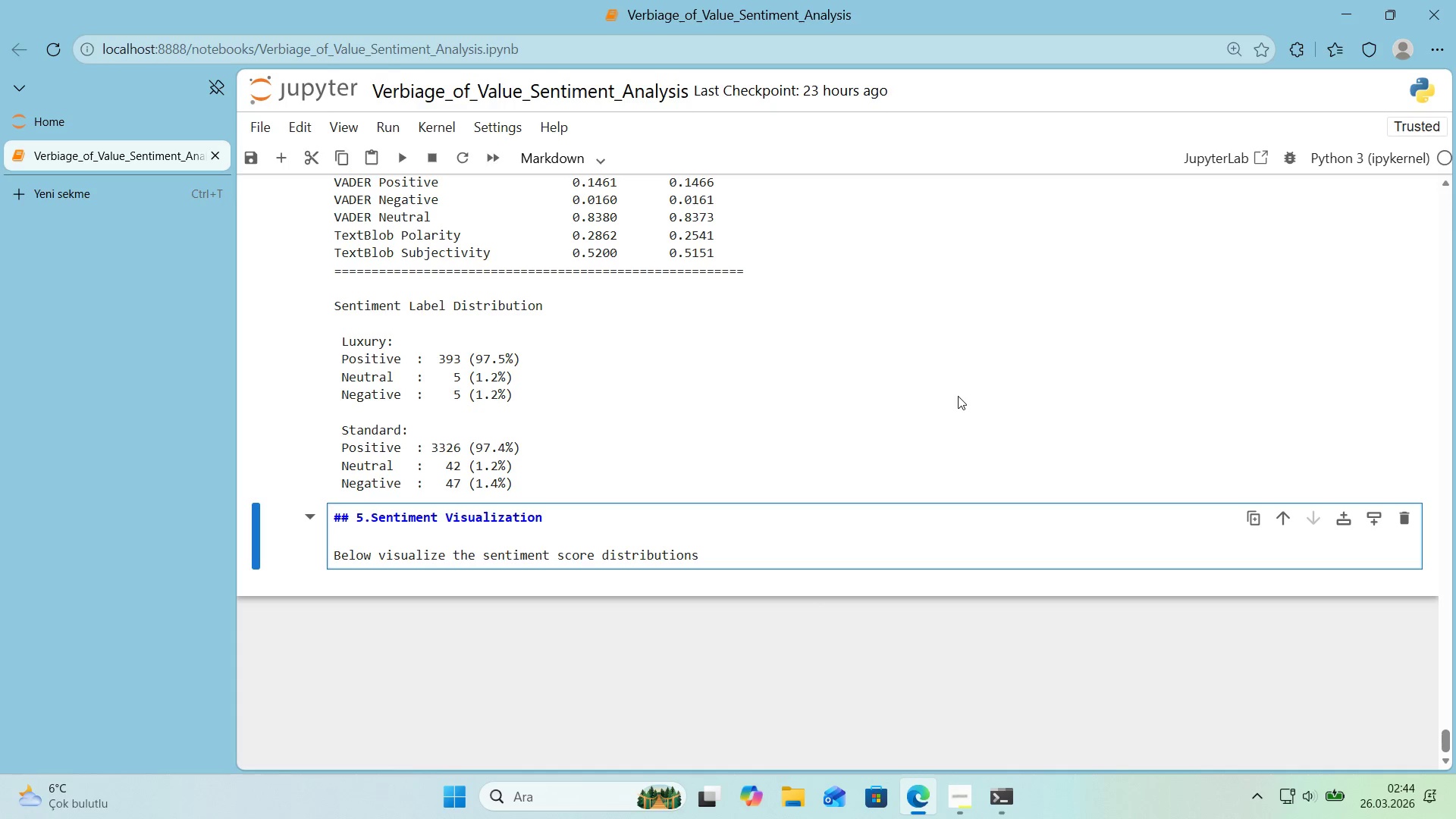 
wait(7.61)
 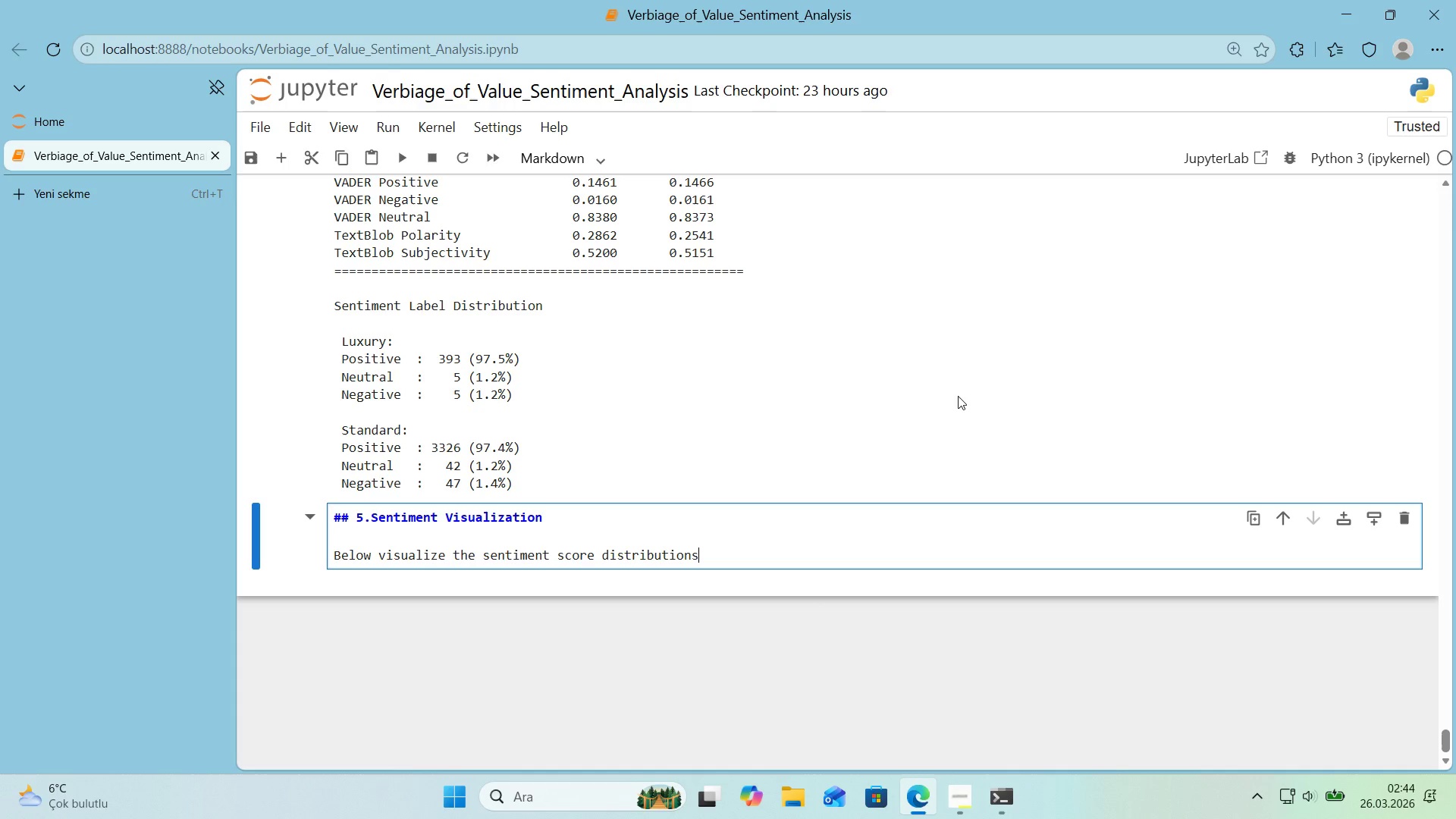 
type( to compaer)
key(Backspace)
key(Backspace)
type(re )
 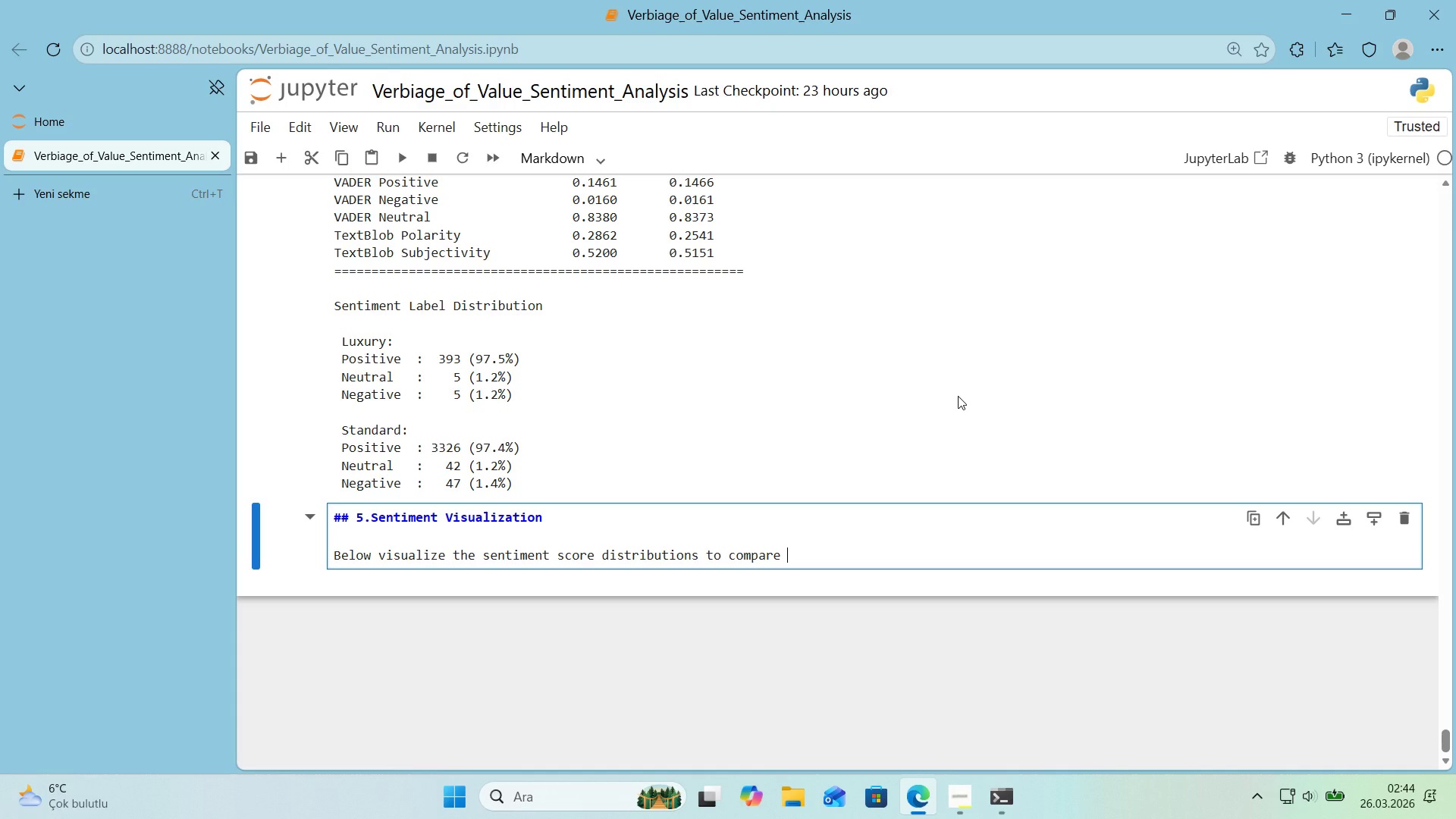 
wait(13.88)
 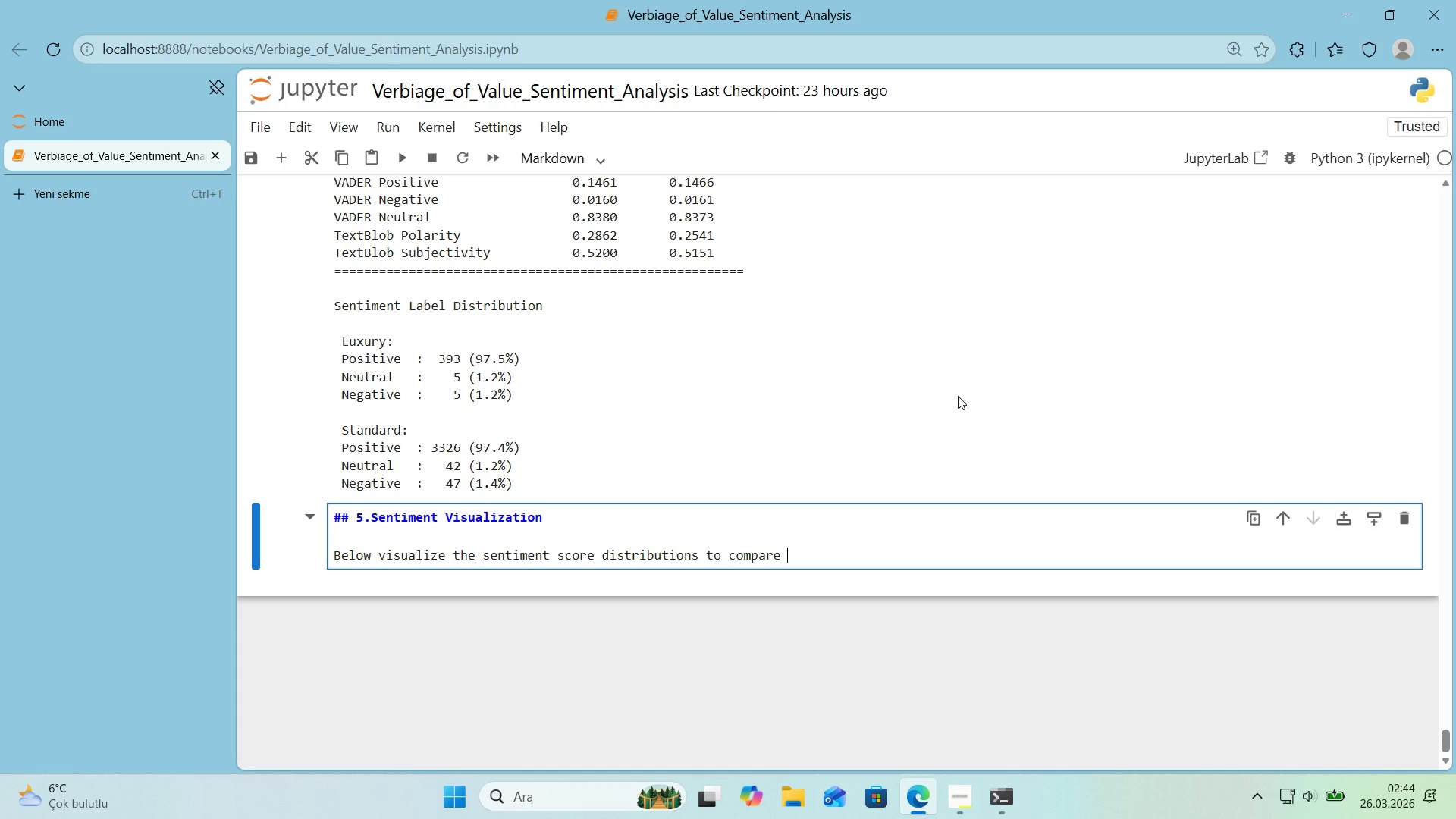 
type( the)
key(Backspace)
key(Backspace)
key(Backspace)
key(Backspace)
key(Backspace)
type( the )
 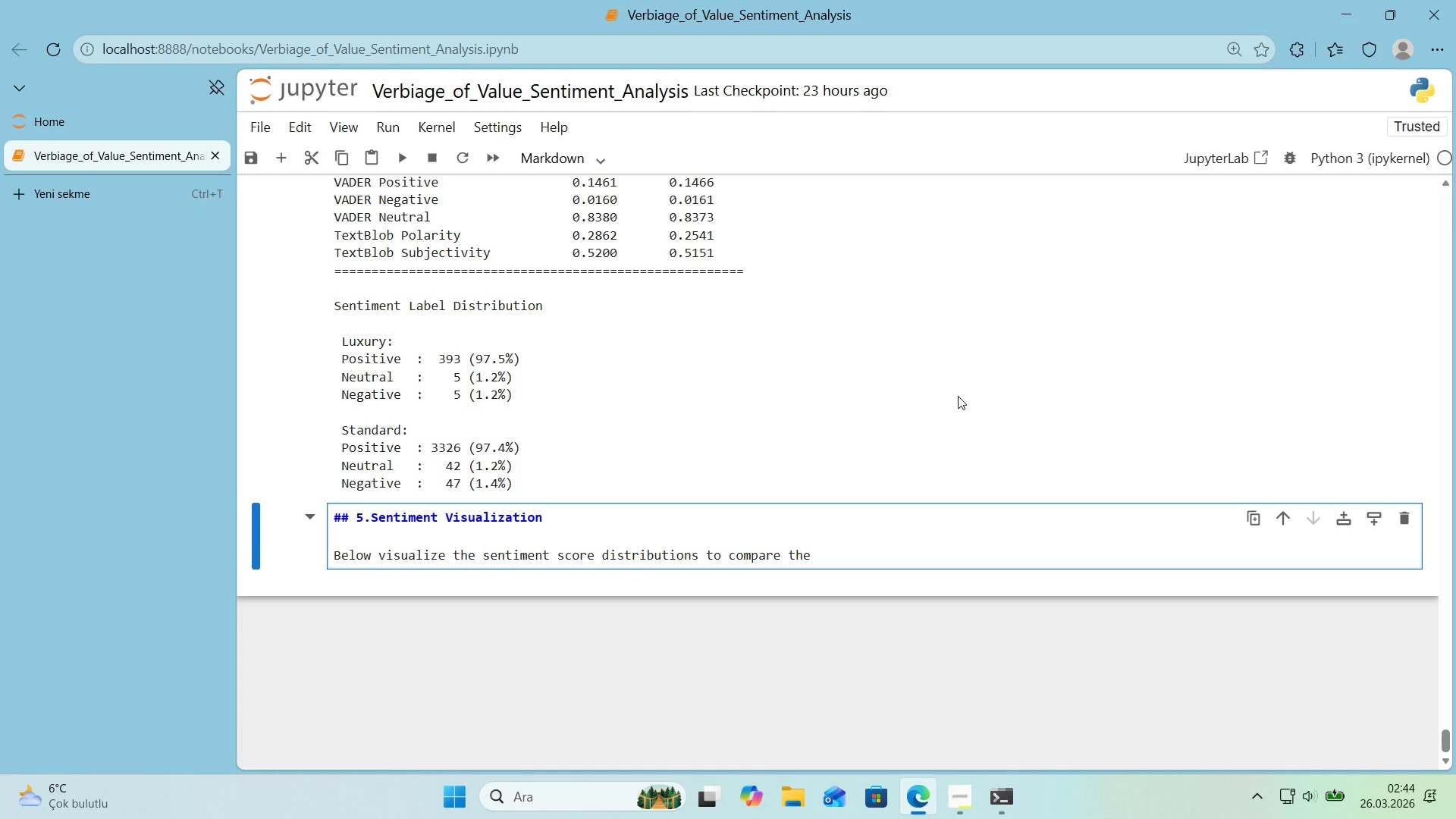 
wait(15.27)
 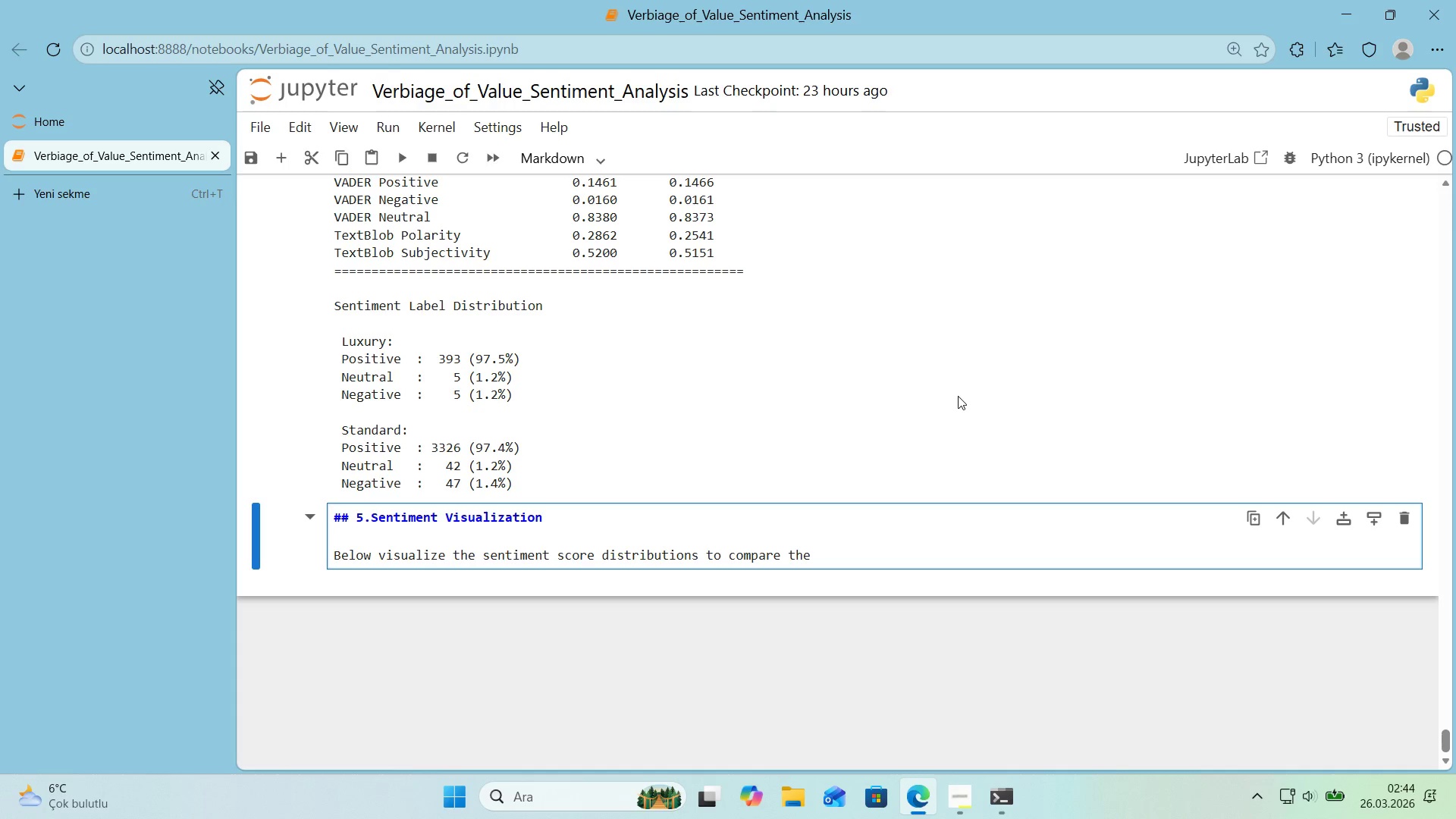 
type(two market segment)
 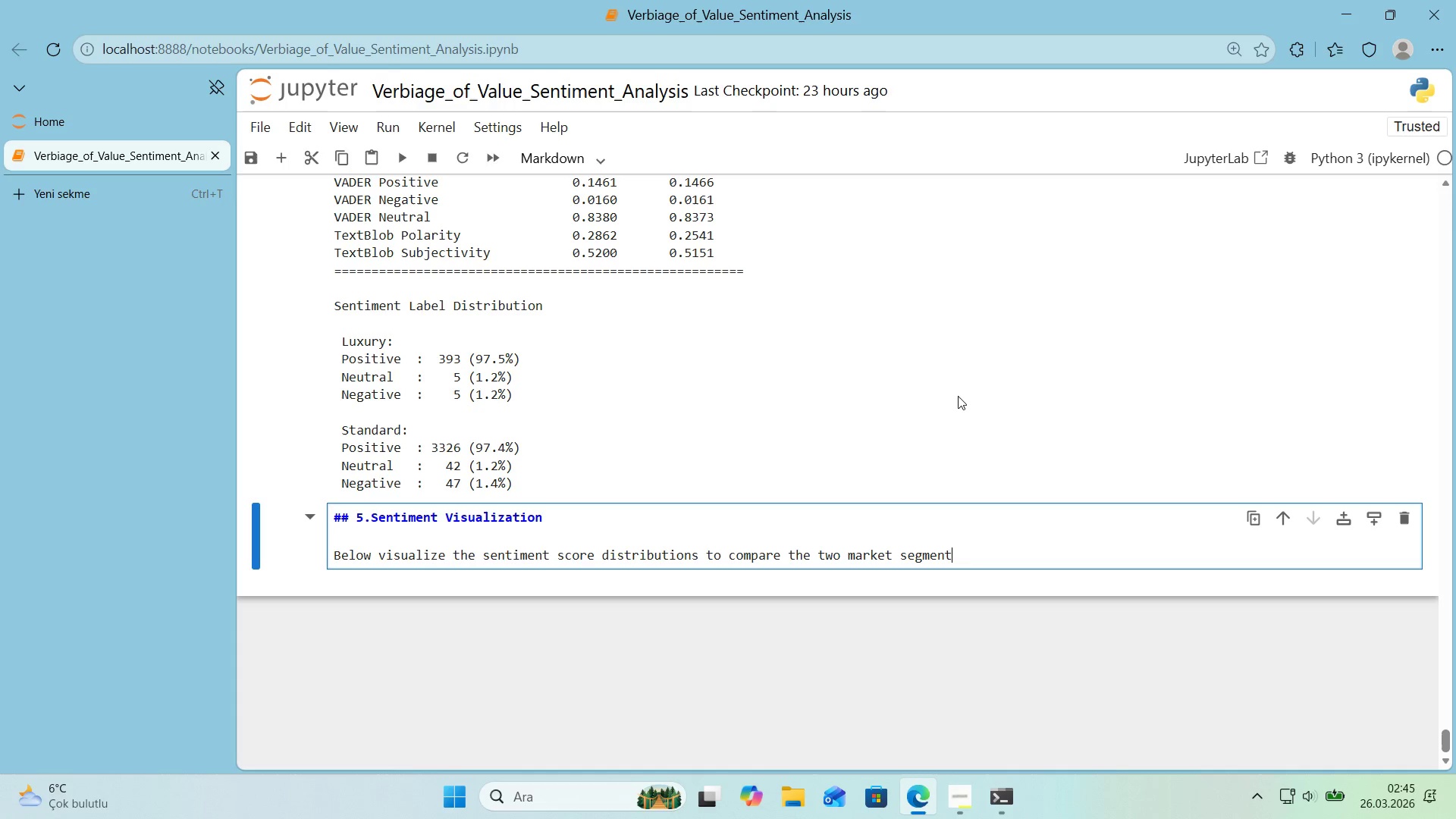 
wait(60.62)
 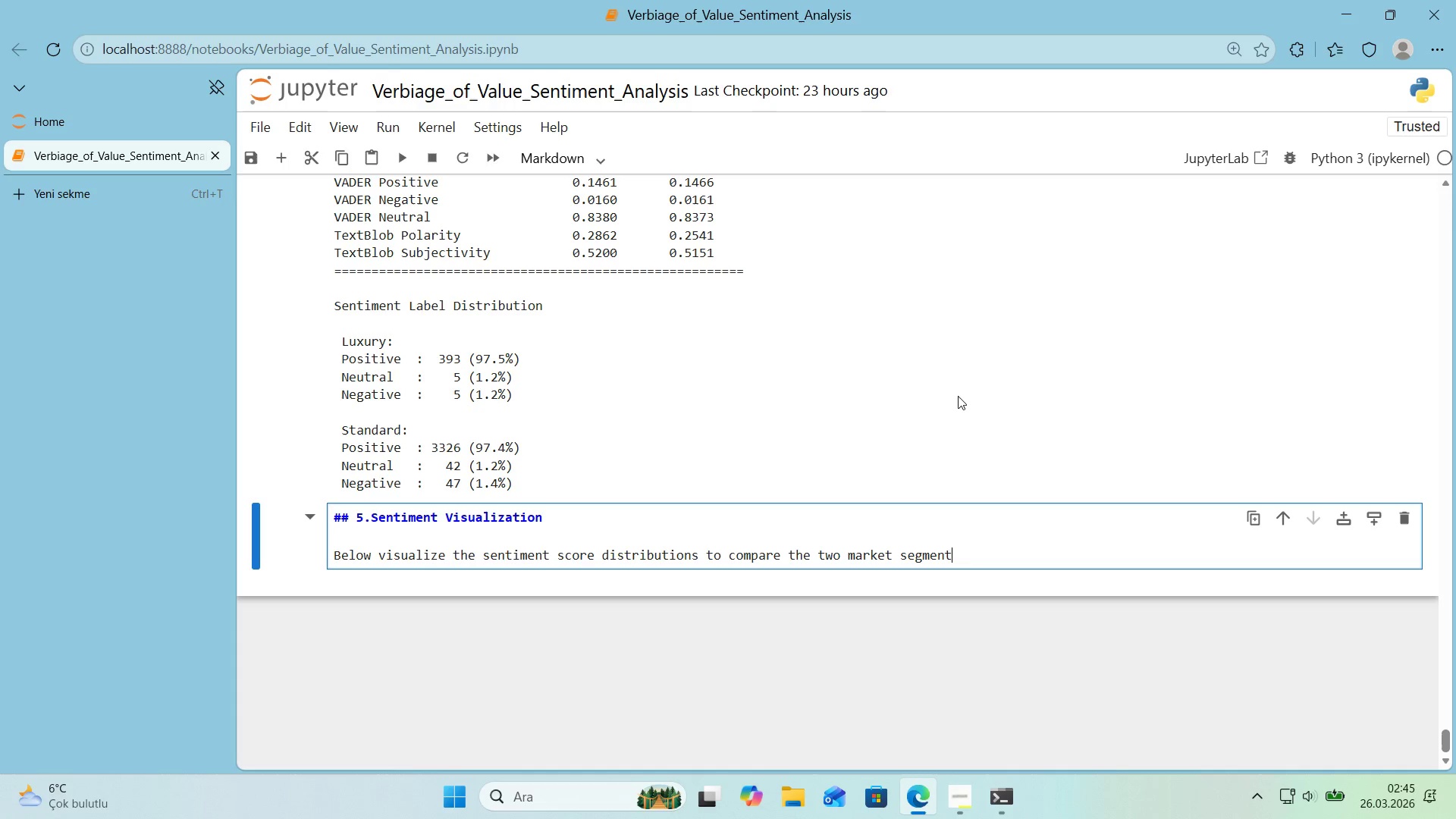 
type(t)
key(Backspace)
type(s v'sually.)
 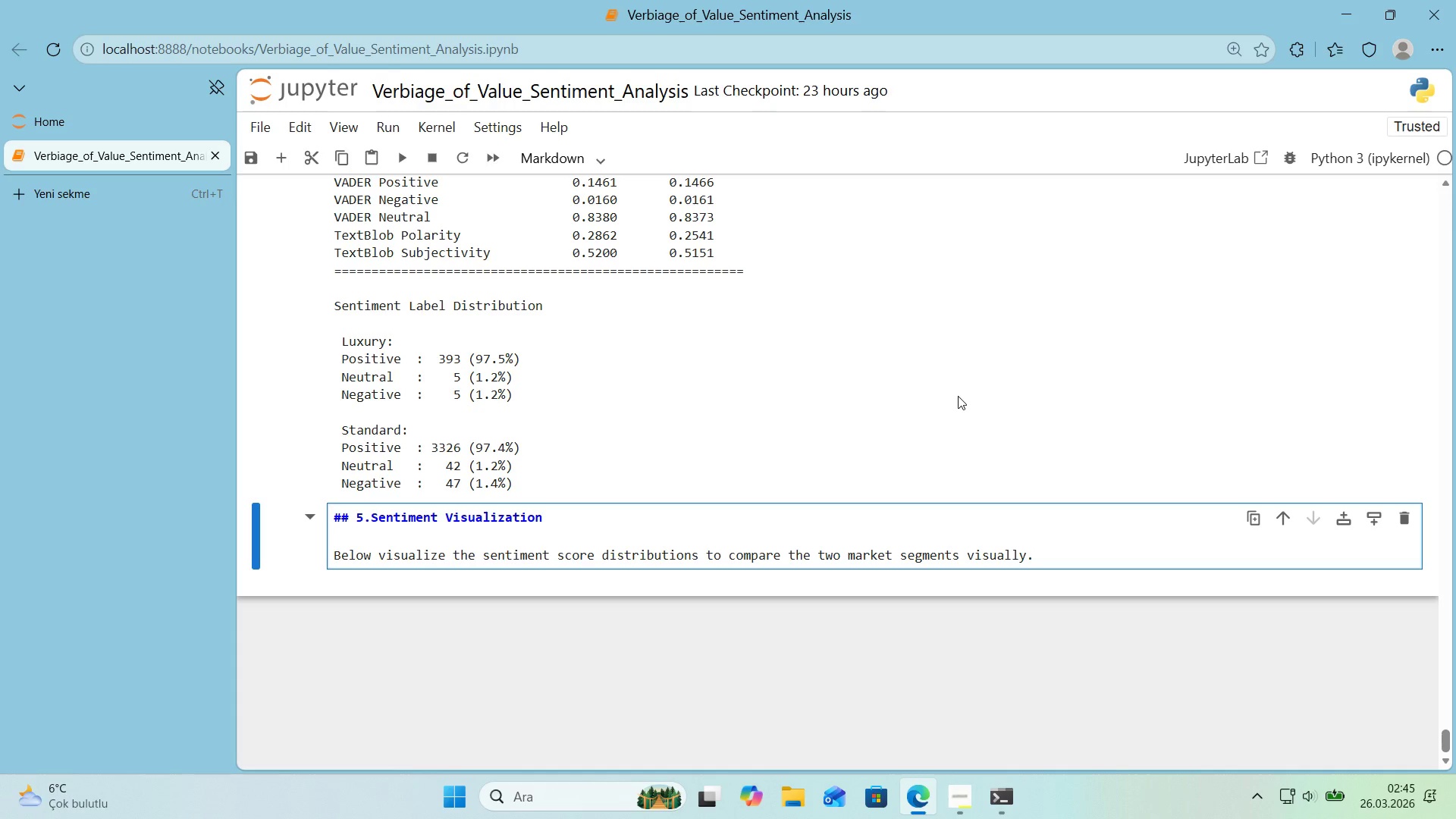 
key(Enter)
 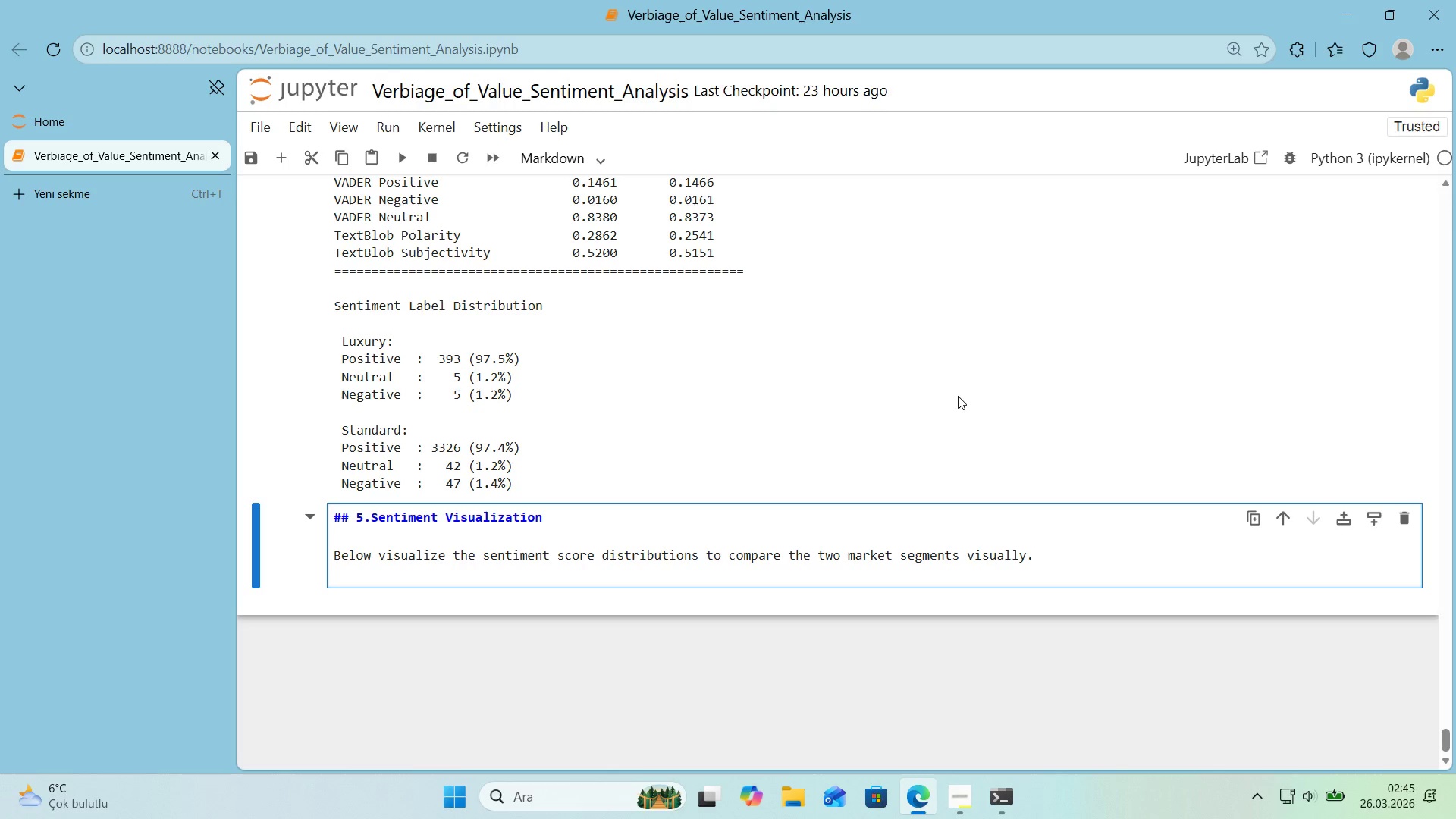 
type(- How the d)
 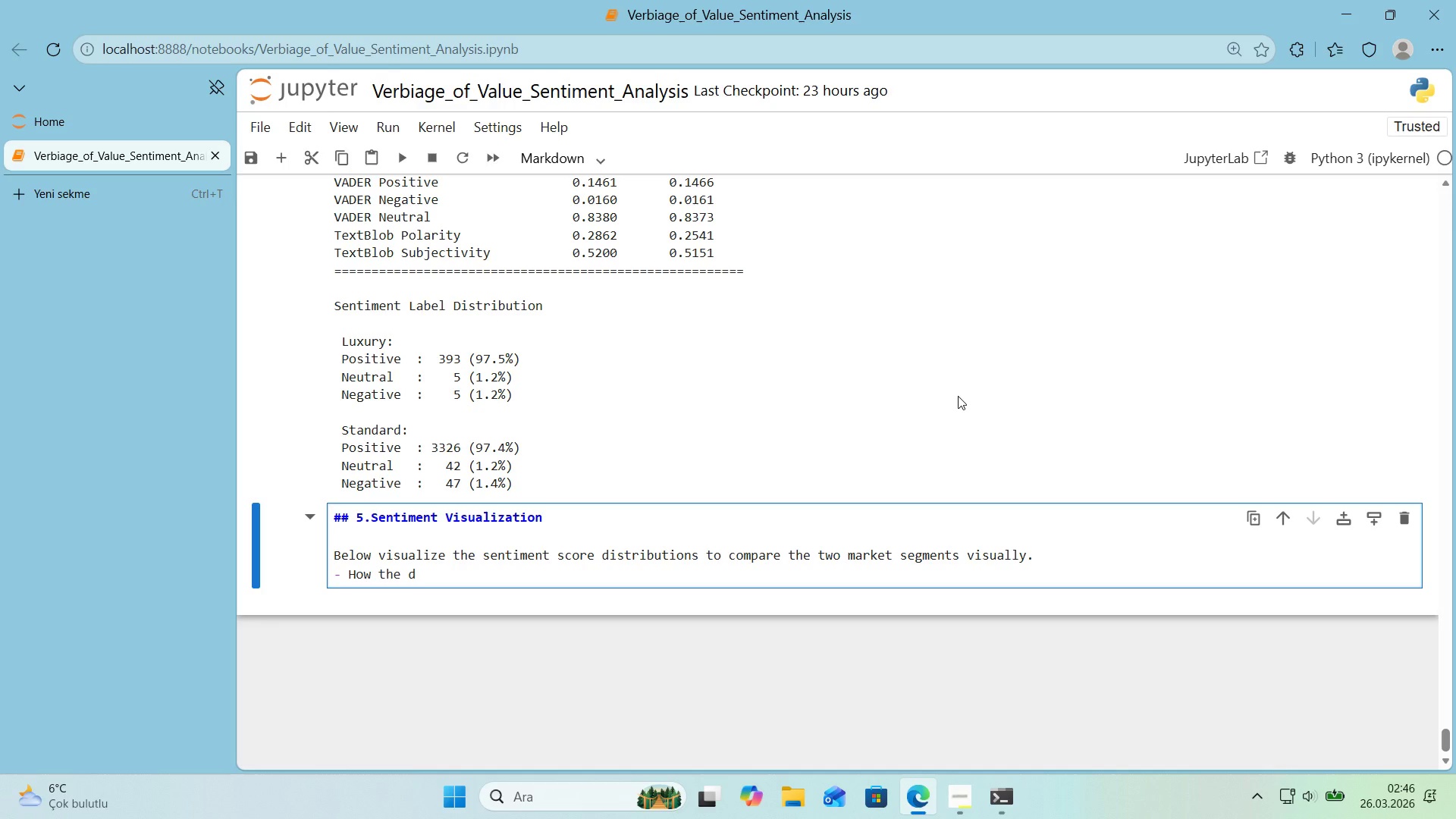 
key(Backspace)
 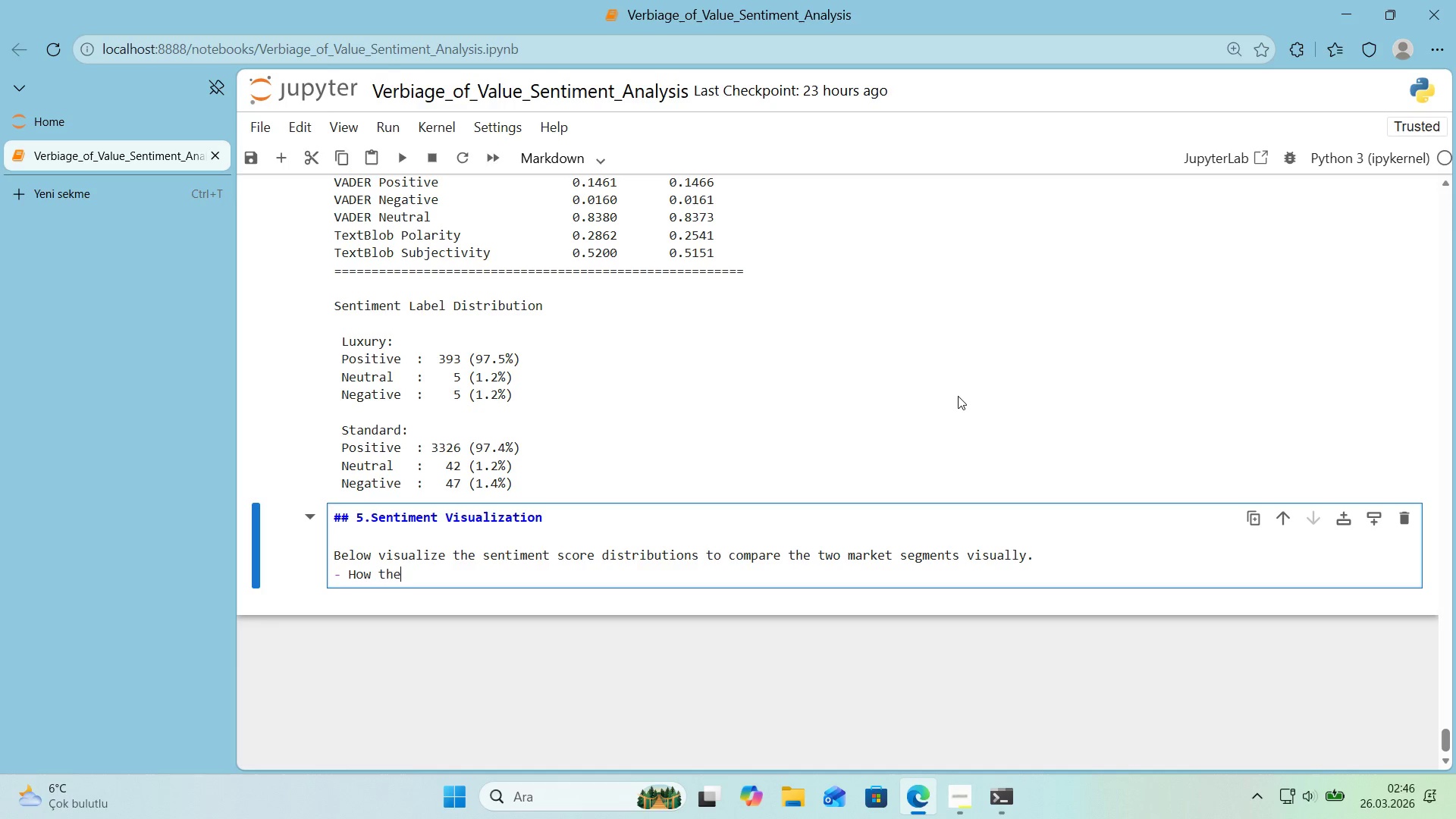 
key(Backspace)
 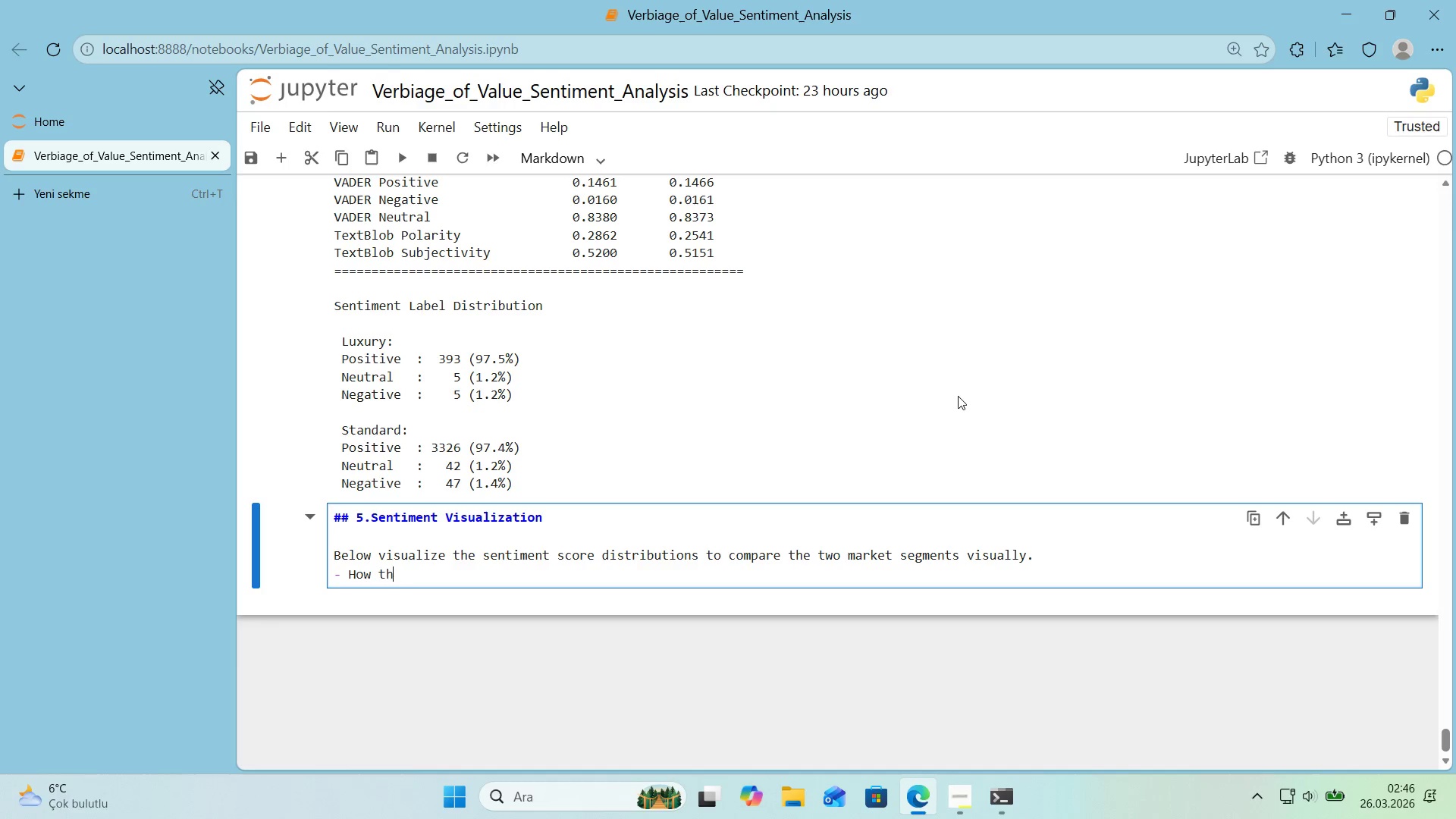 
key(Backspace)
 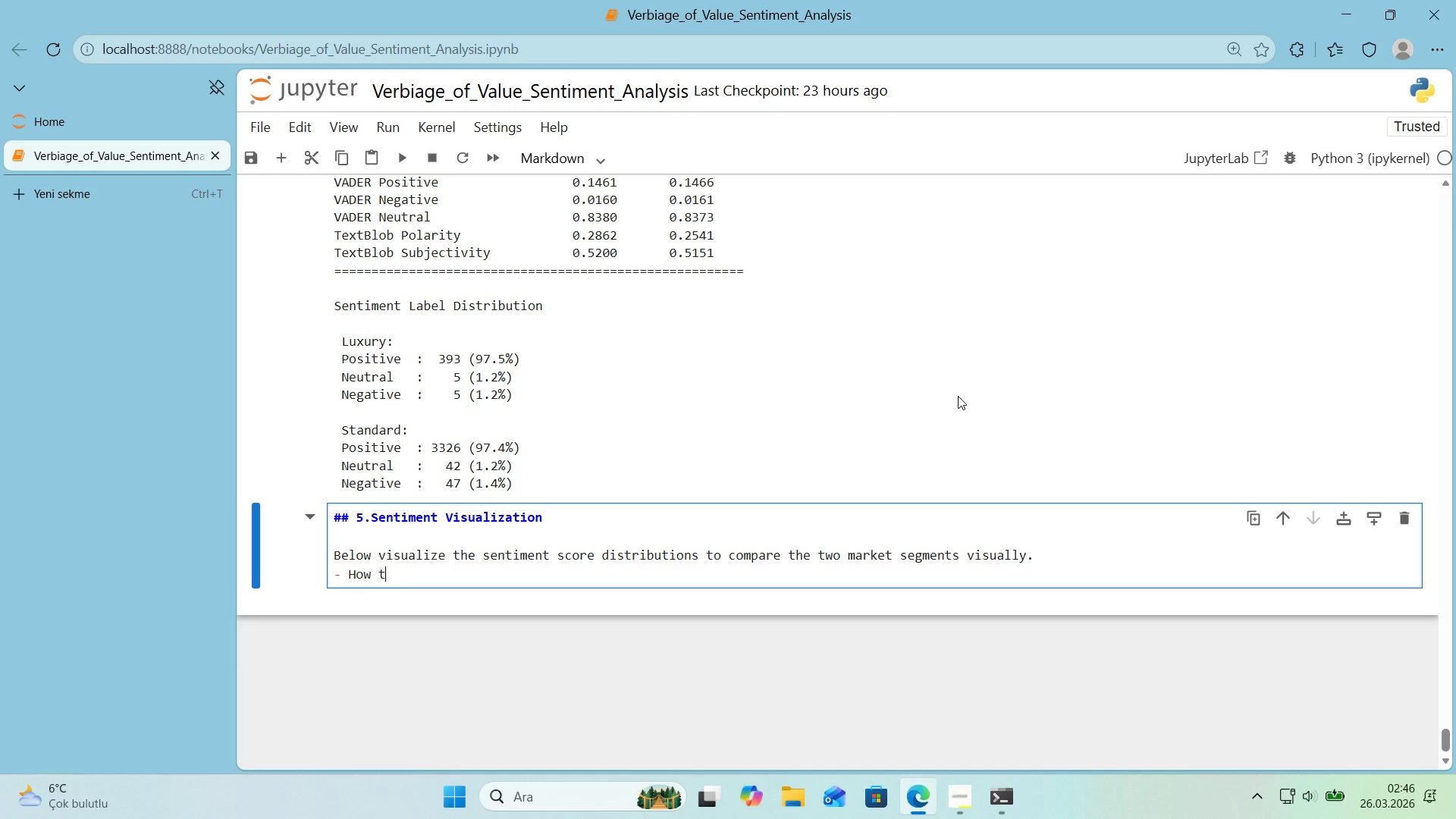 
key(Backspace)
 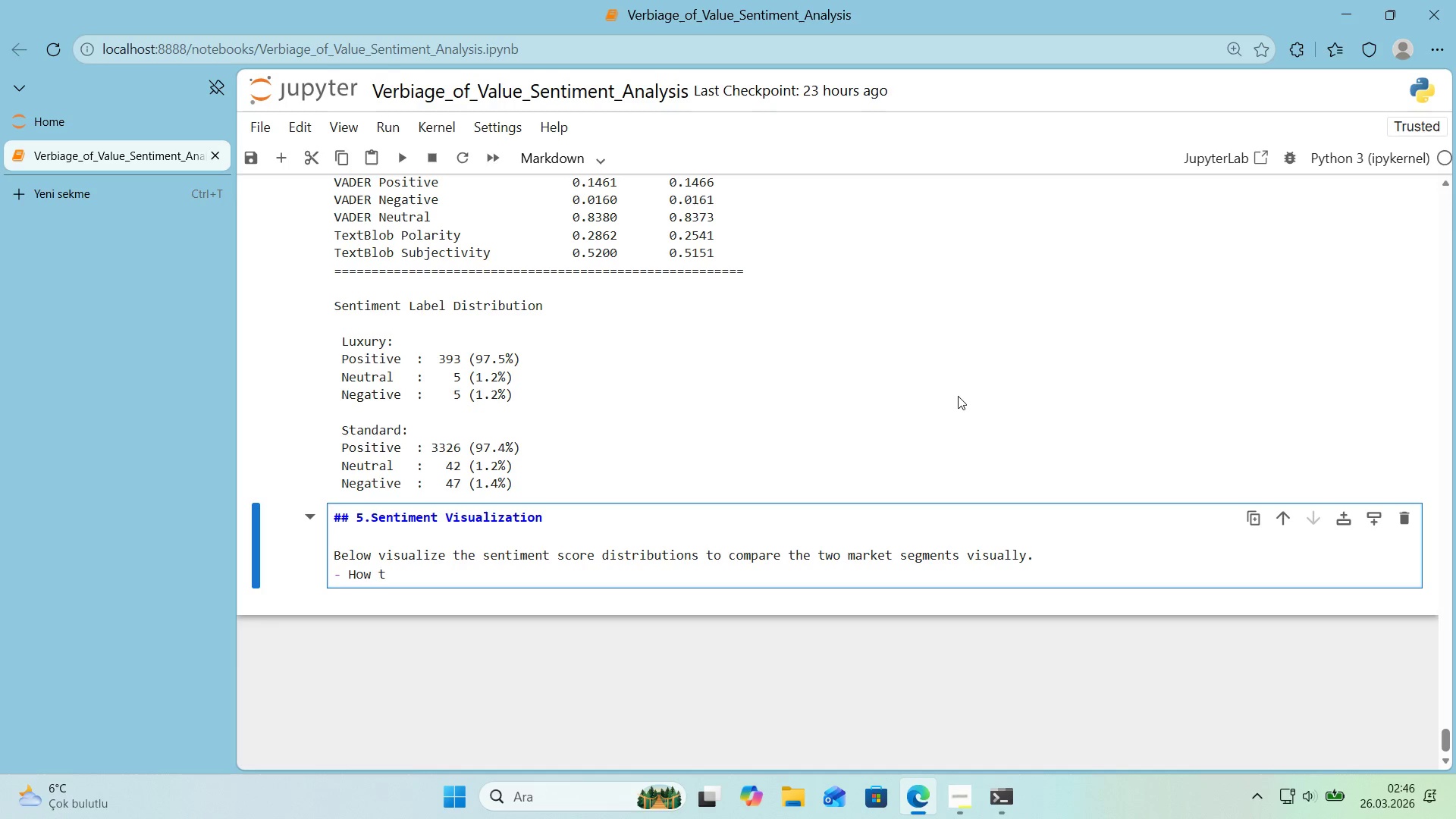 
wait(8.2)
 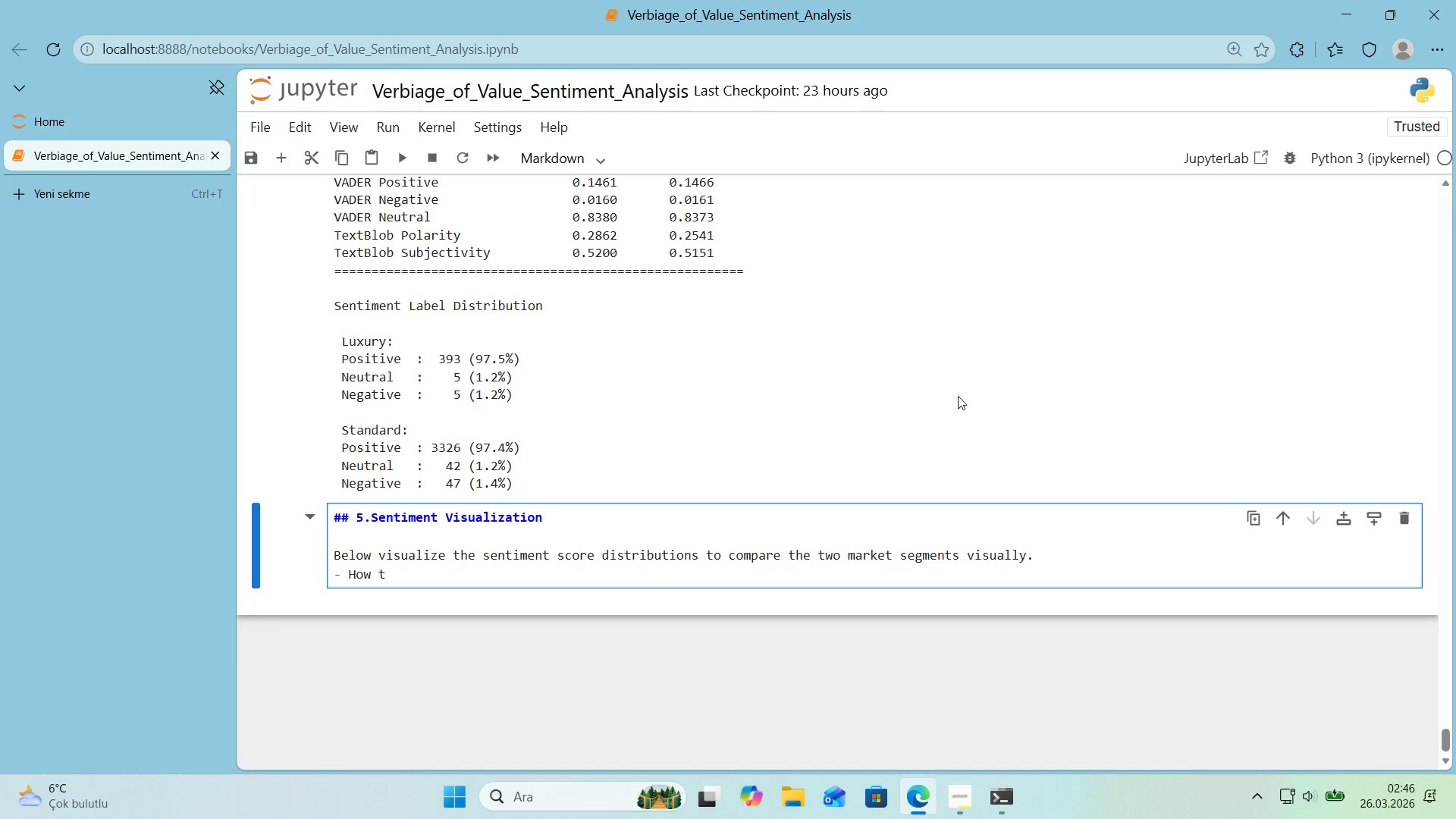 
type(he d'str'buto)
key(Backspace)
type('ons overlap)
 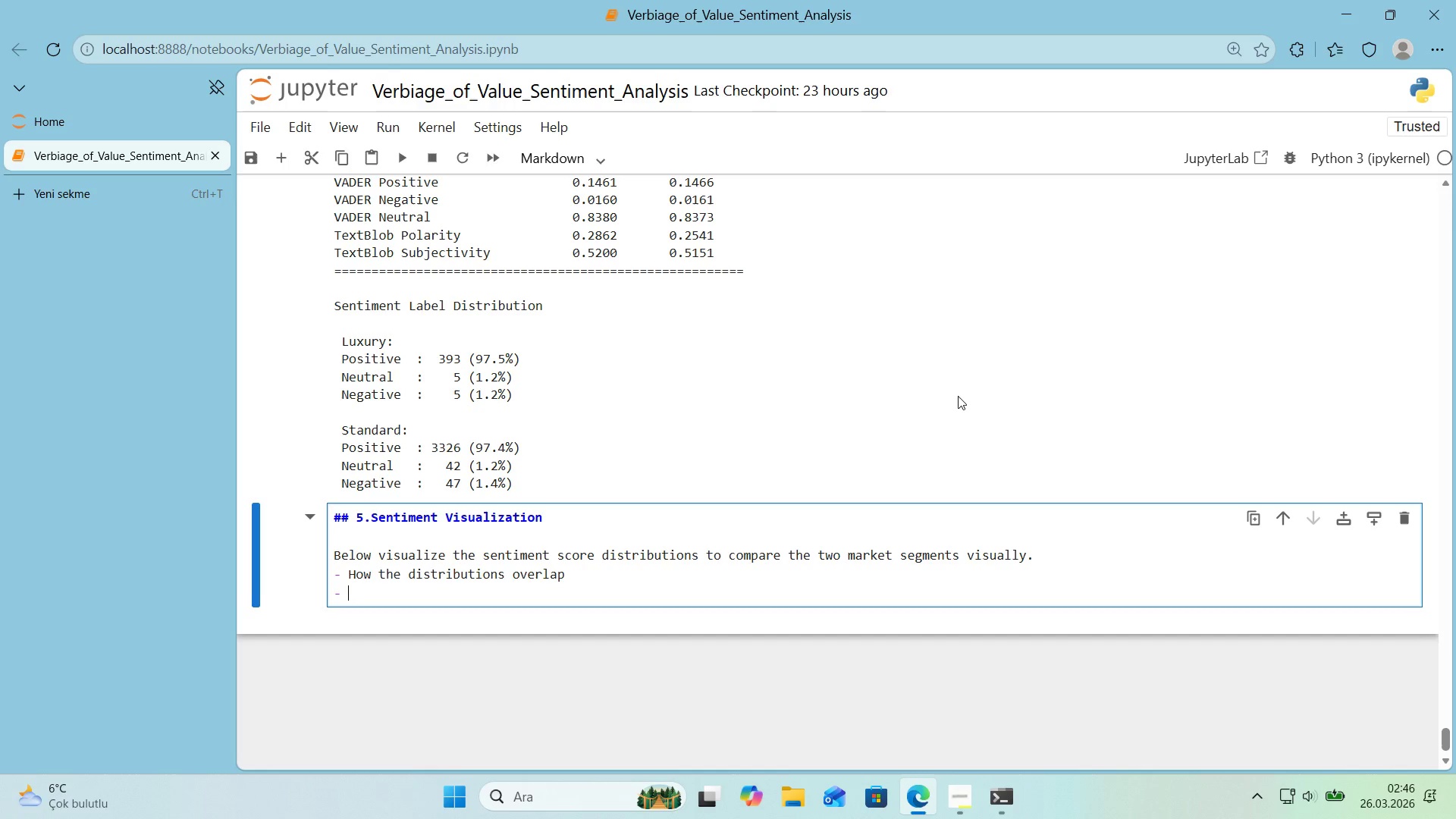 
key(Enter)
 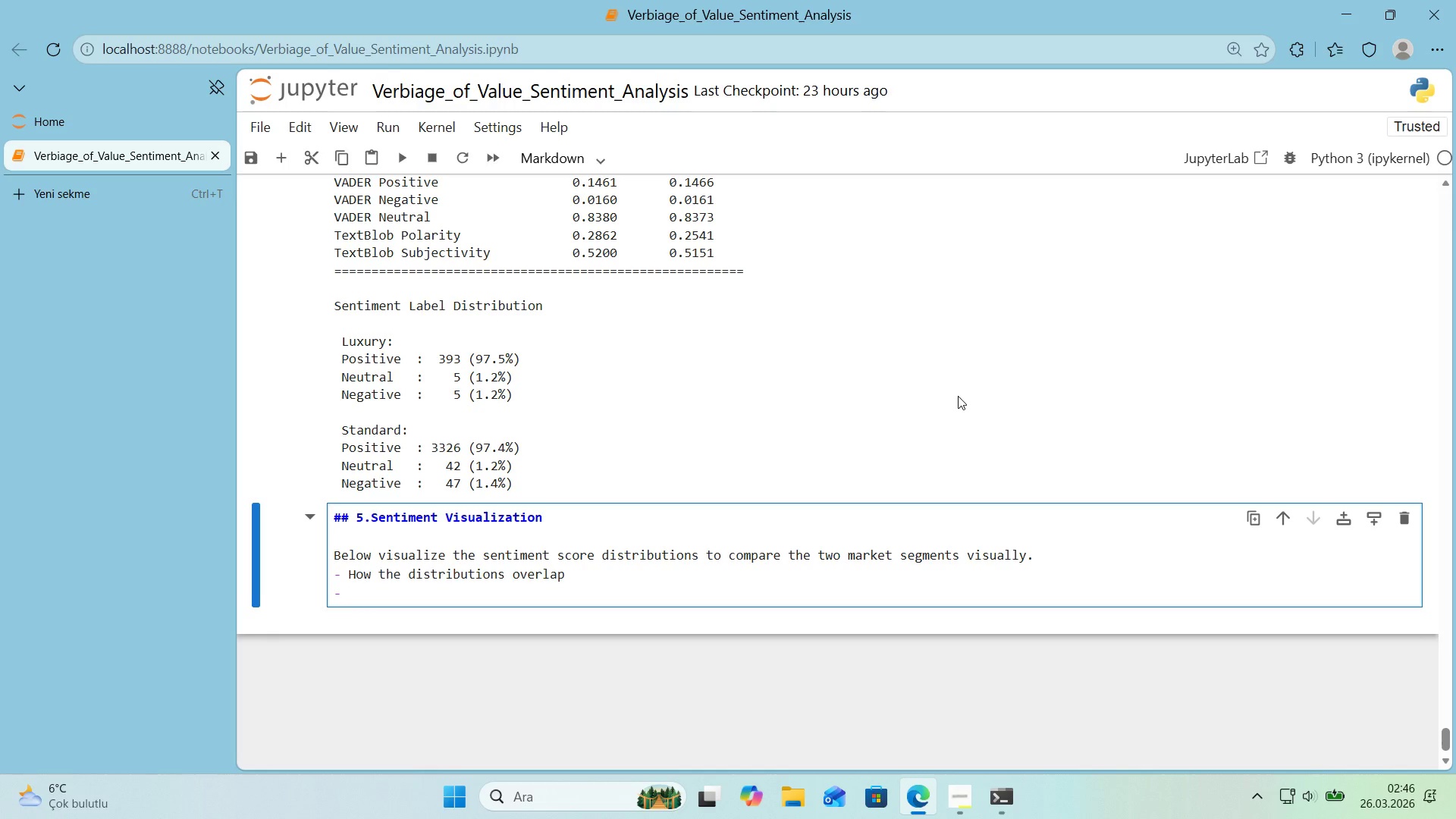 
type(Where the means fall for each group)
 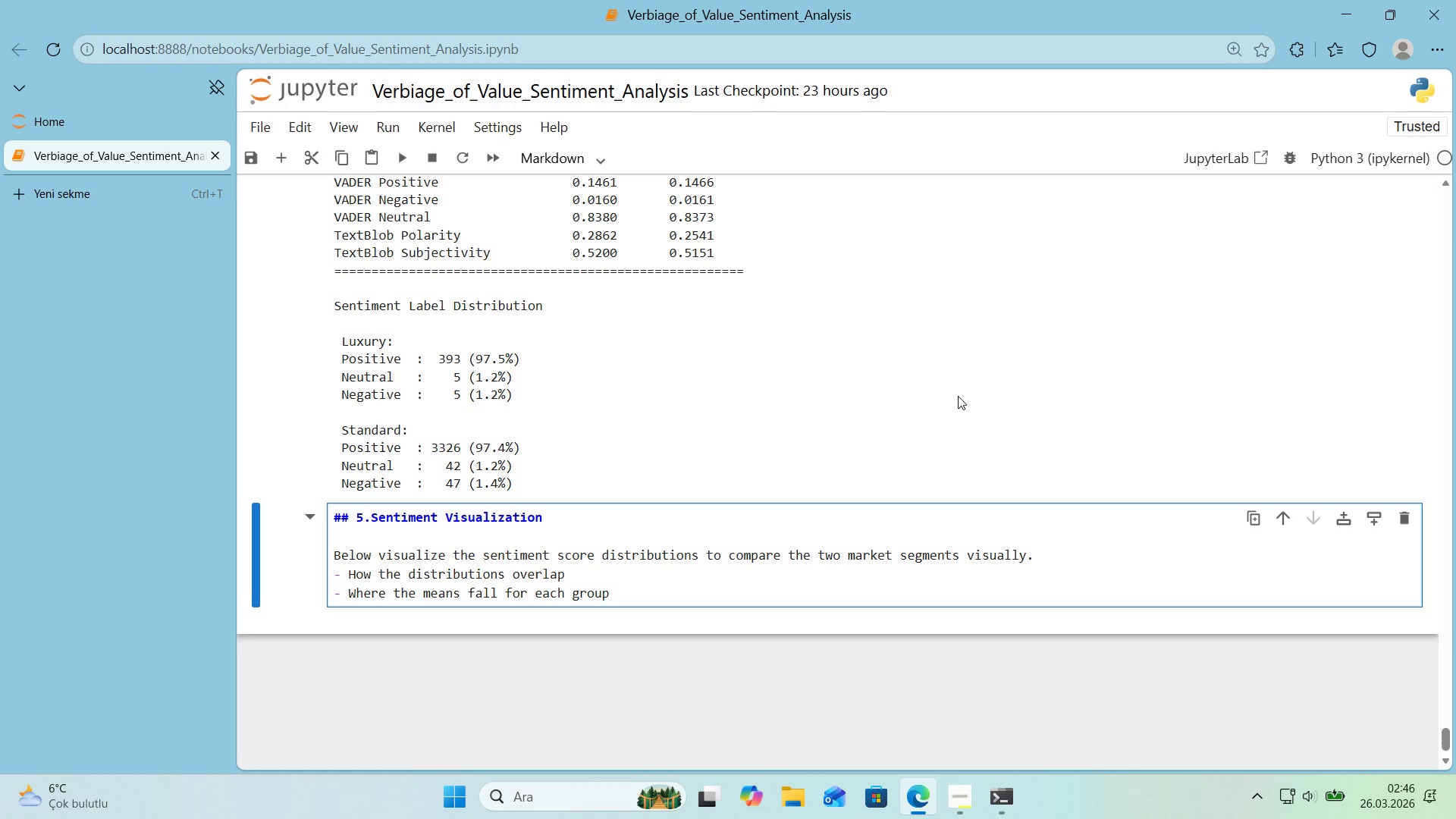 
key(Enter)
 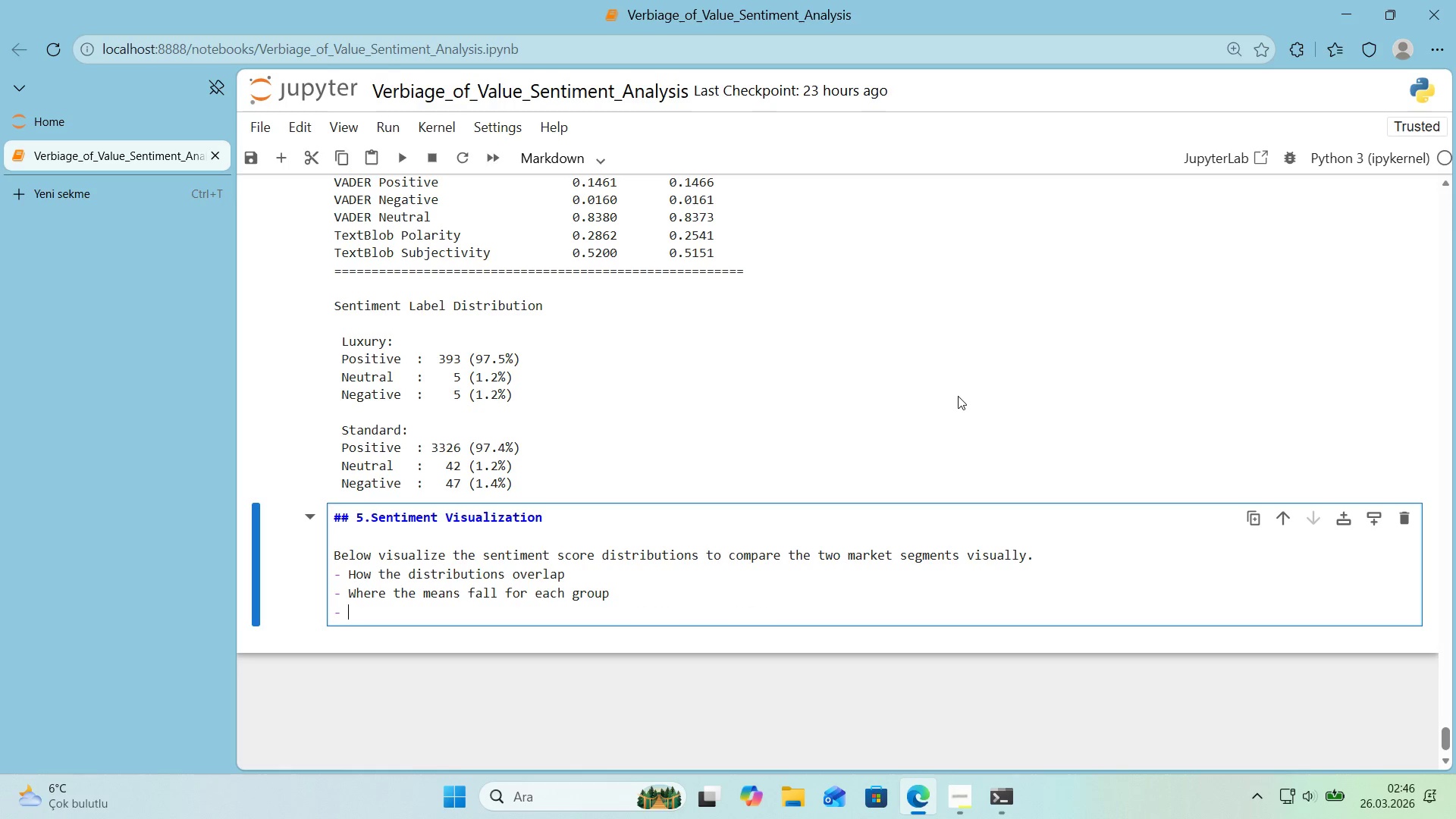 
type(The polar'ty vs. subjet)
key(Backspace)
type(ct'v'ty relat'onsh'p)
 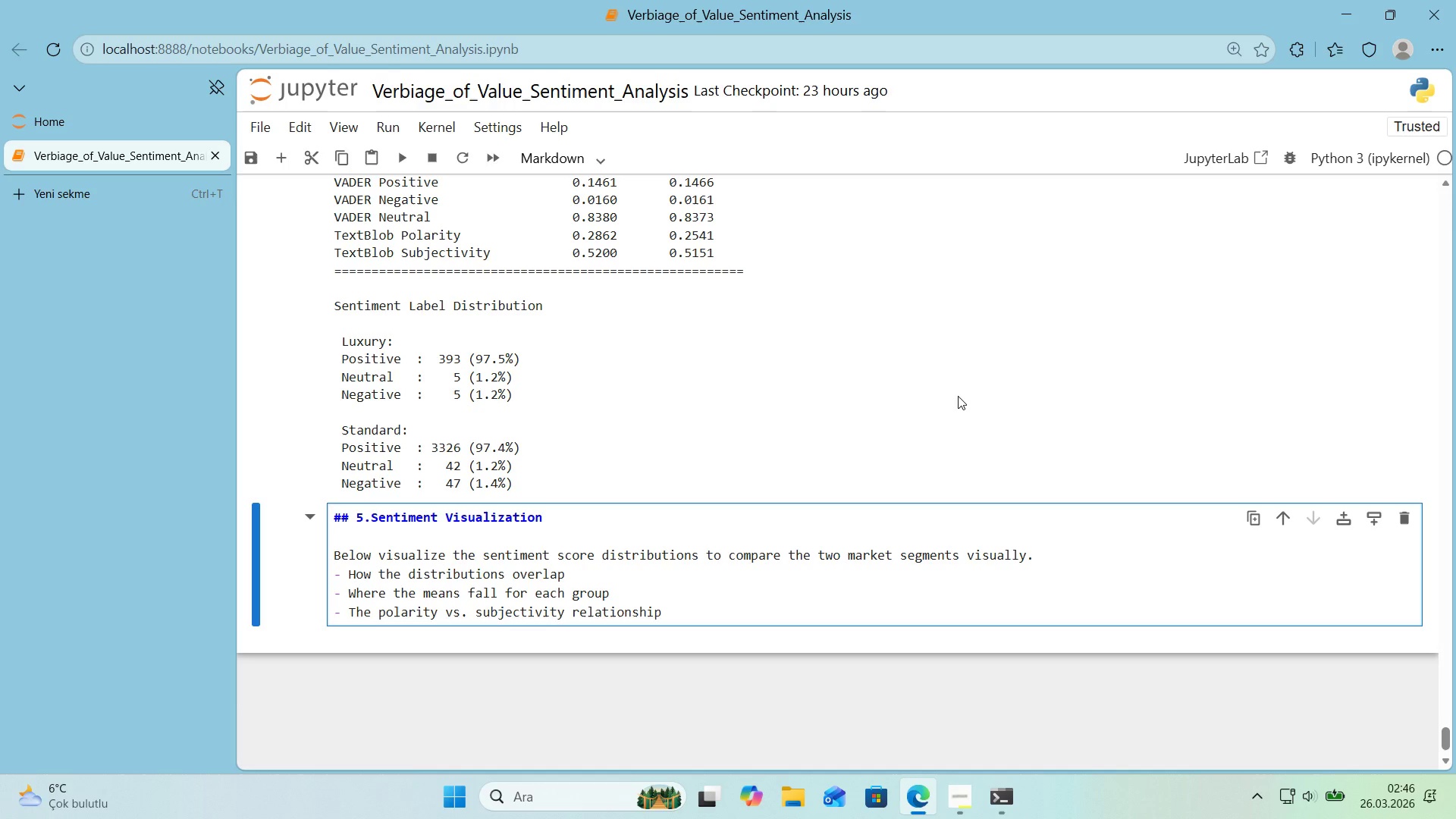 
key(Shift+Enter)
 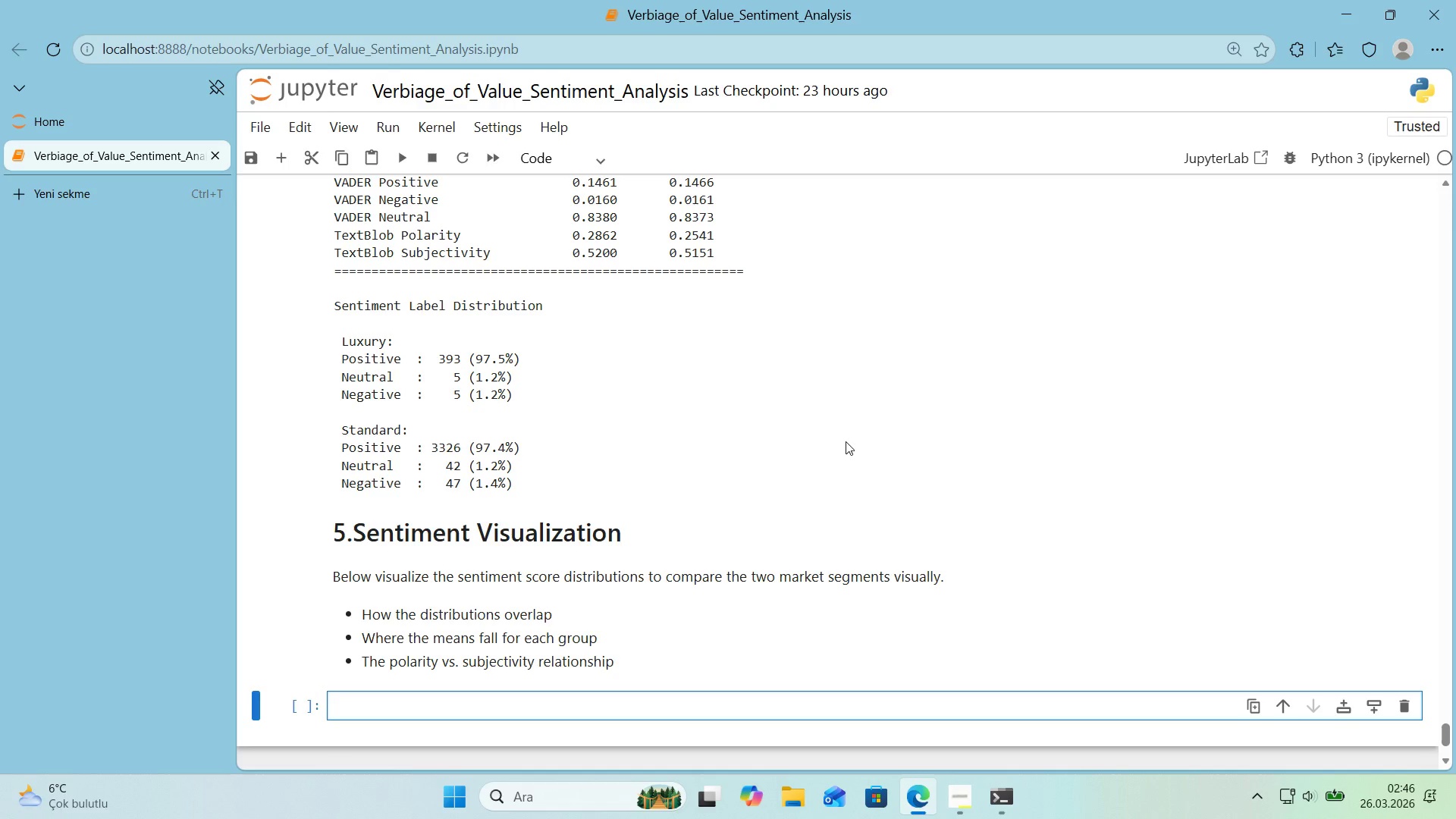 
scroll: coordinate [827, 444], scroll_direction: down, amount: 2.0
 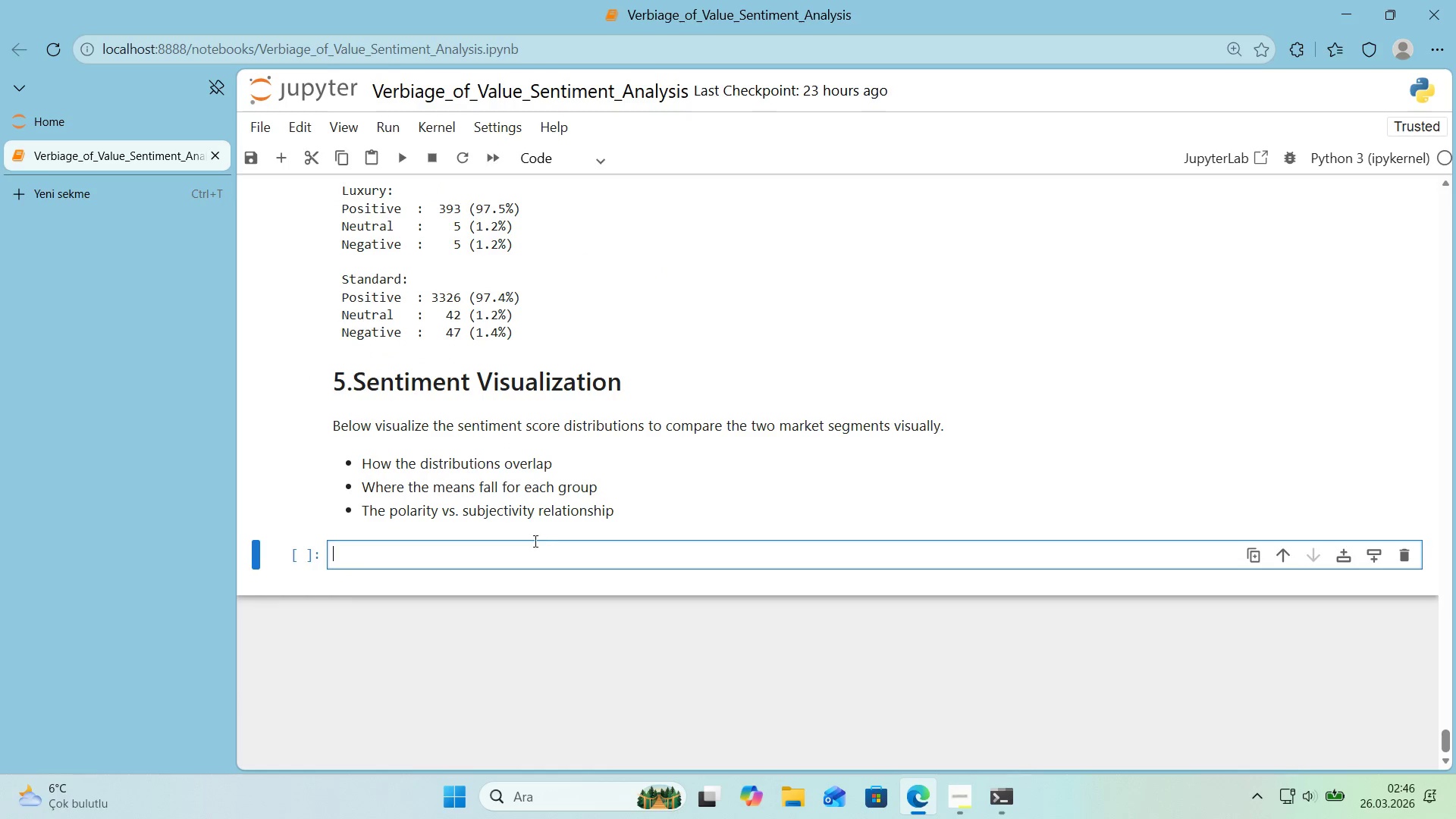 
left_click([526, 547])
 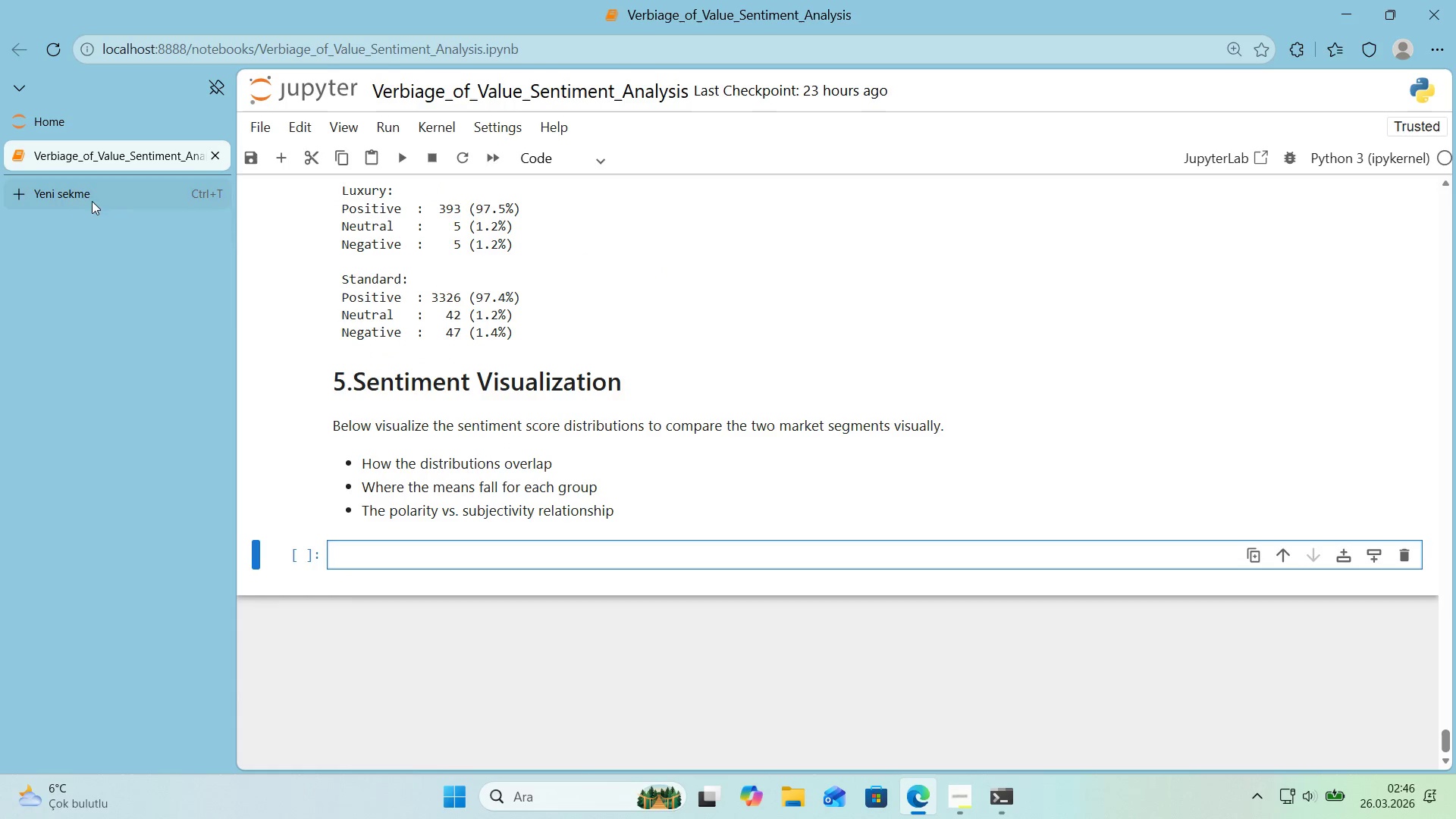 
mouse_move([129, 218])
 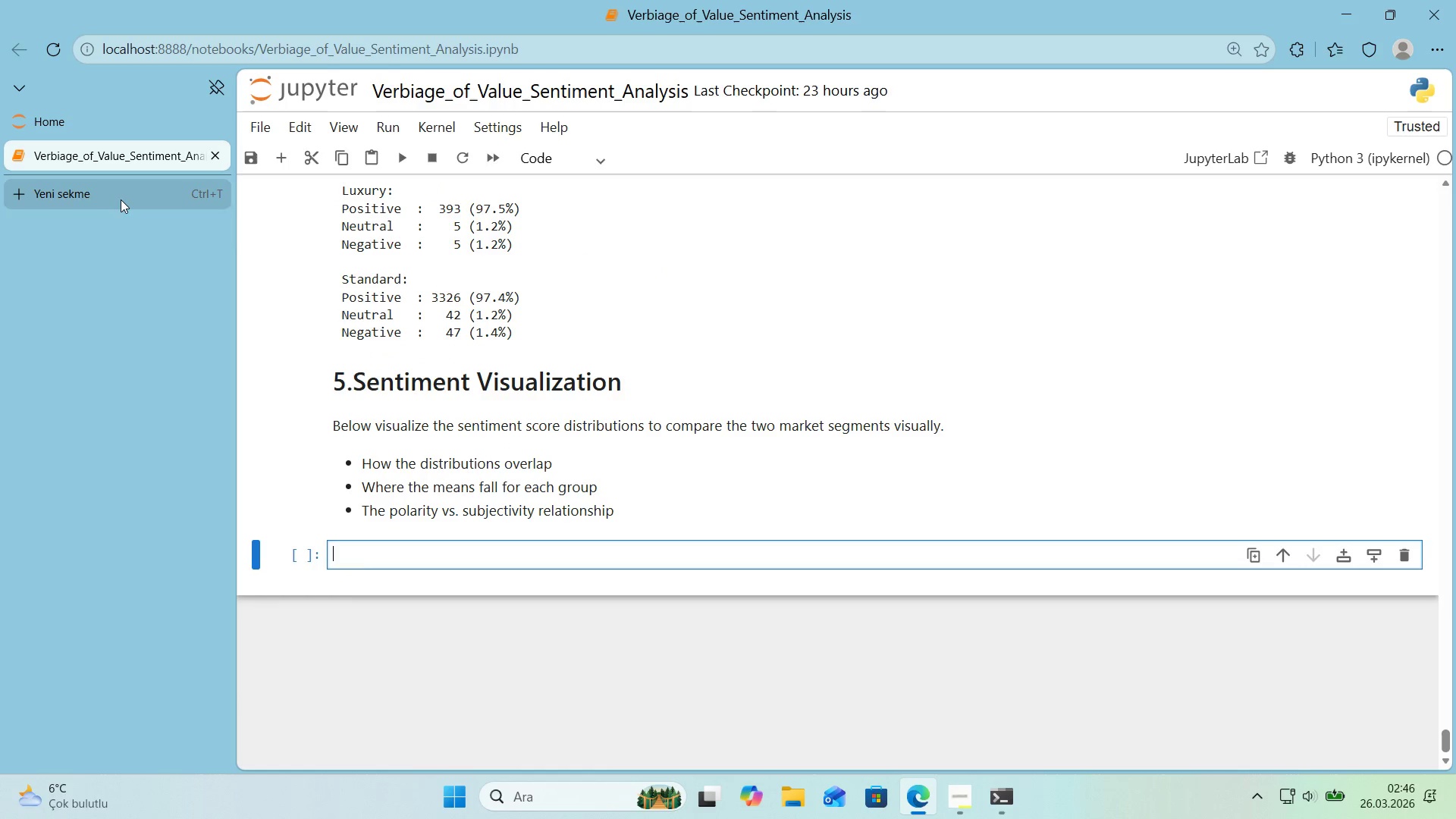 
left_click([121, 199])
 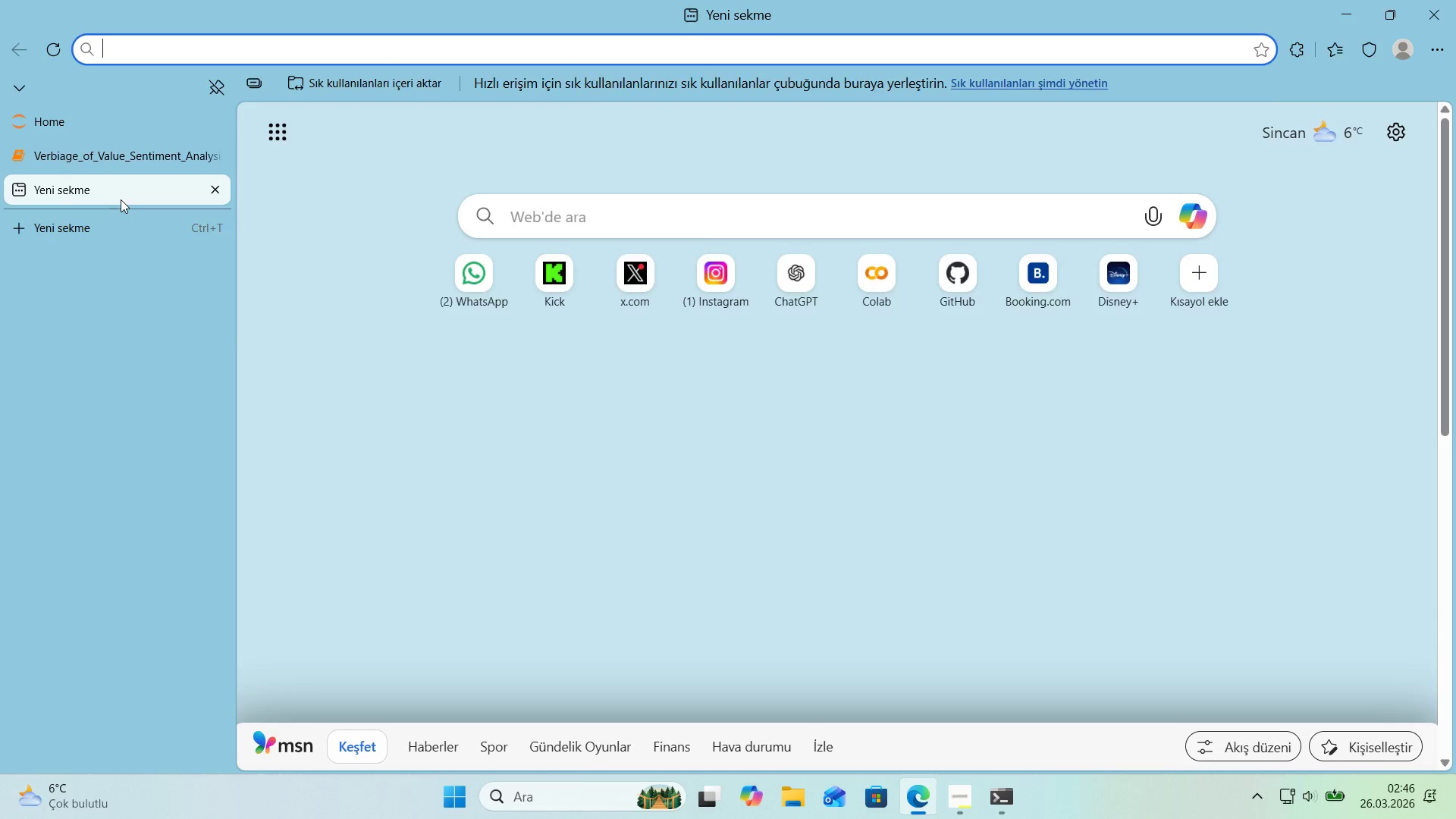 
type(matplotl'b h'st)
 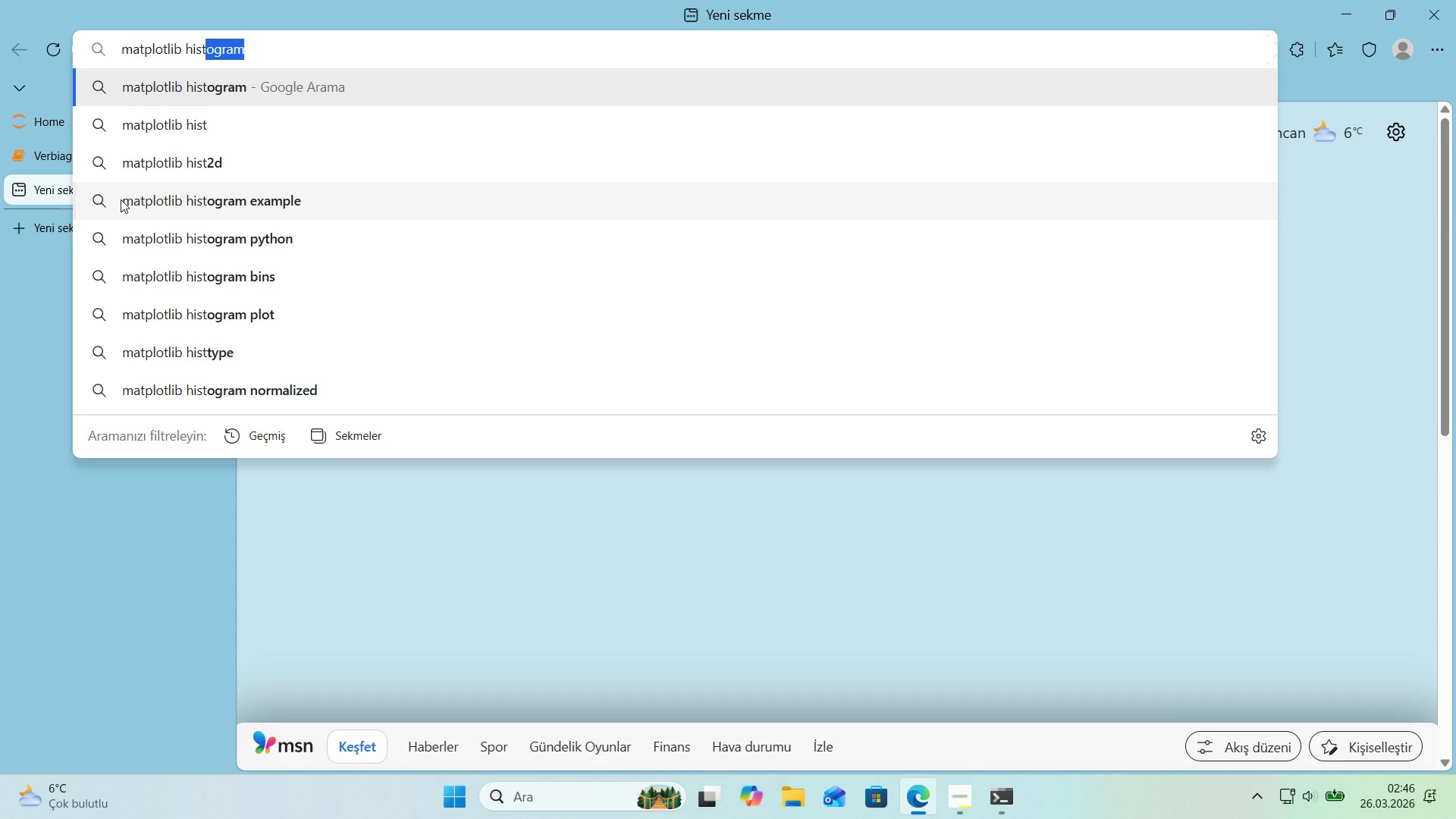 
key(ArrowRight)
 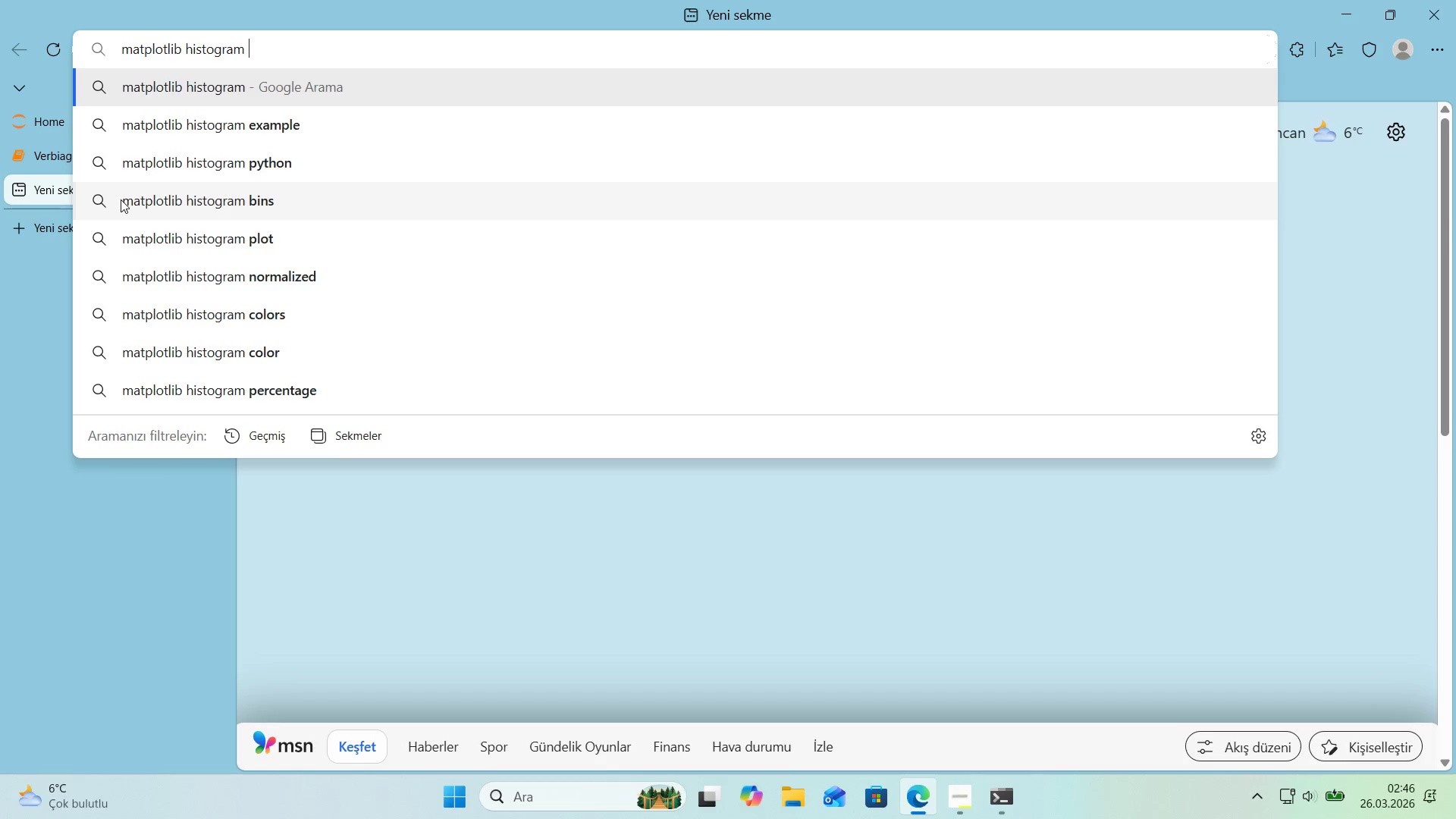 
type( dens'typ)
key(Backspace)
type( plot)
 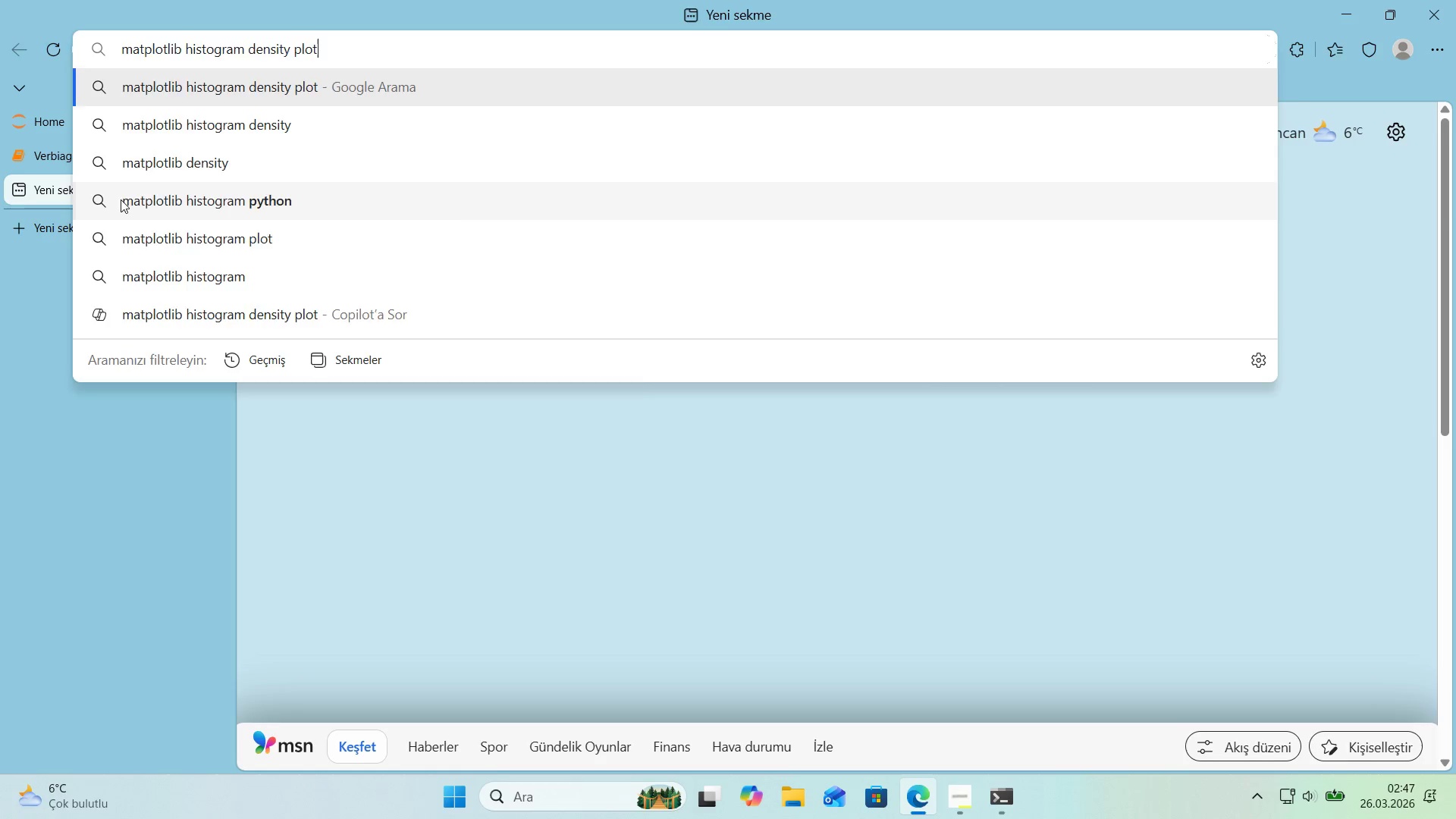 
key(Enter)
 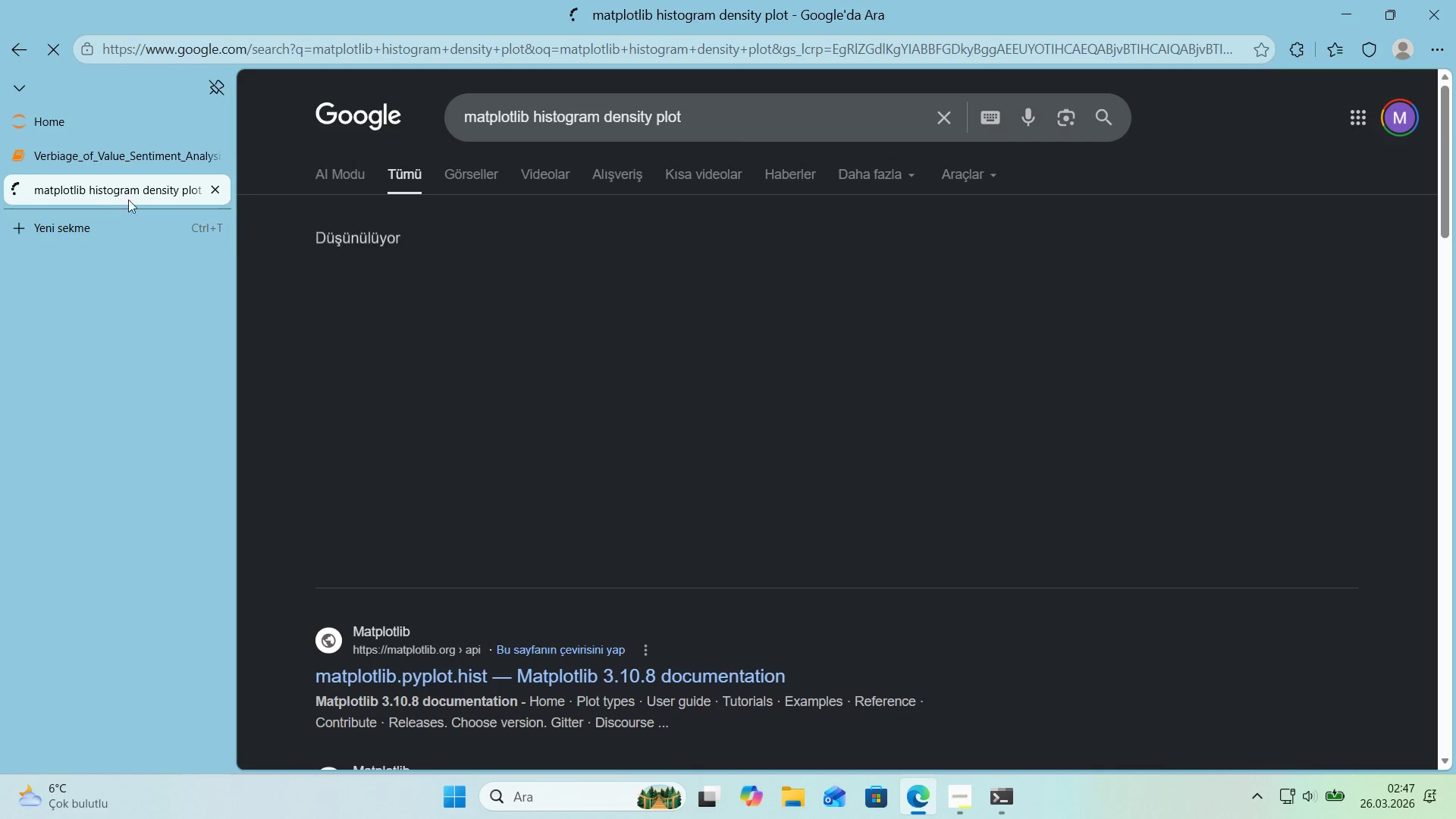 
scroll: coordinate [356, 418], scroll_direction: down, amount: 2.0
 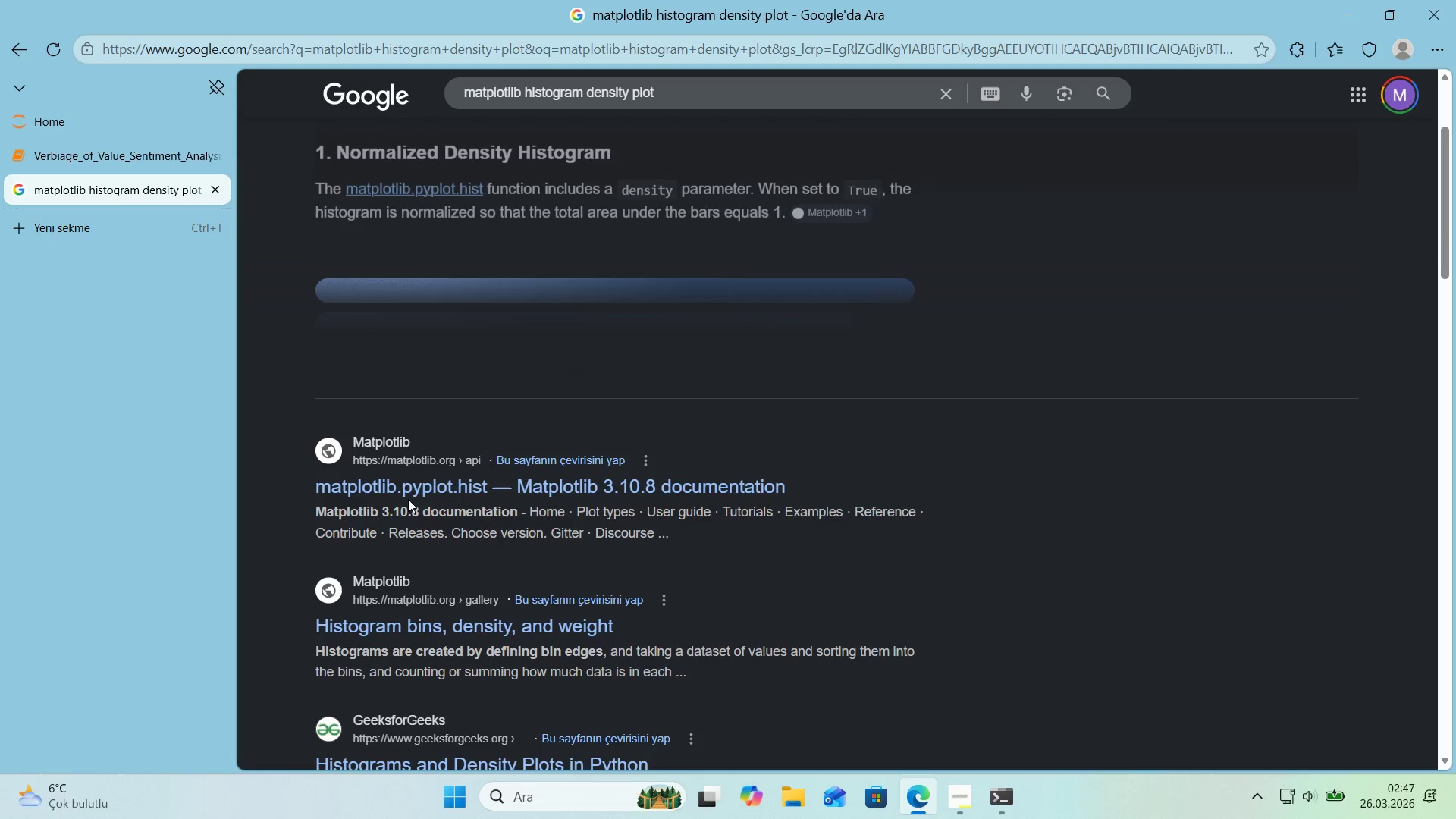 
double_click([414, 491])
 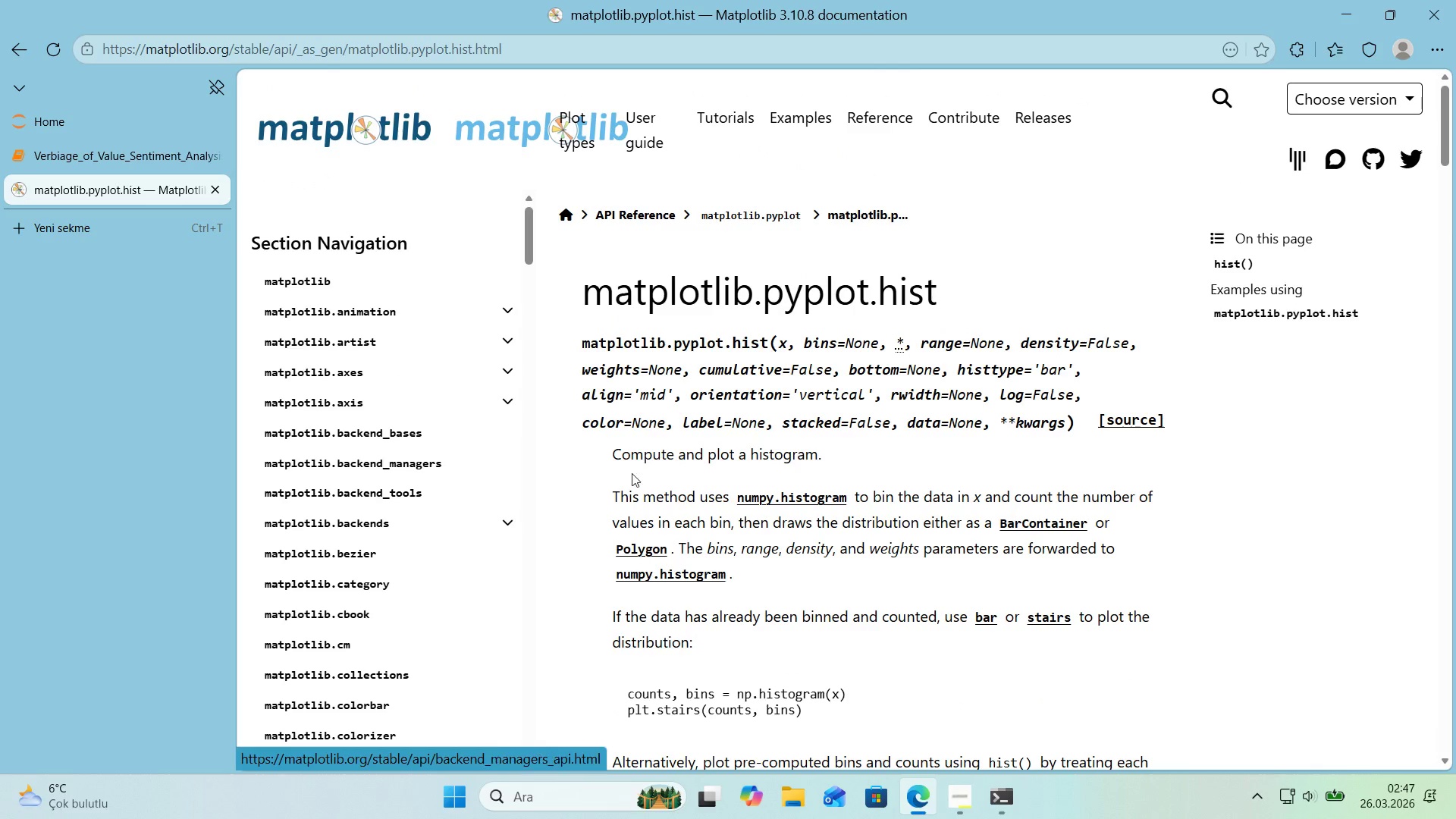 
scroll: coordinate [716, 481], scroll_direction: down, amount: 6.0
 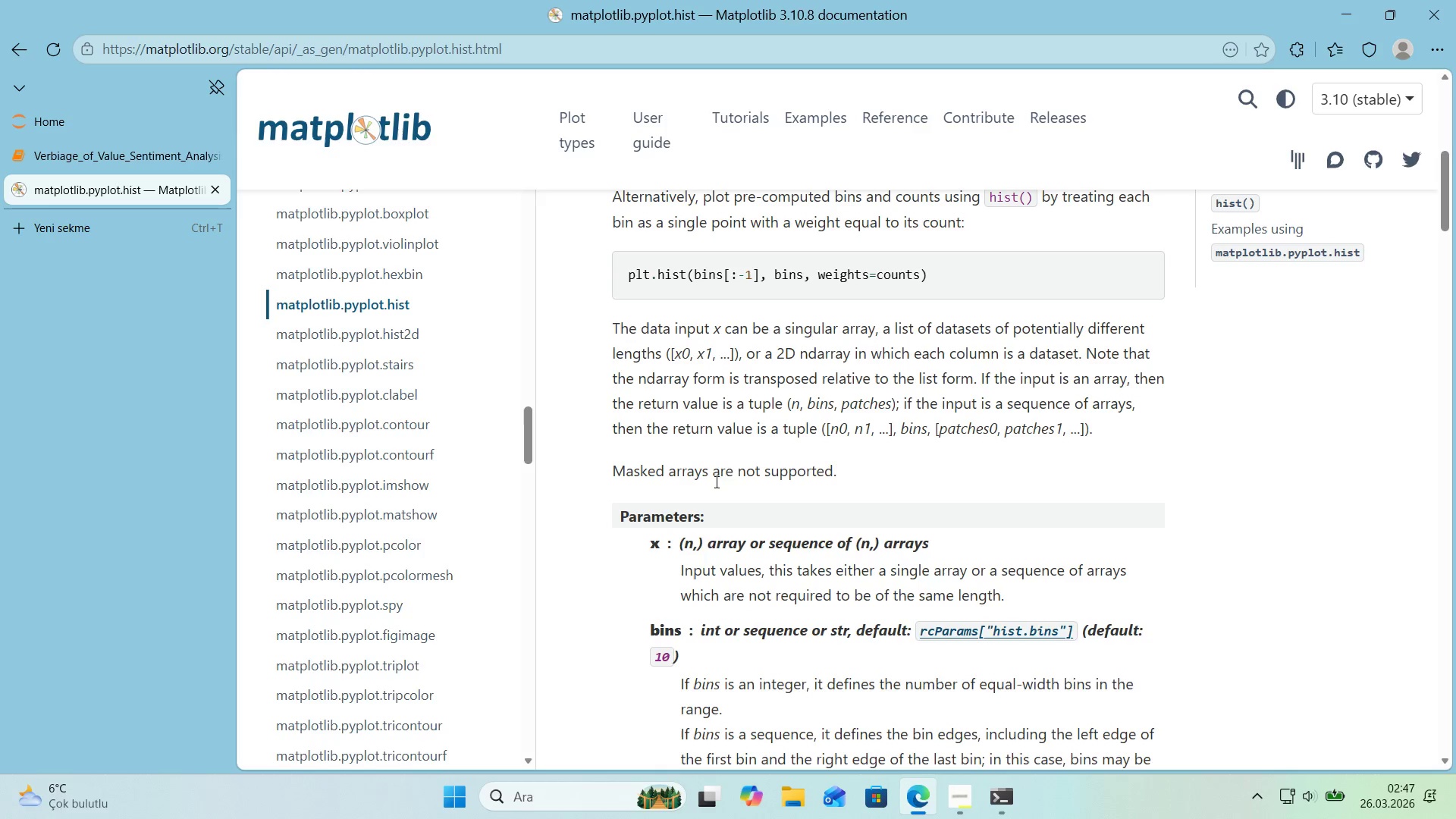 
scroll: coordinate [714, 482], scroll_direction: up, amount: 6.0
 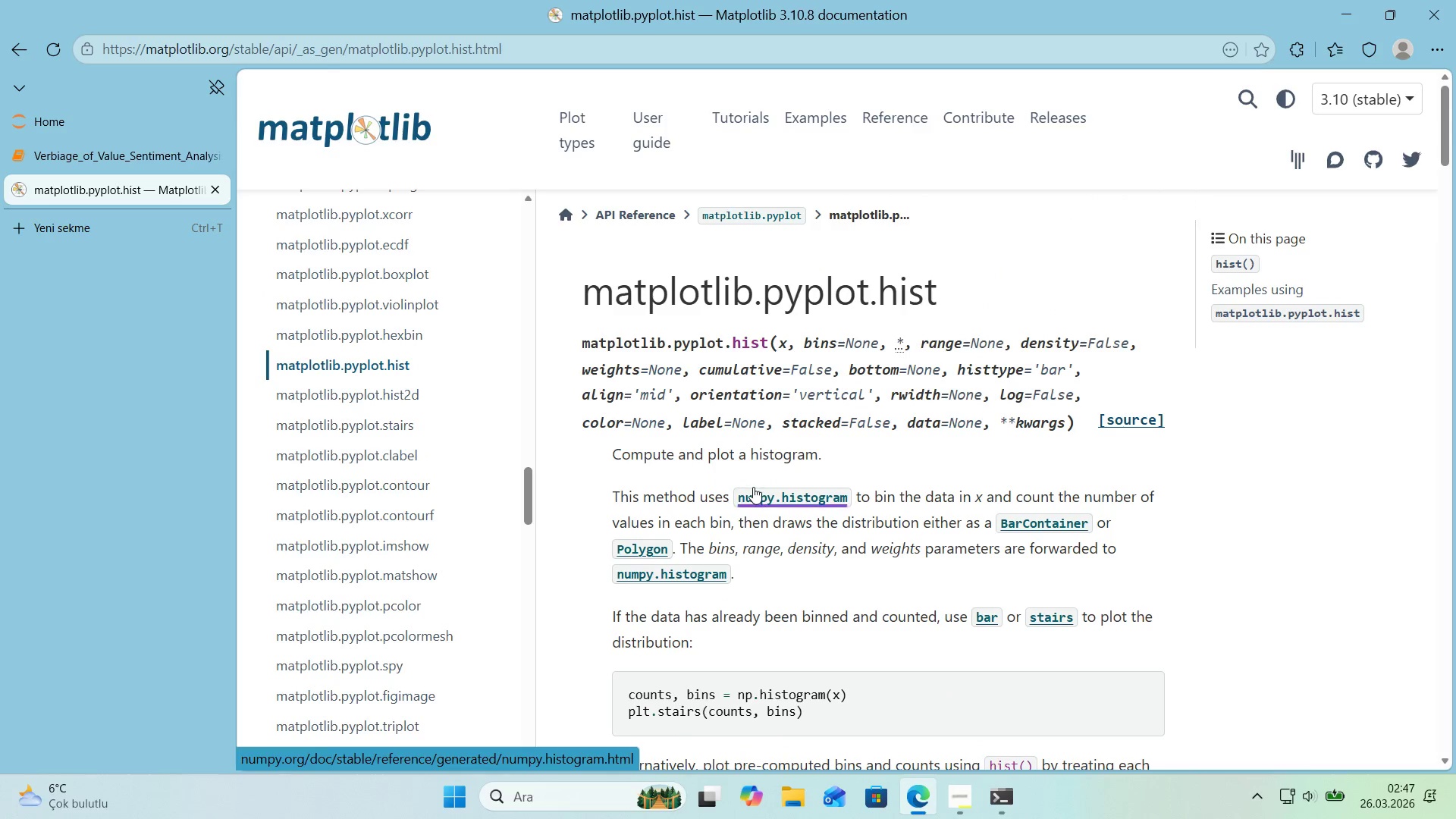 
scroll: coordinate [753, 487], scroll_direction: down, amount: 1.0
 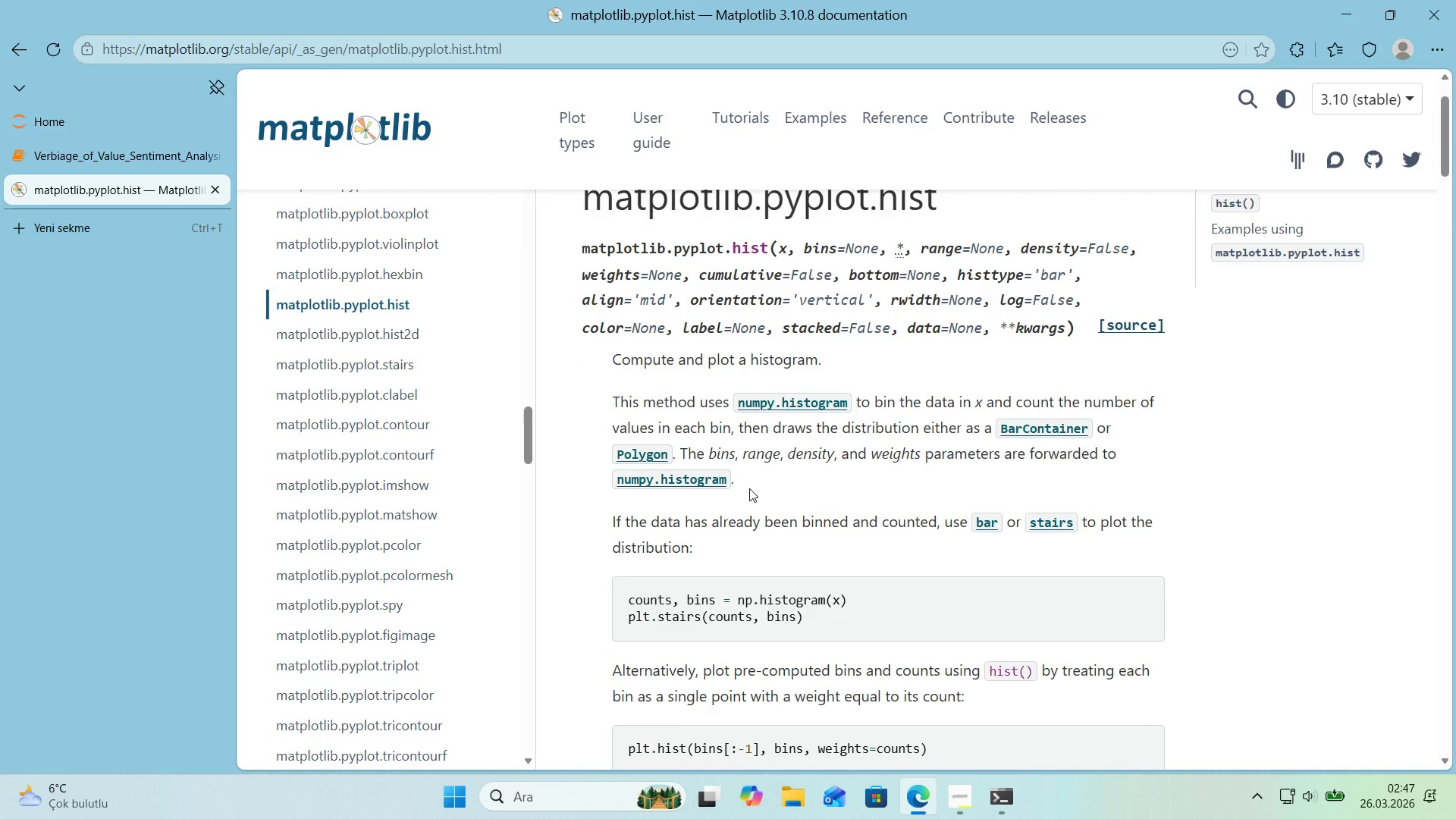 
wait(26.83)
 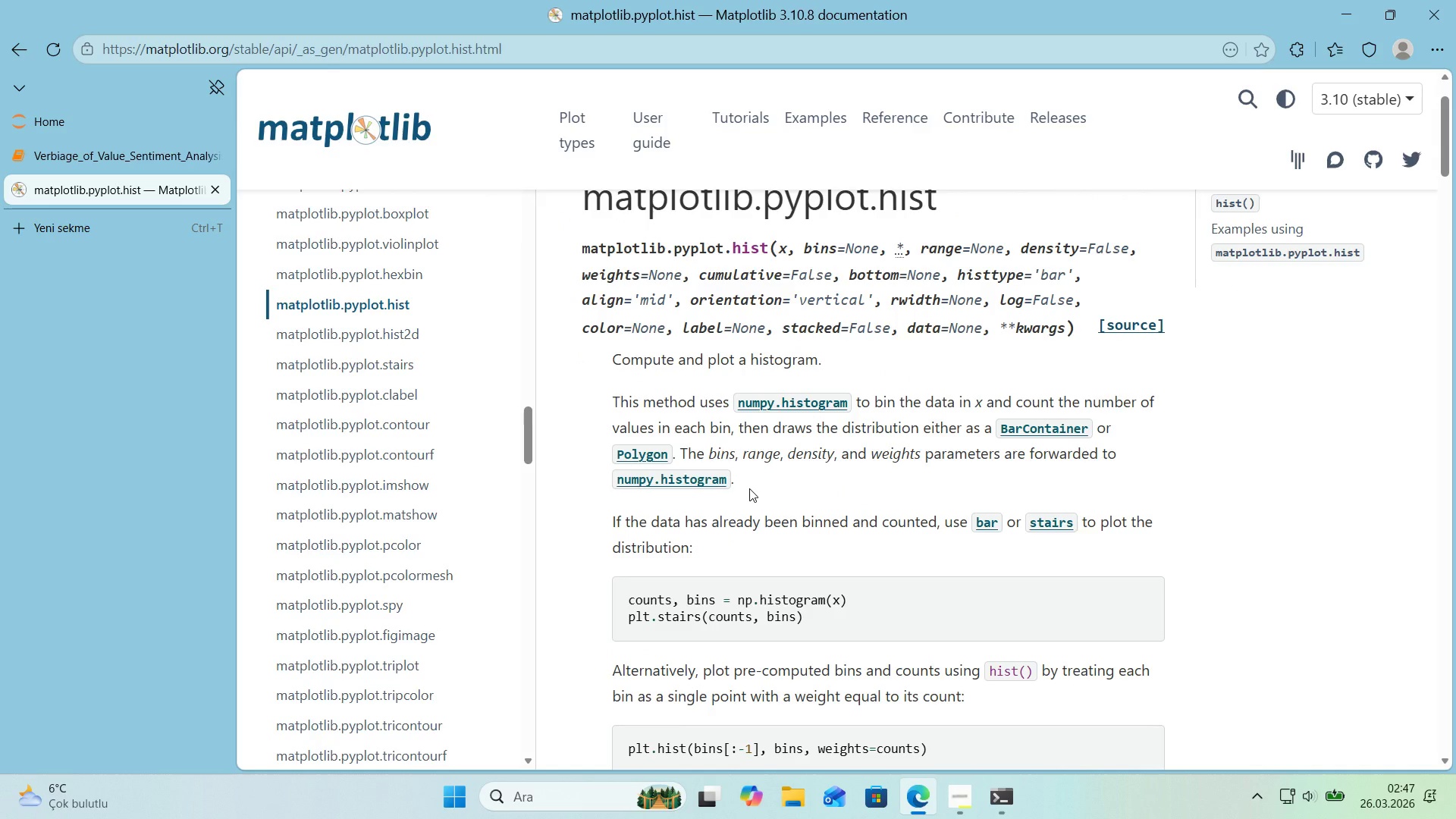 
scroll: coordinate [823, 479], scroll_direction: down, amount: 9.0
 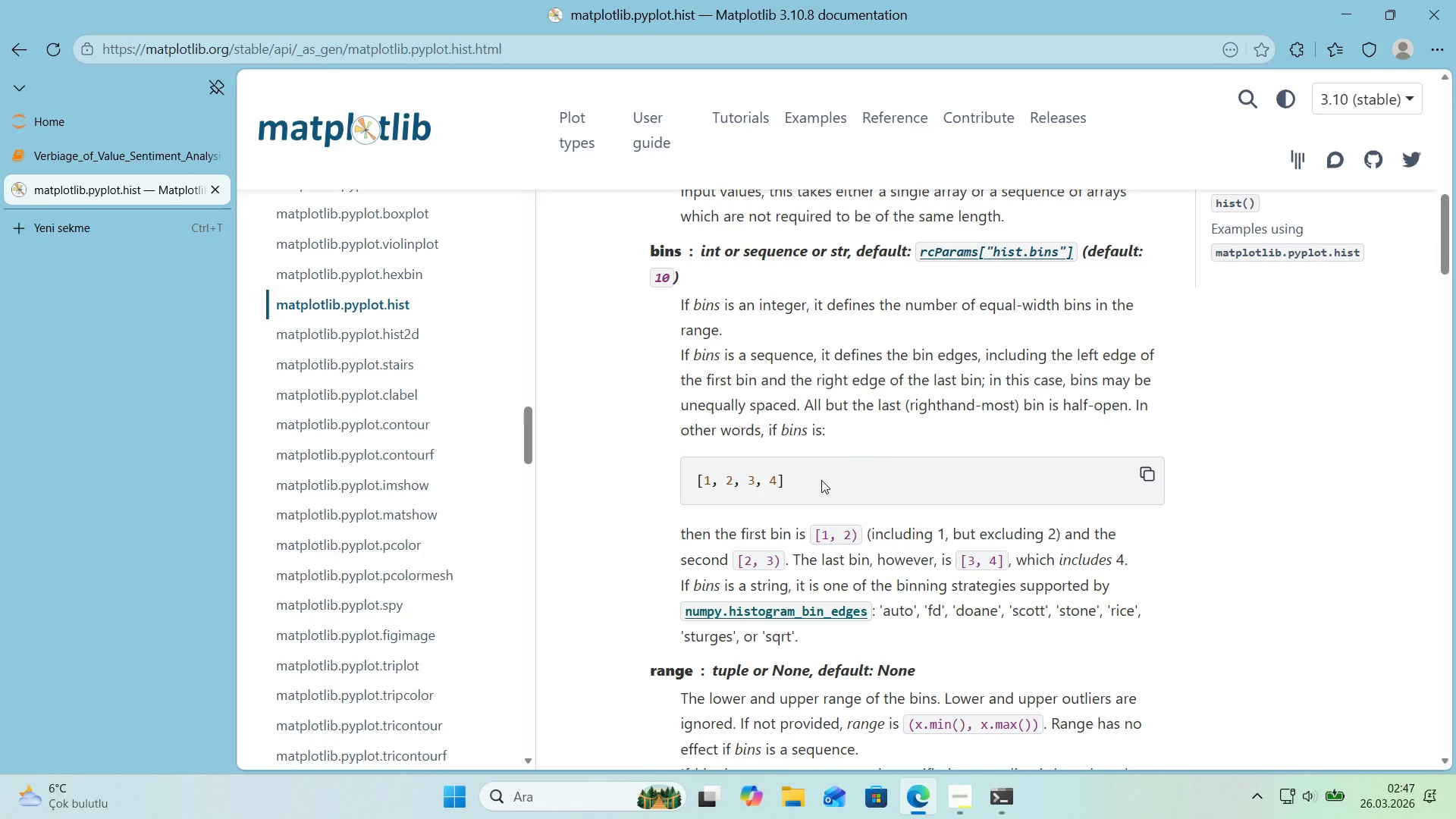 
wait(12.14)
 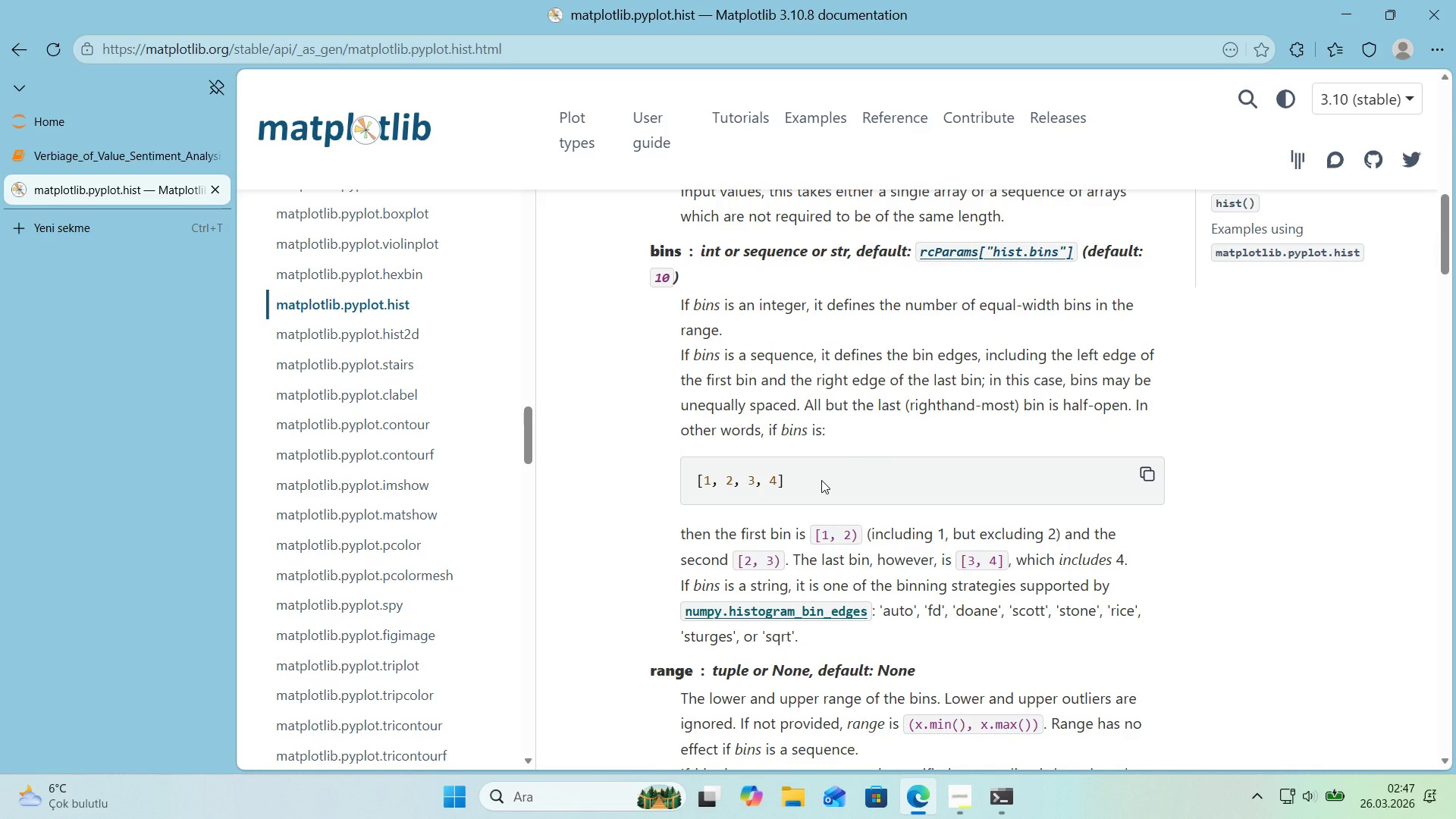 
scroll: coordinate [805, 520], scroll_direction: down, amount: 20.0
 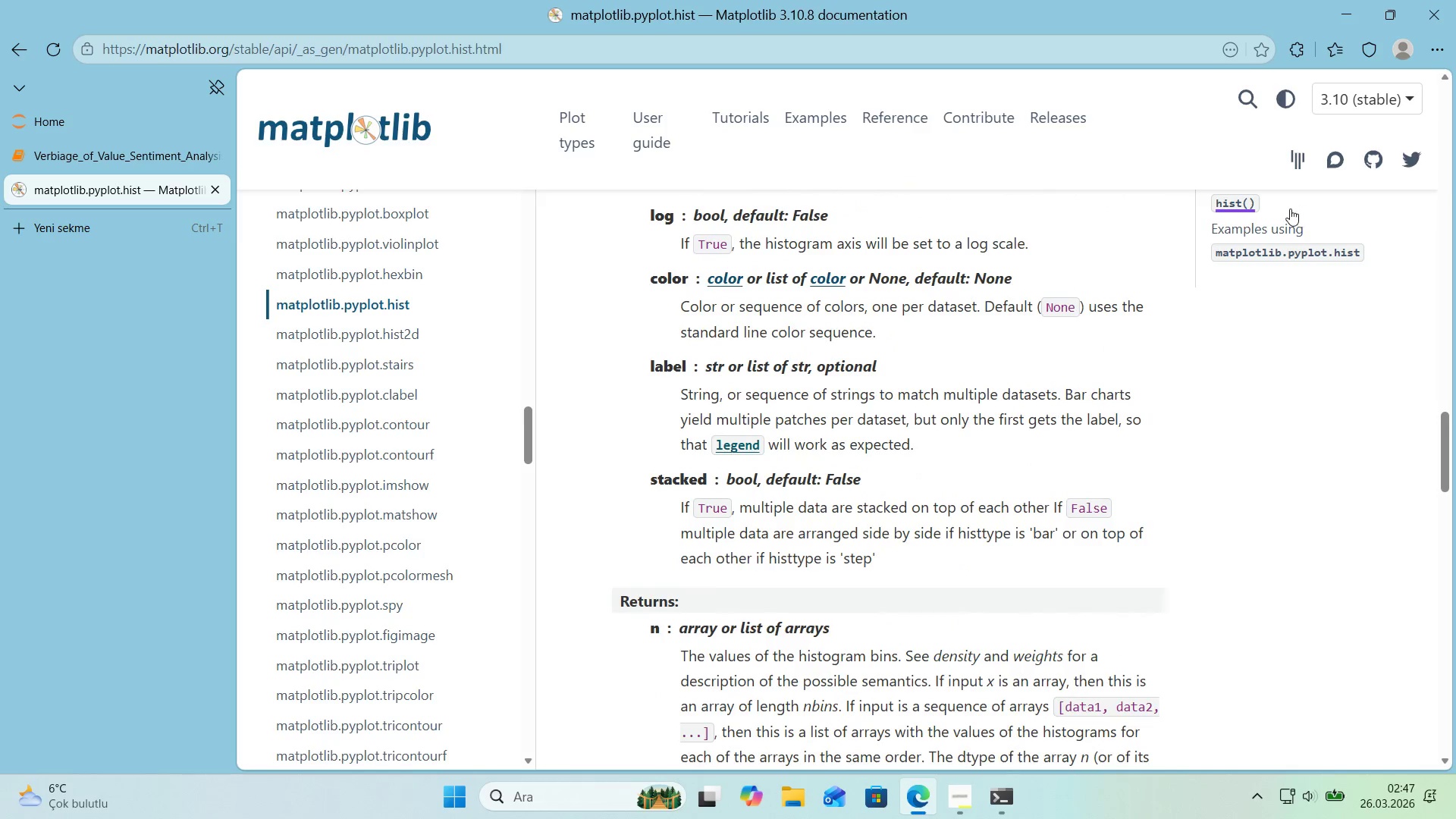 
left_click([1281, 240])
 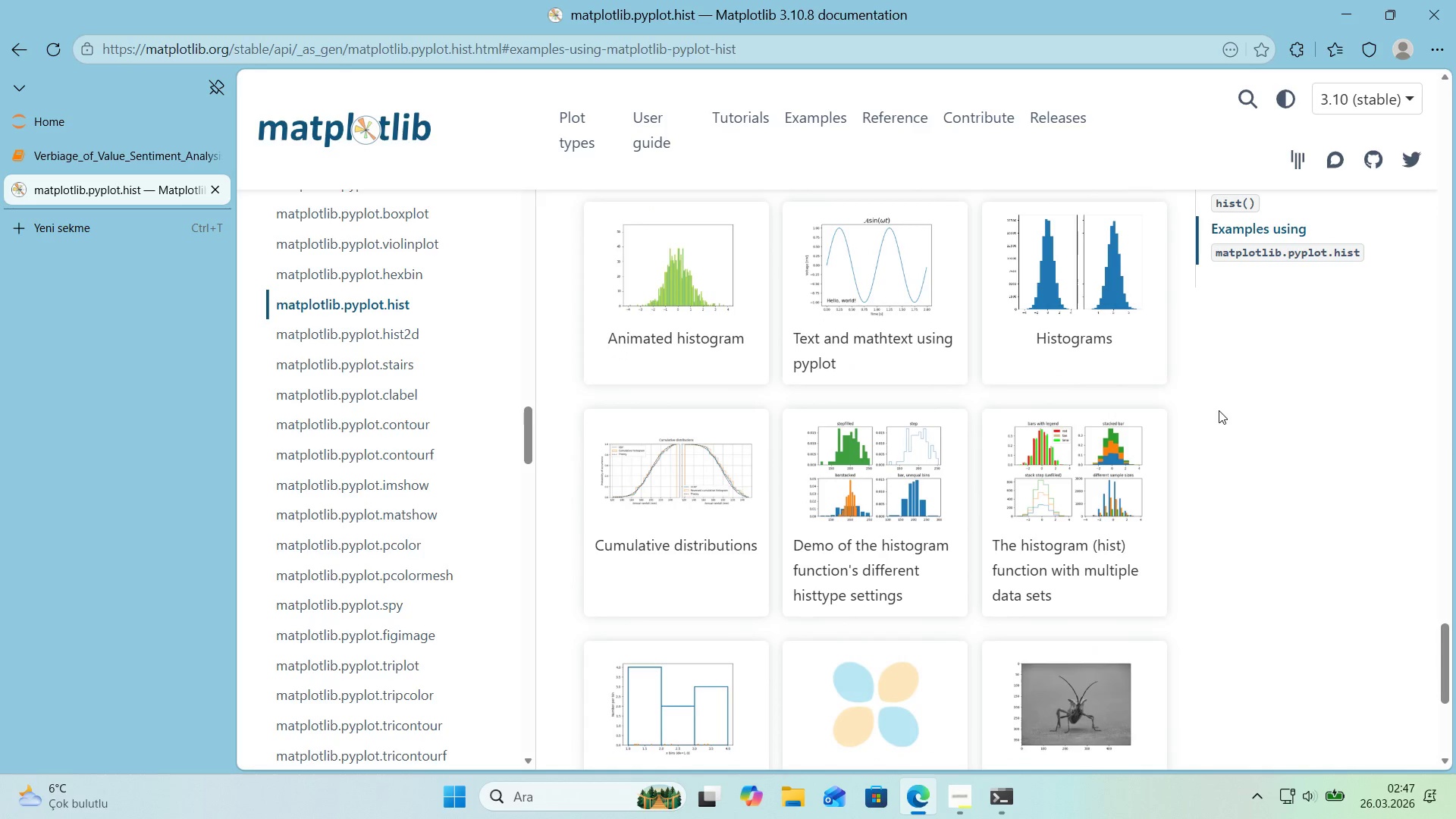 
scroll: coordinate [1219, 410], scroll_direction: up, amount: 1.0
 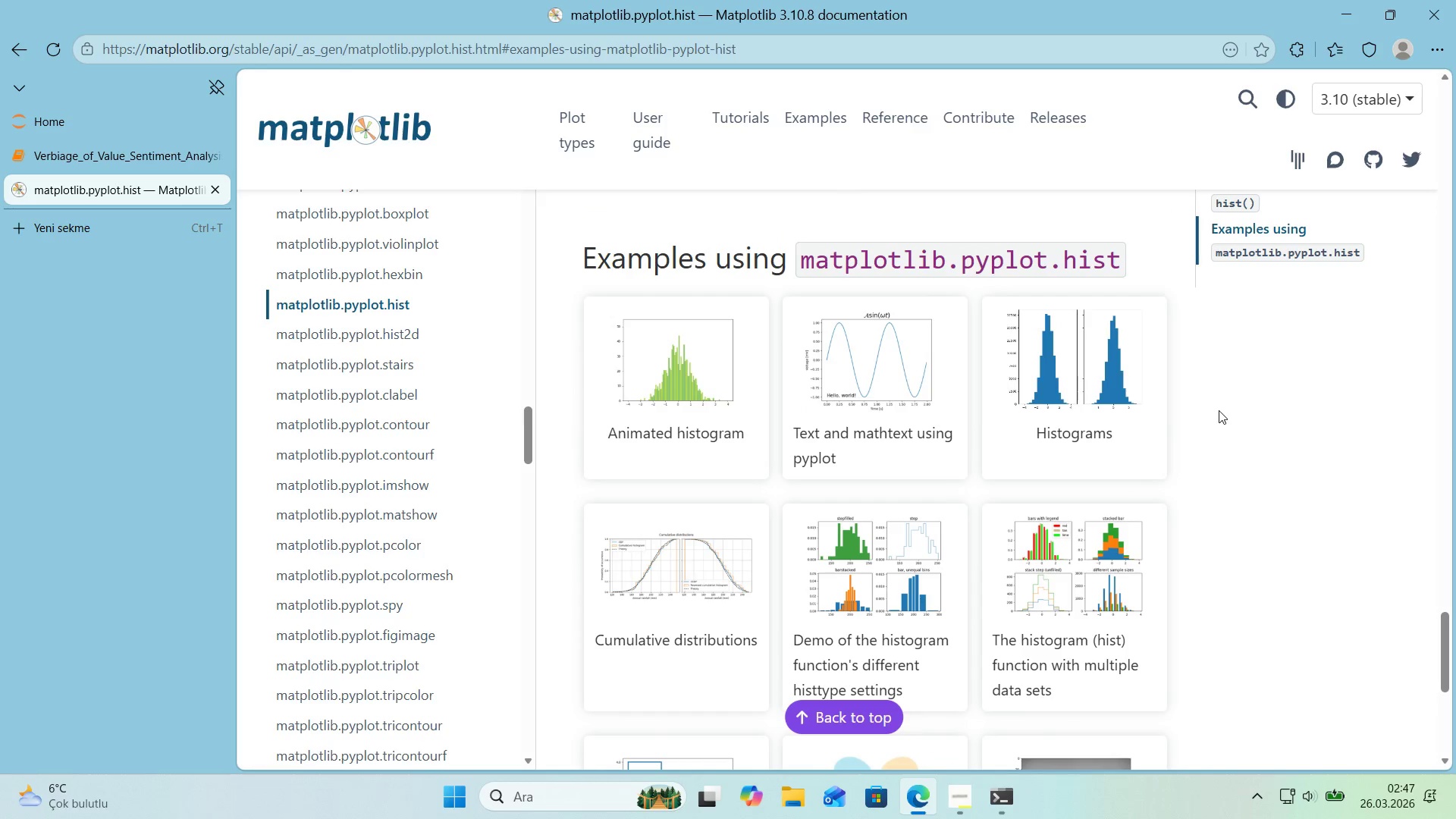 
left_click([1115, 404])
 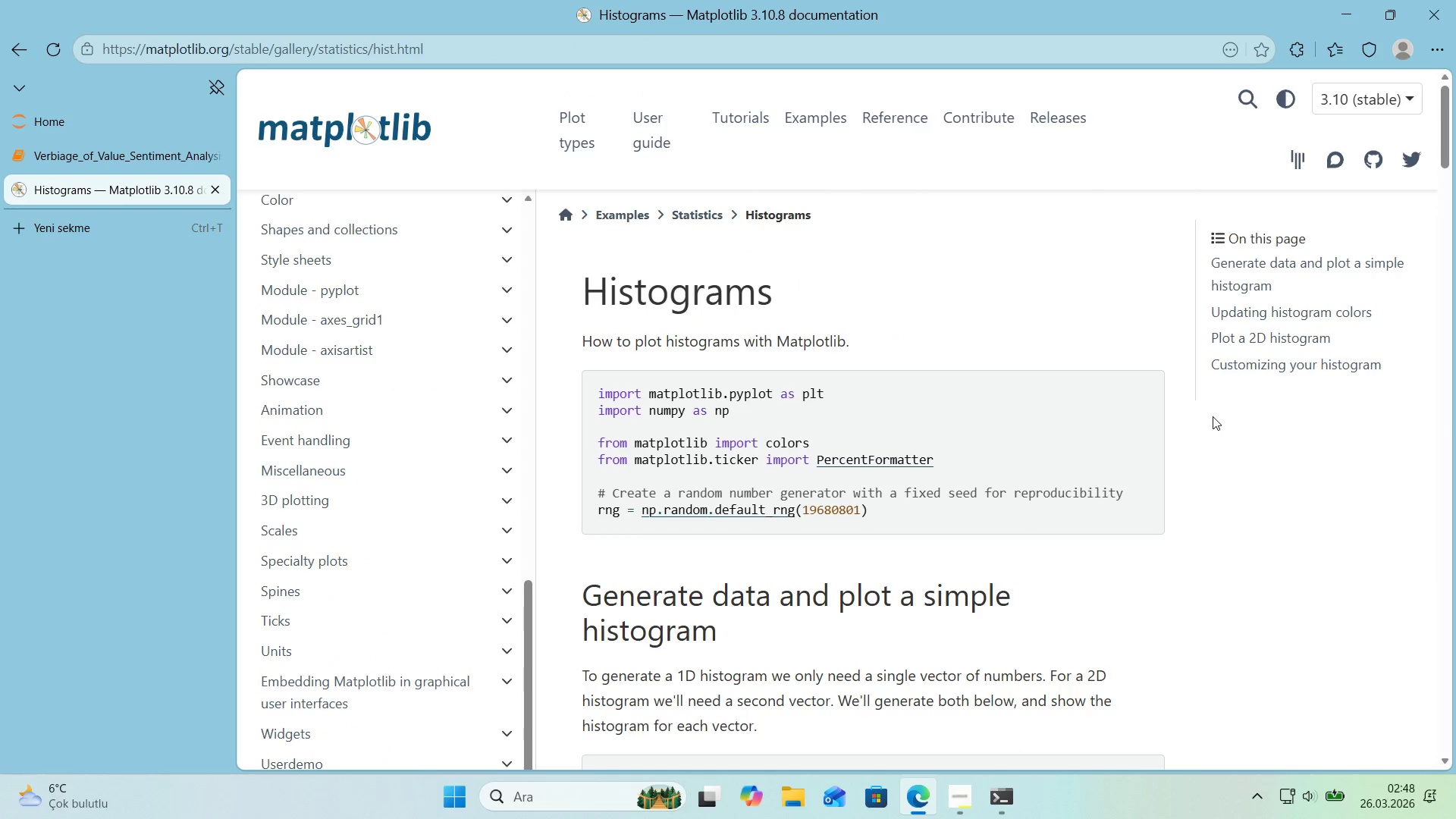 
scroll: coordinate [1200, 417], scroll_direction: down, amount: 1.0
 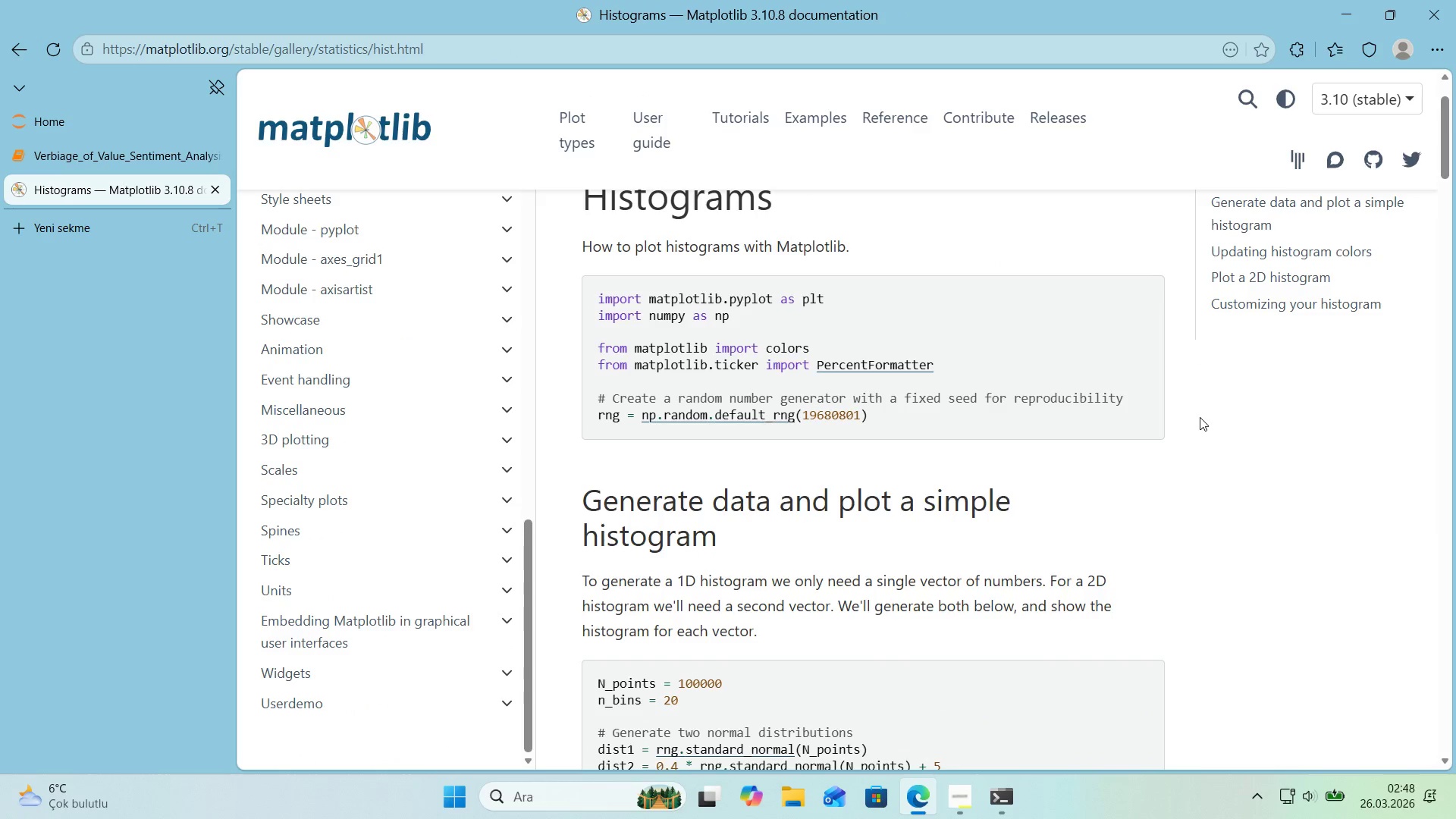 
scroll: coordinate [1200, 417], scroll_direction: up, amount: 1.0
 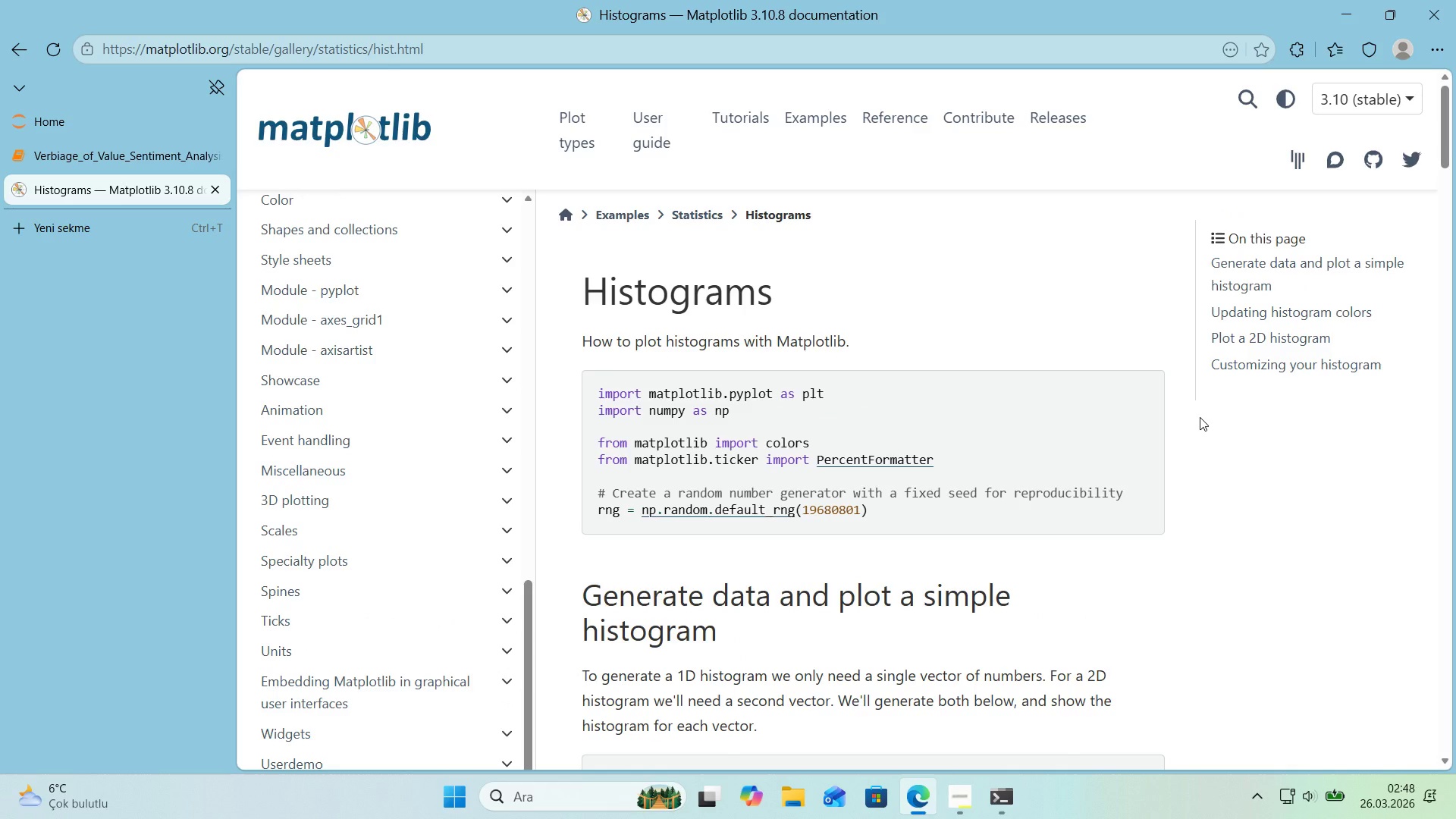 
wait(24.98)
 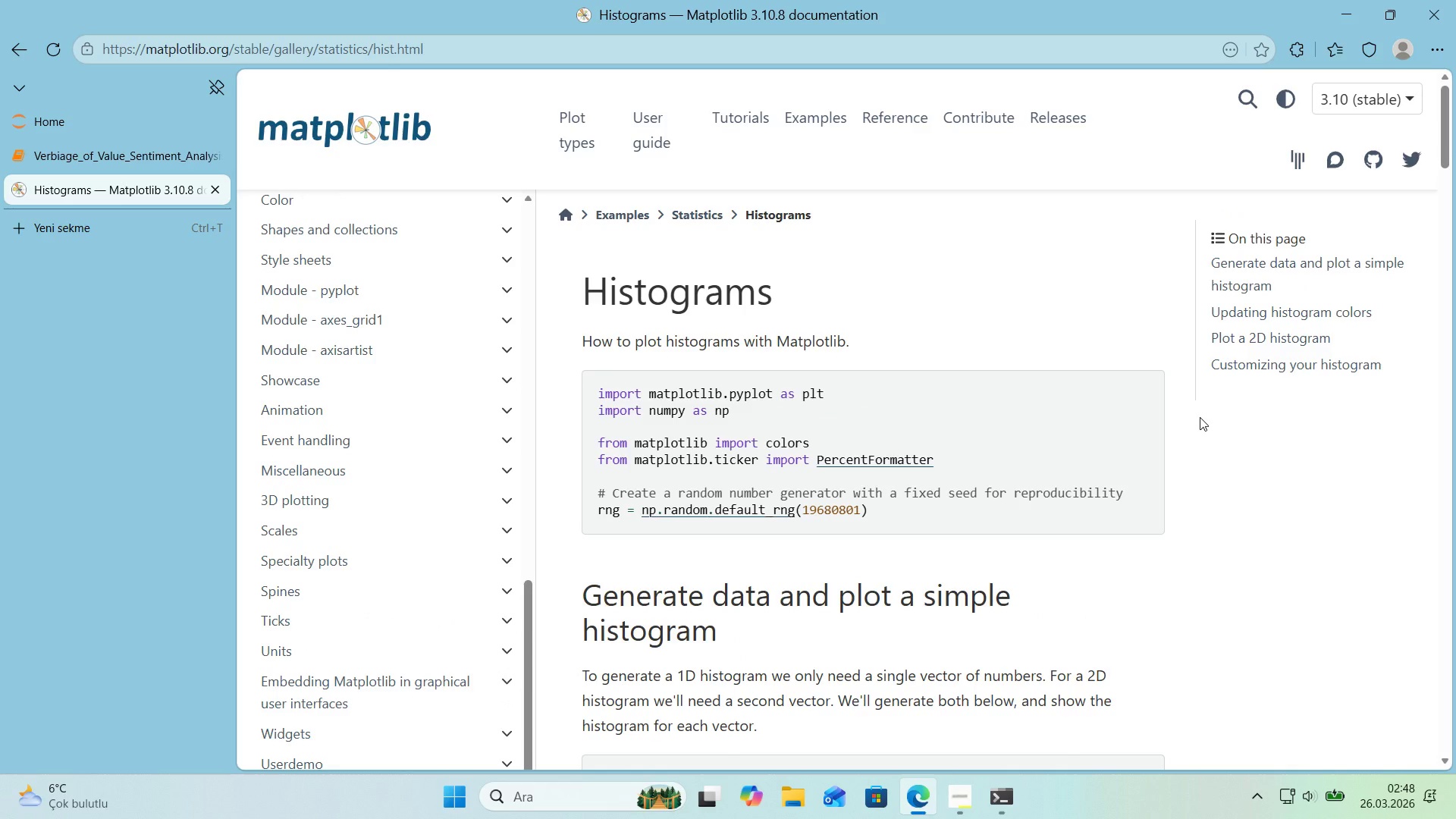 
scroll: coordinate [921, 401], scroll_direction: down, amount: 7.0
 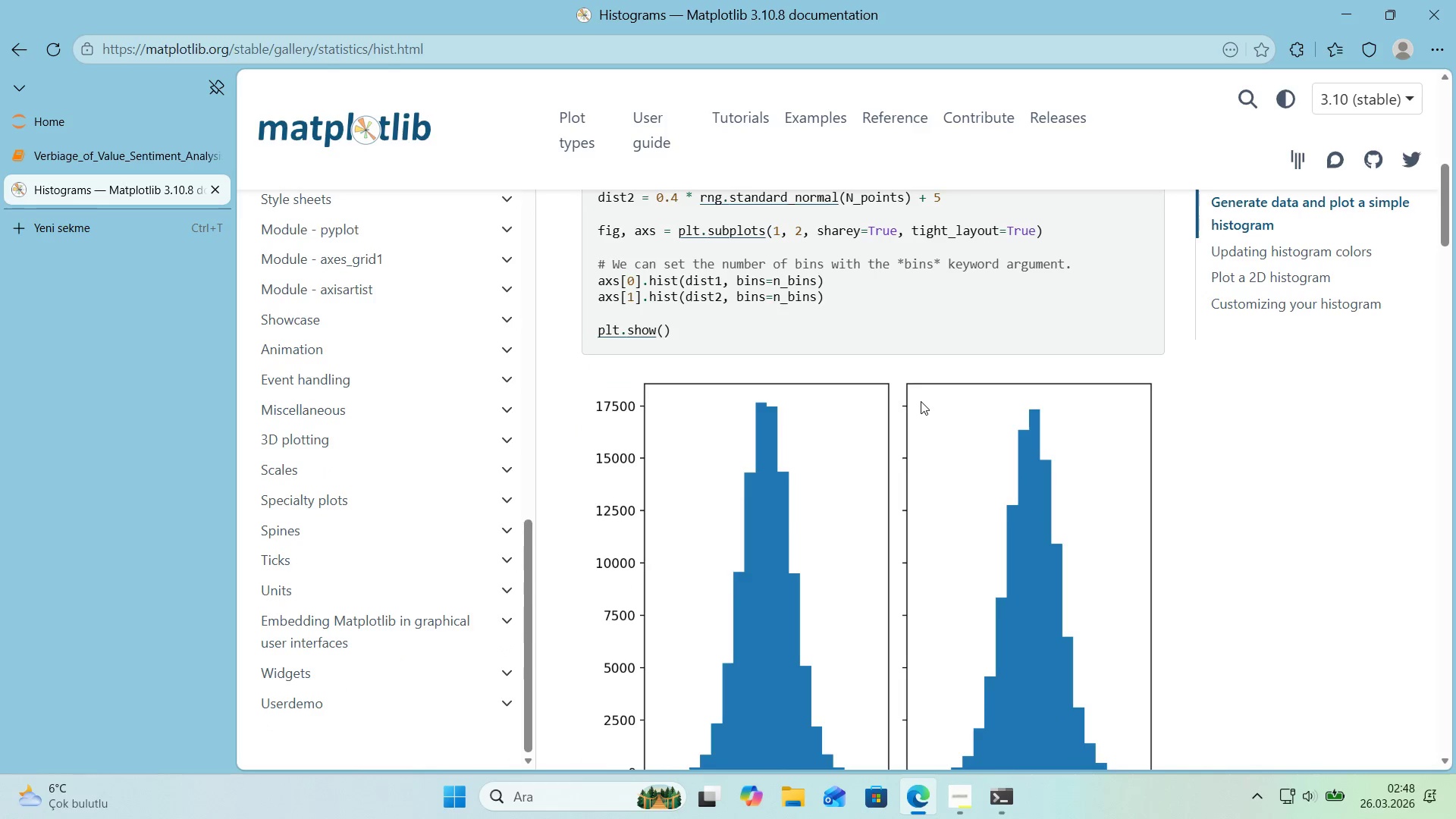 
scroll: coordinate [921, 401], scroll_direction: up, amount: 1.0
 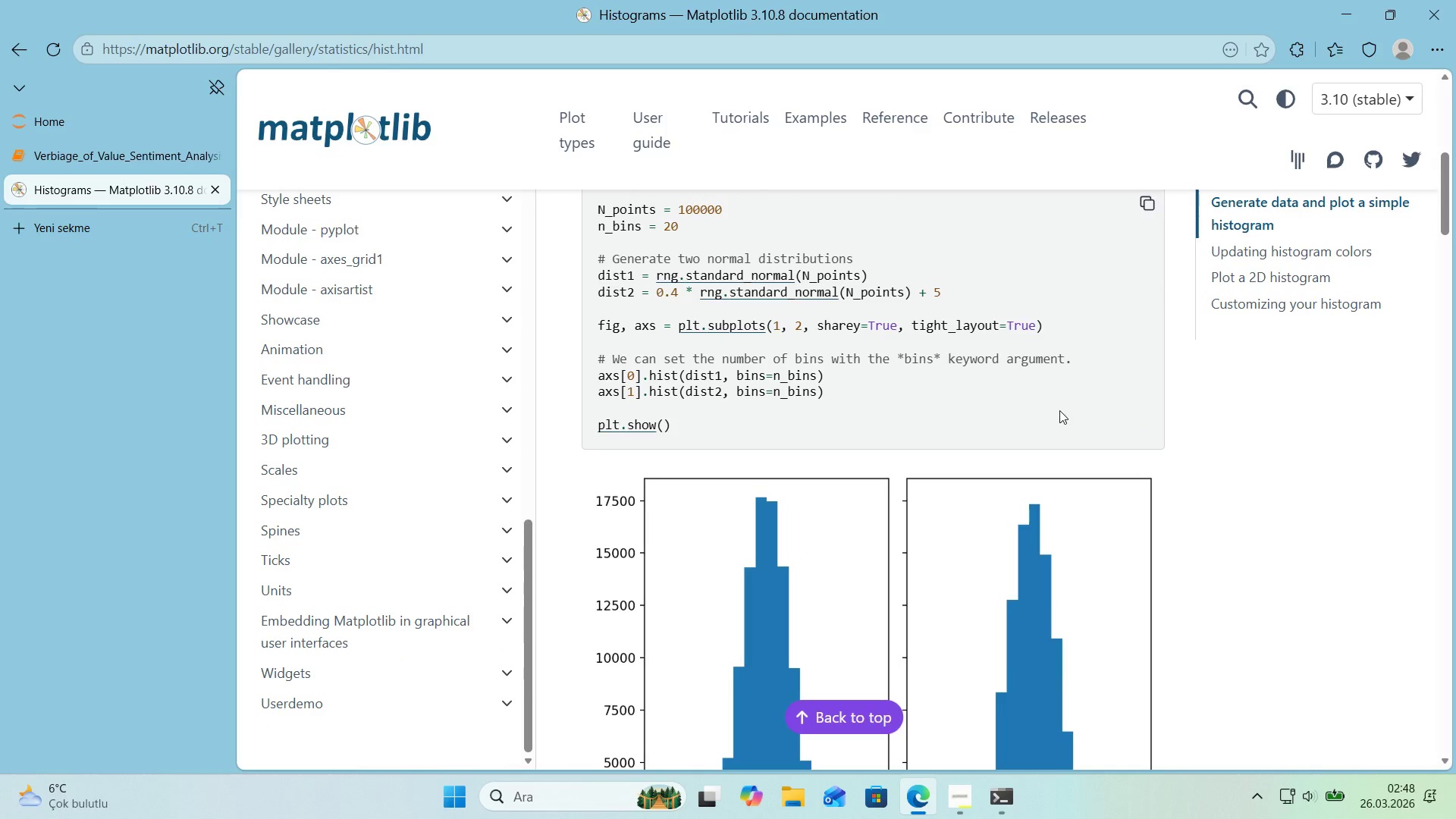 
scroll: coordinate [1005, 421], scroll_direction: down, amount: 8.0
 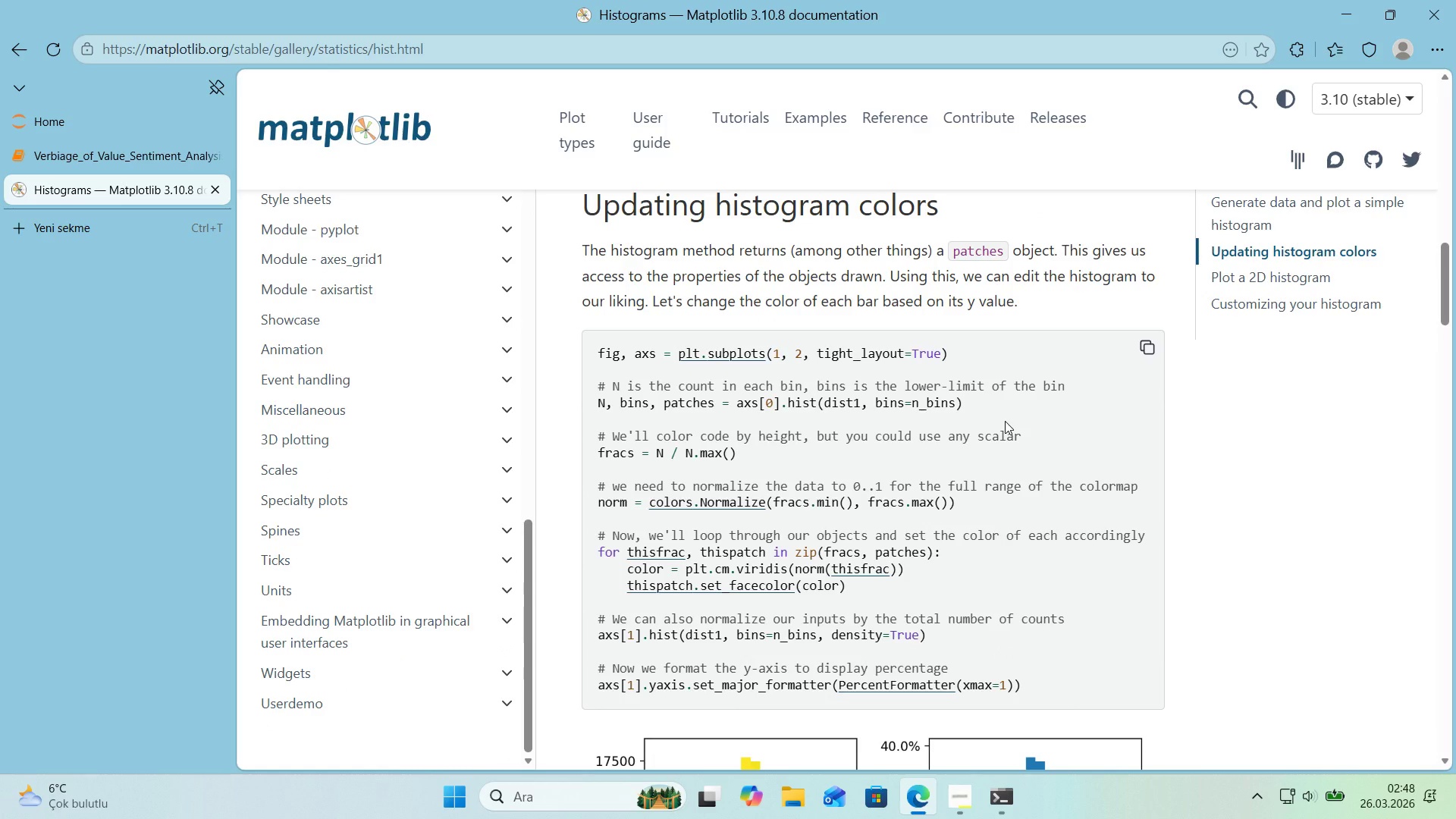 
wait(24.19)
 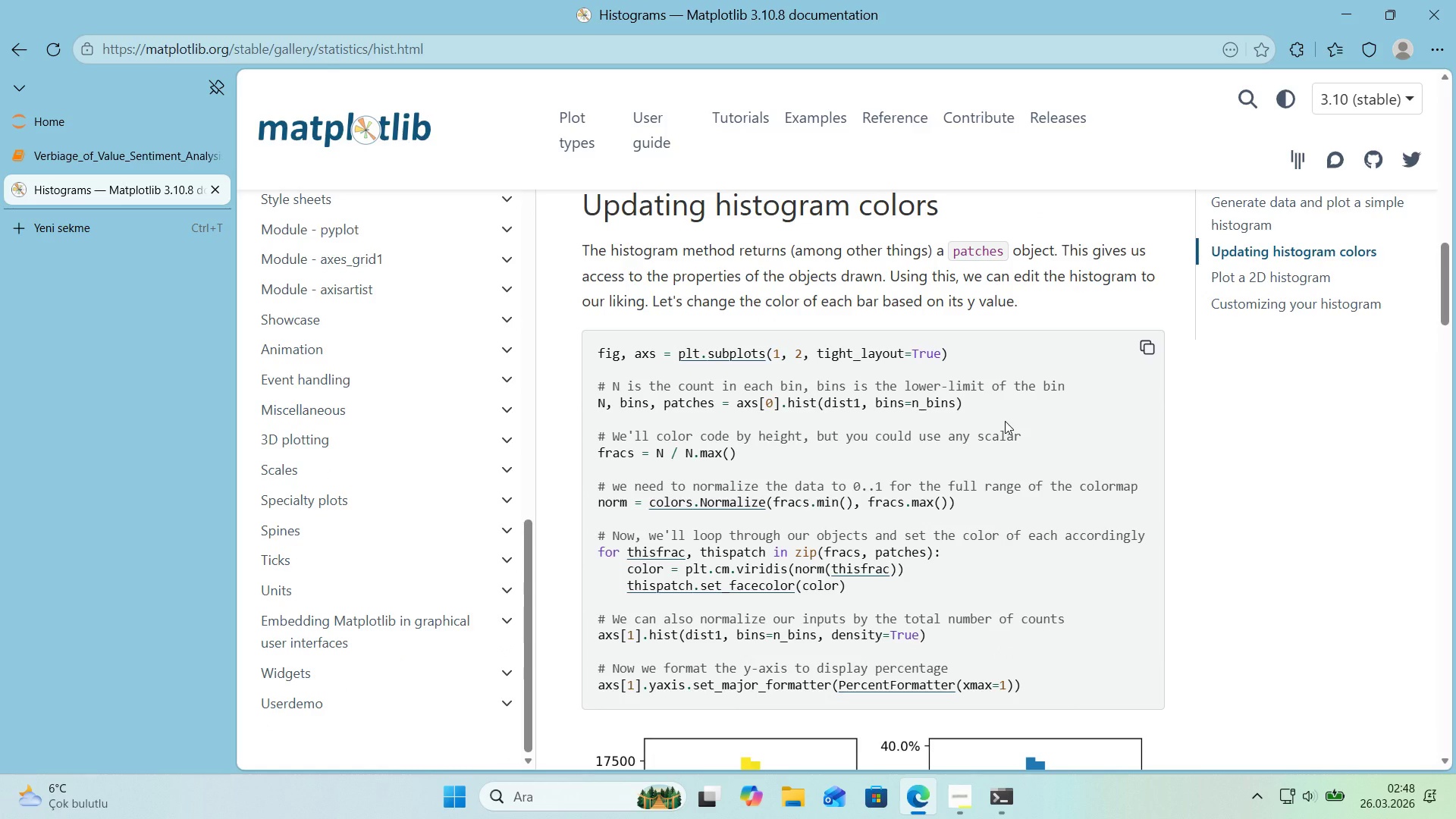 
double_click([7, 44])
 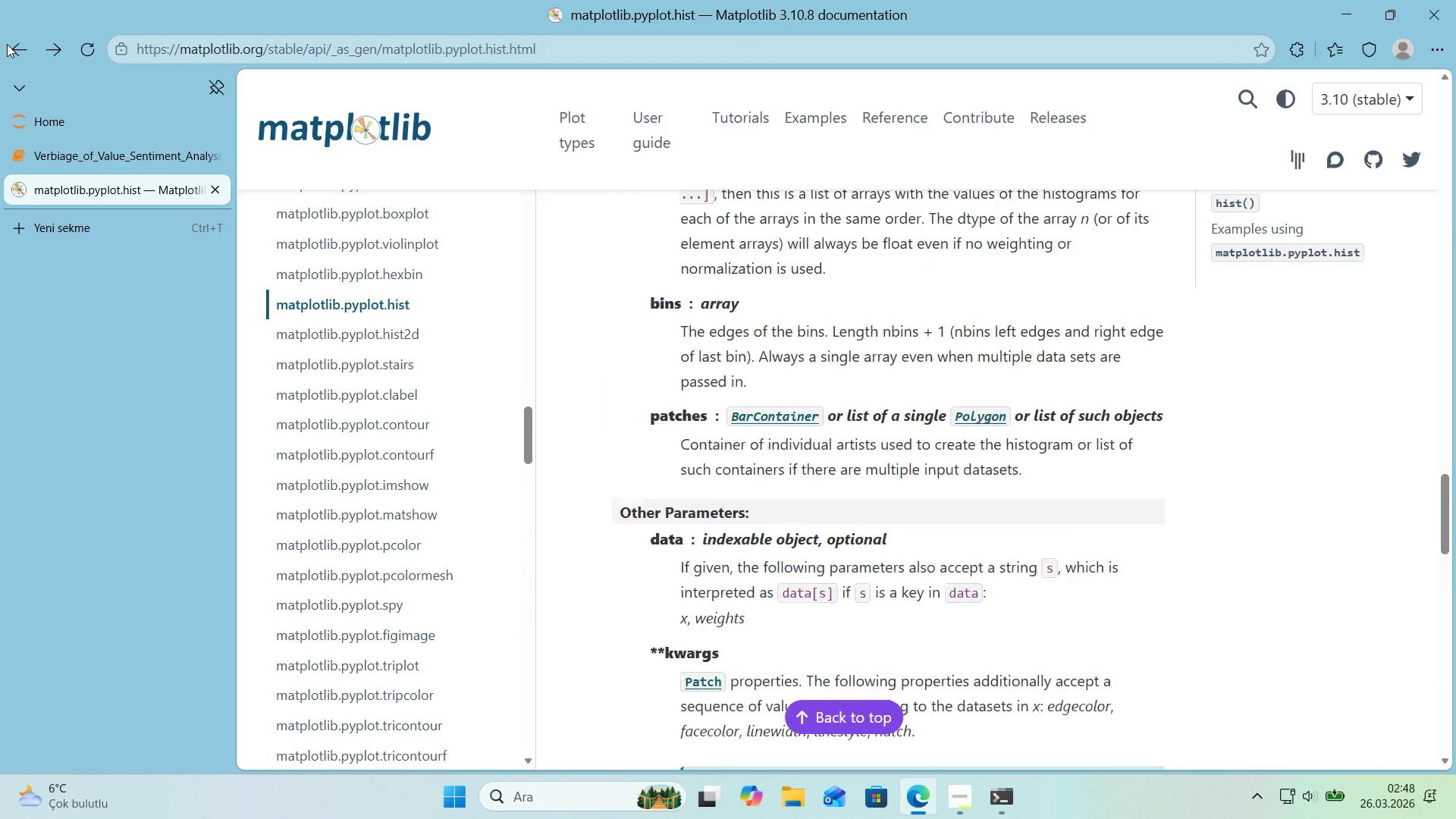 
left_click([7, 44])
 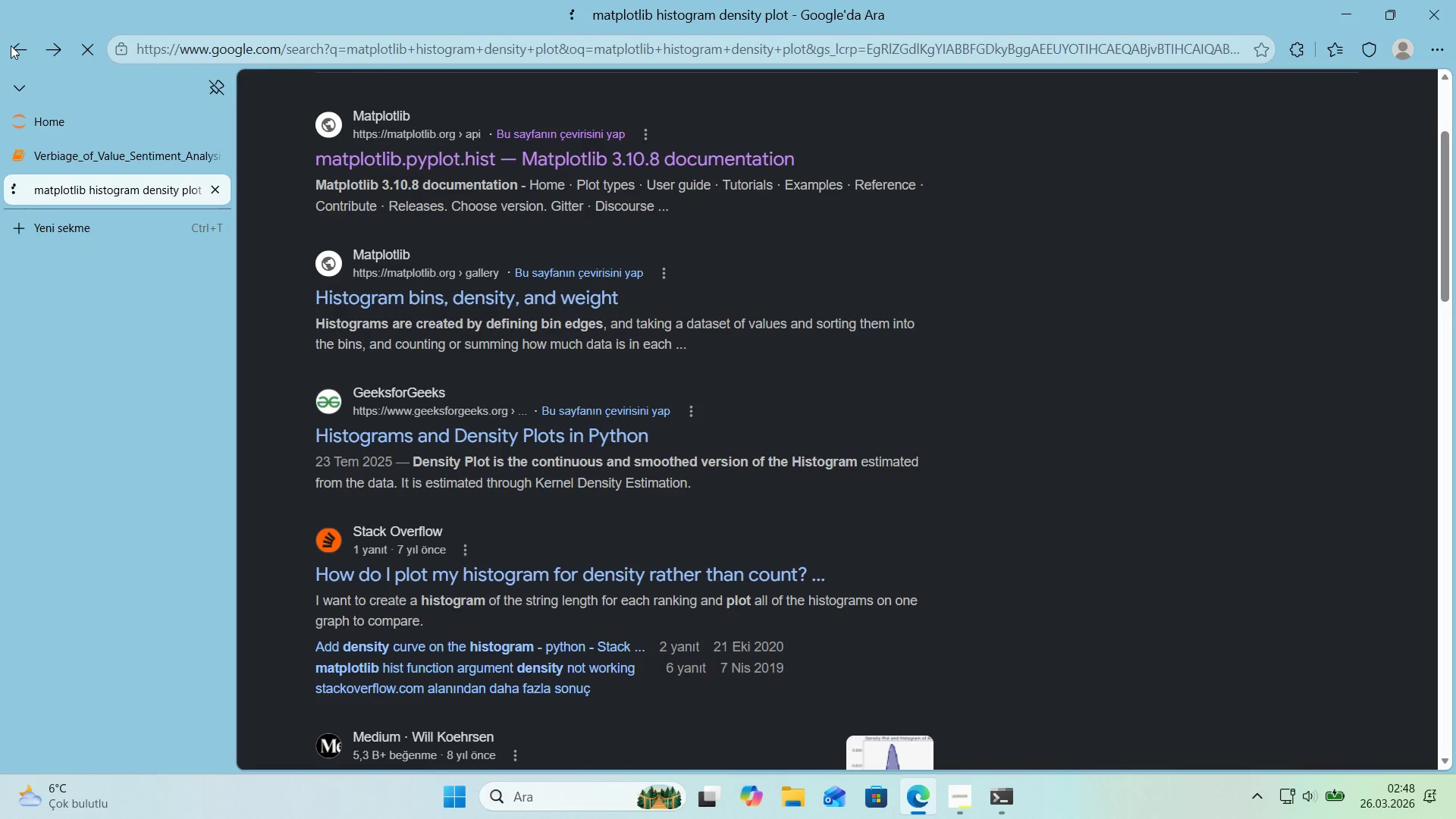 
left_click([704, 122])
 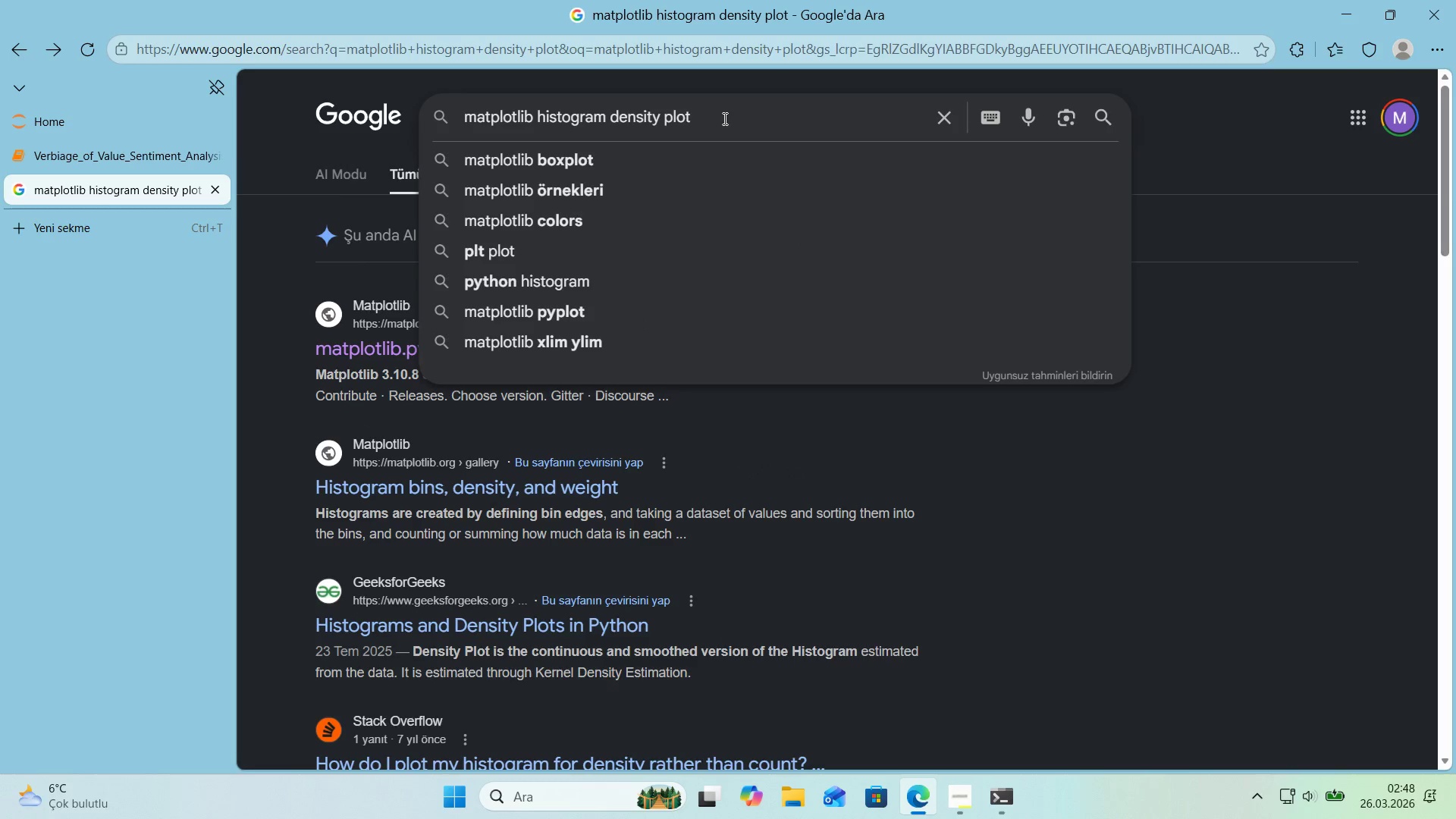 
scroll: coordinate [533, 206], scroll_direction: up, amount: 9.0
 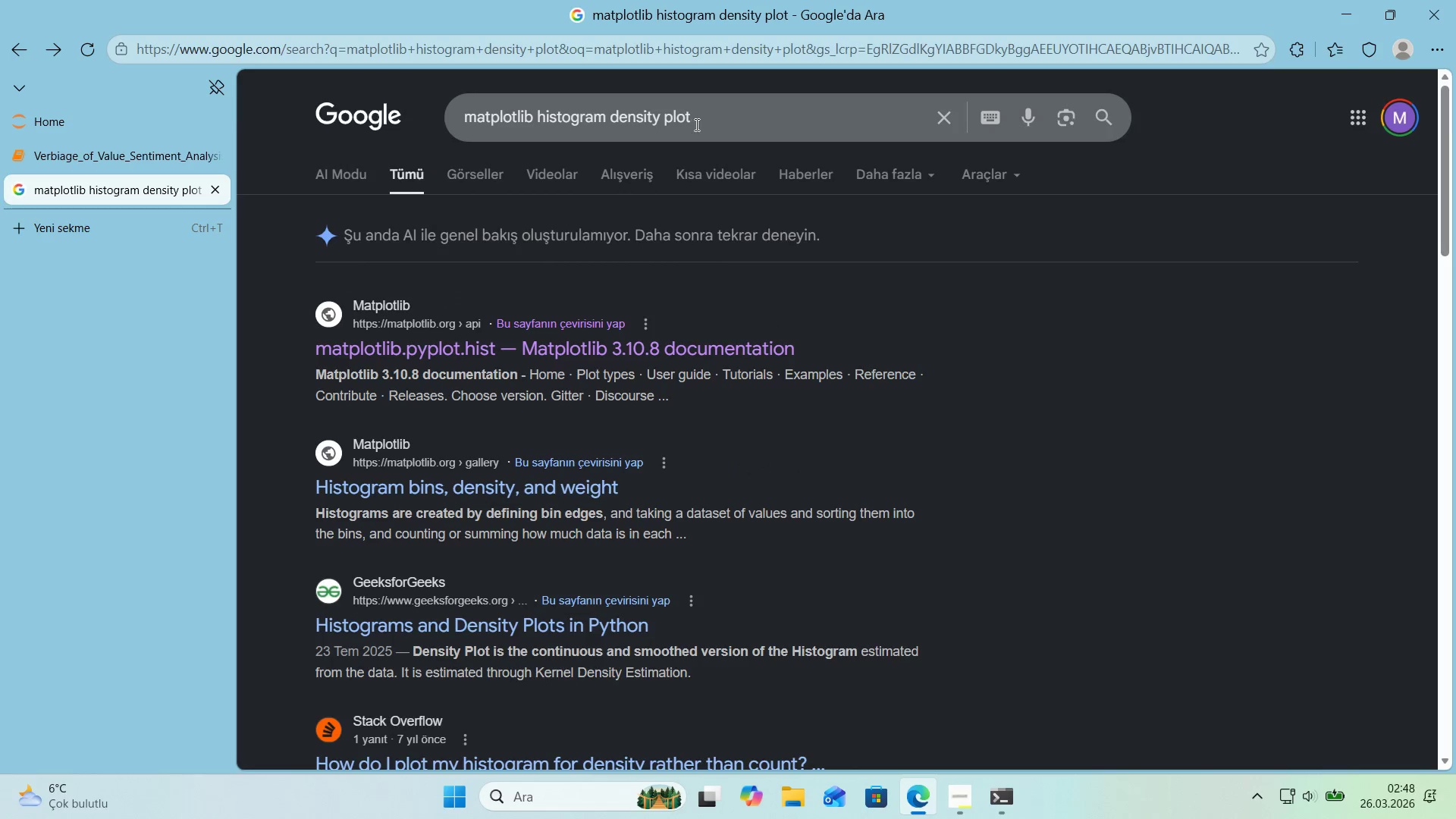 
type( overlay)
 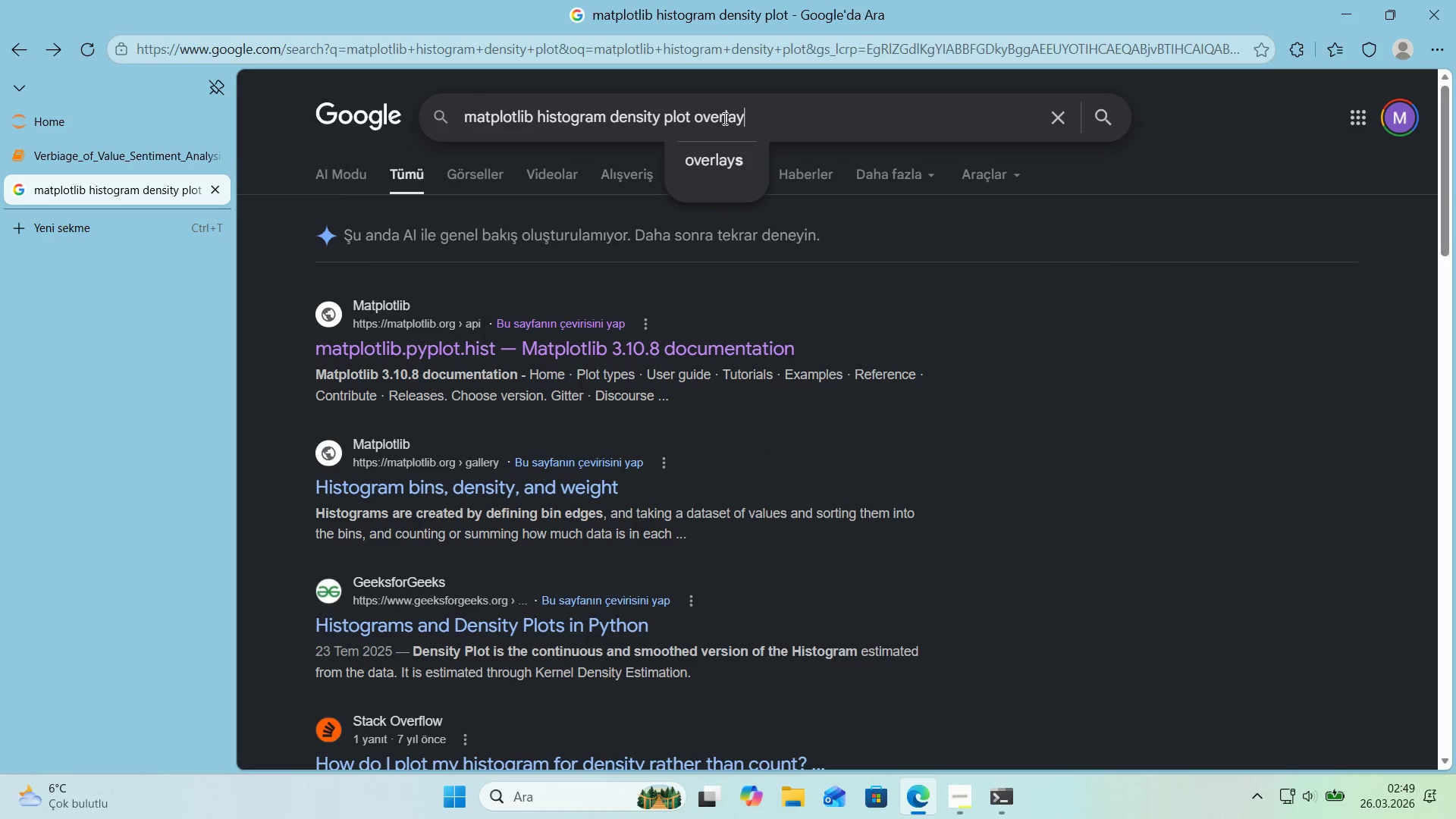 
key(Enter)
 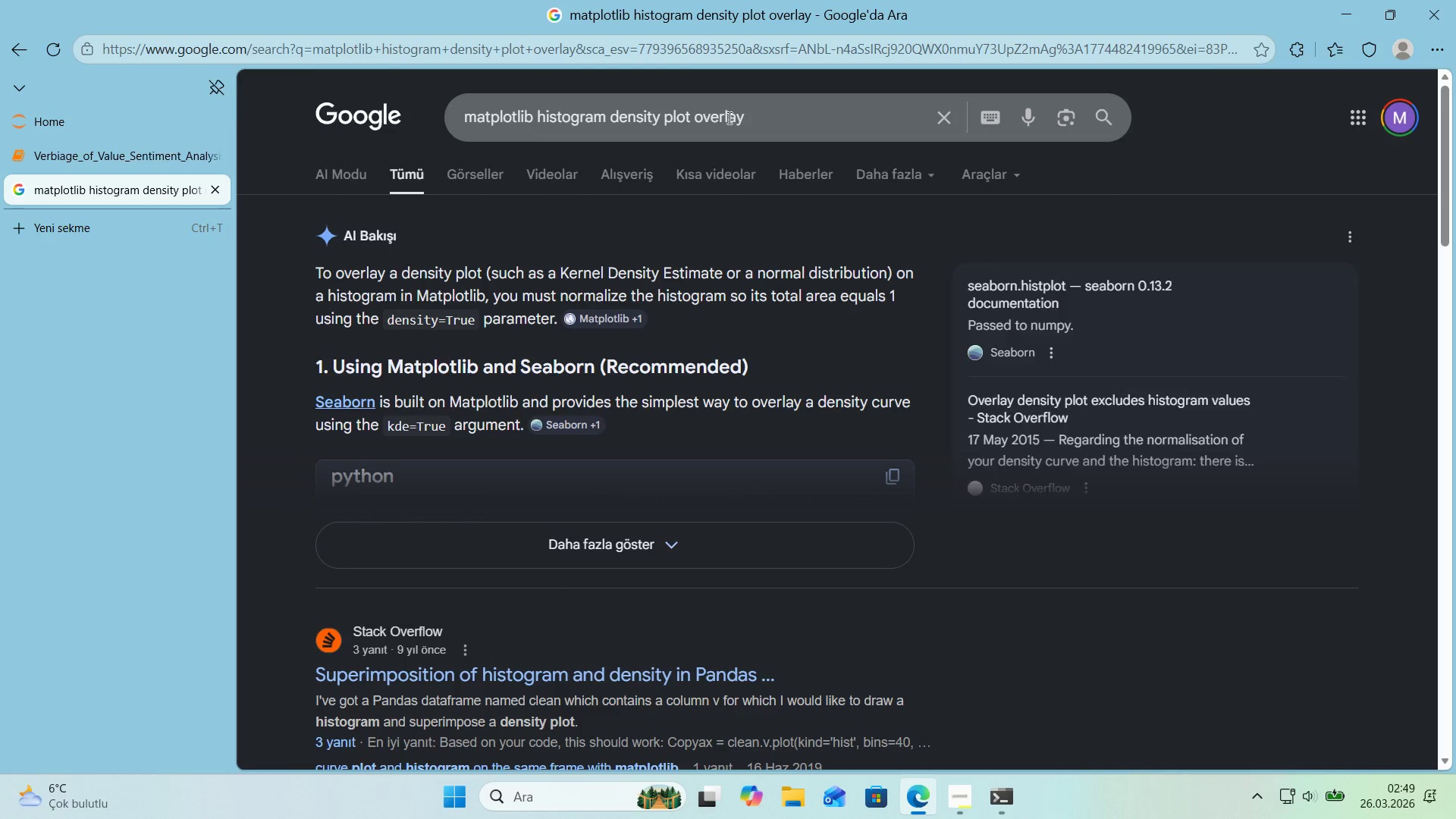 
scroll: coordinate [714, 243], scroll_direction: down, amount: 4.0
 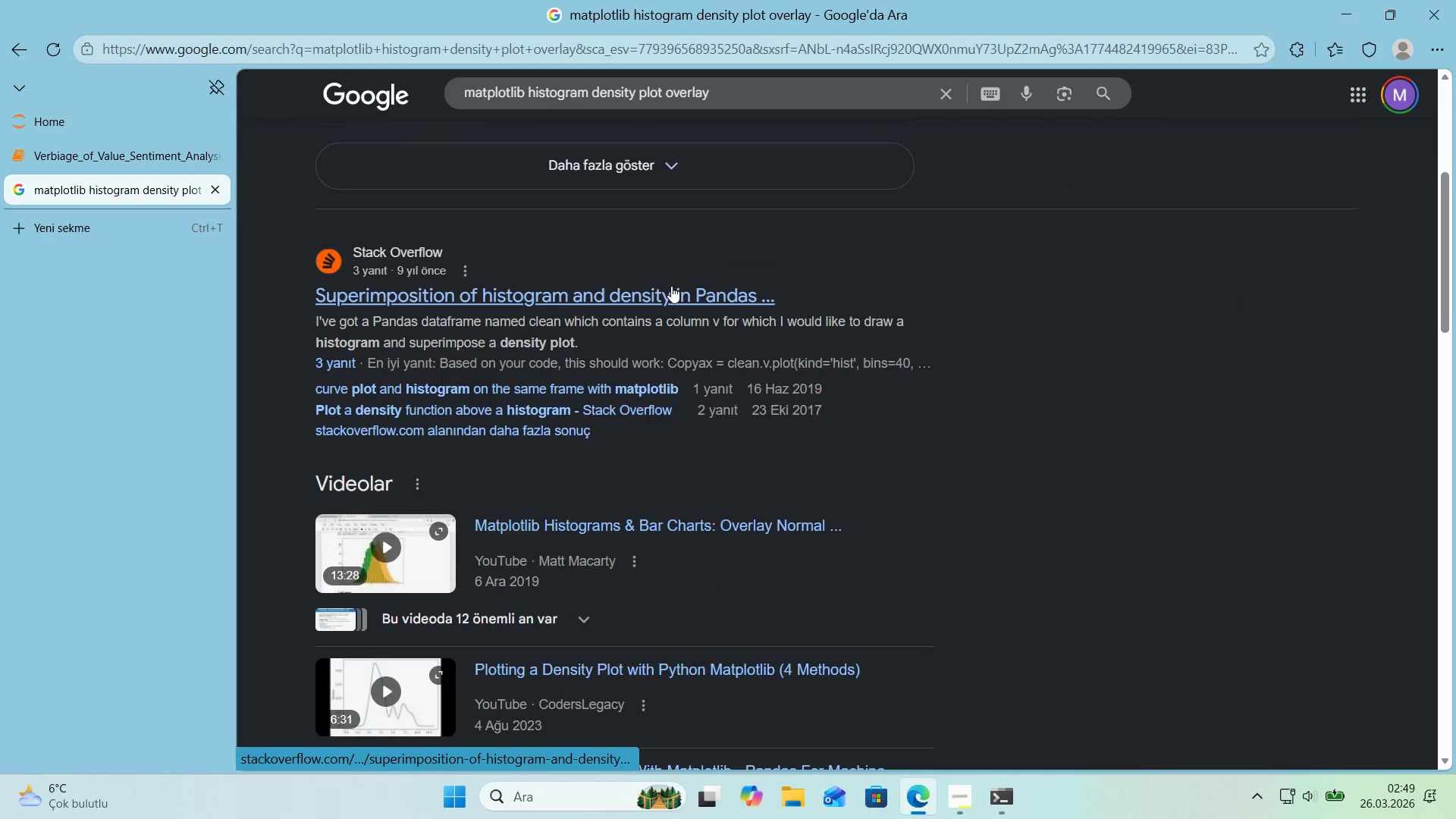 
scroll: coordinate [671, 286], scroll_direction: up, amount: 4.0
 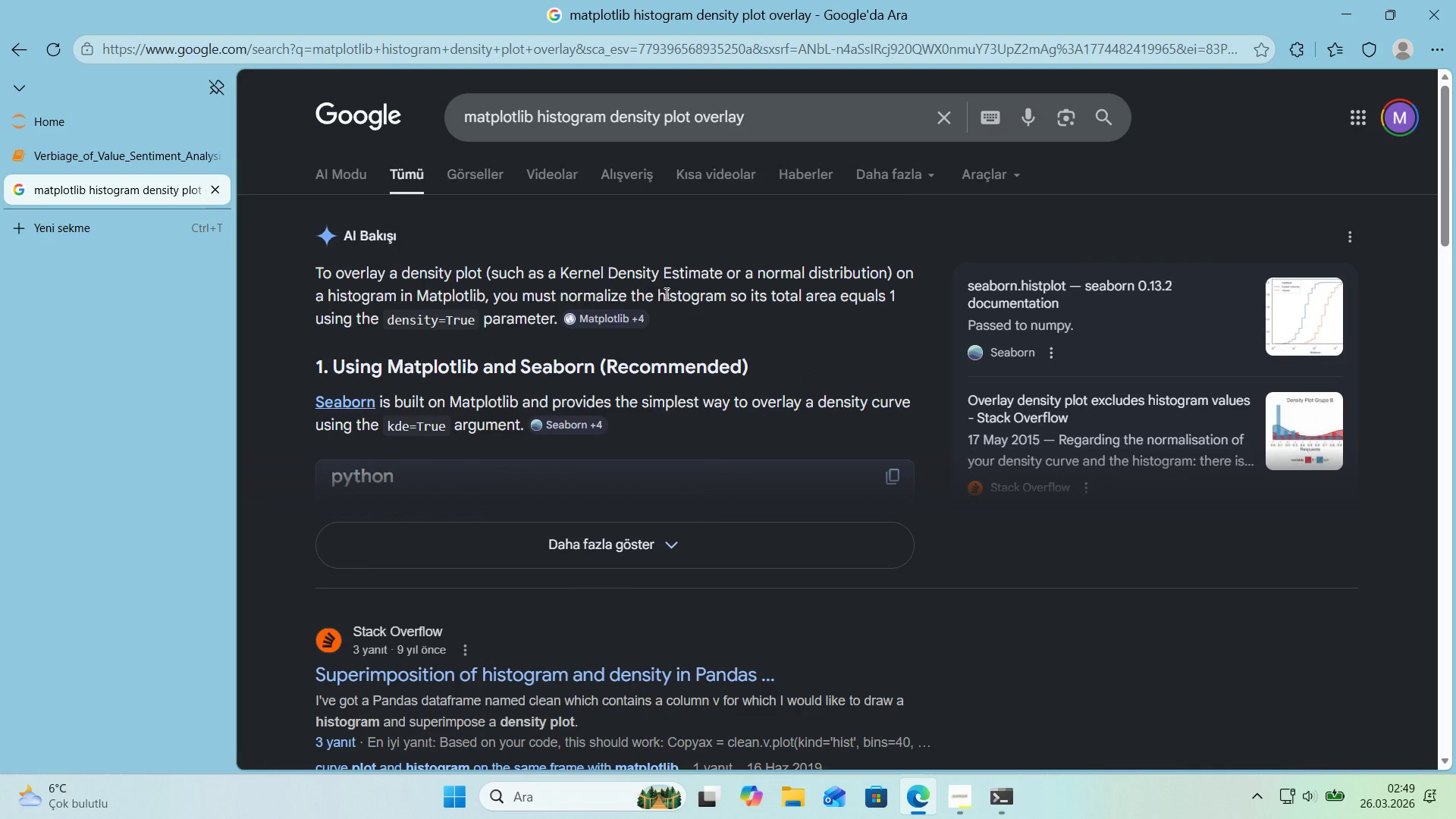 
scroll: coordinate [684, 469], scroll_direction: down, amount: 10.0
 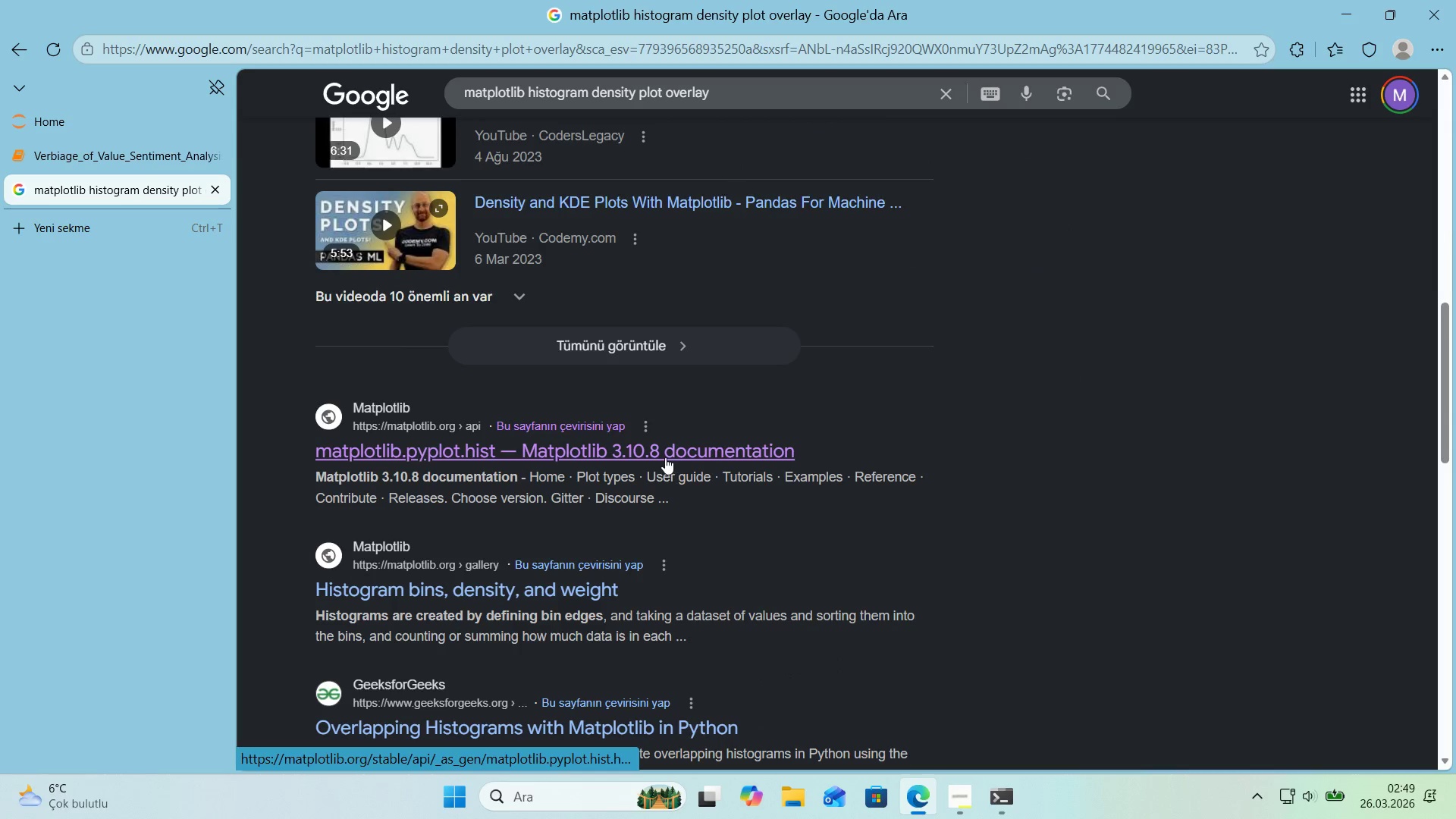 
right_click([665, 457])
 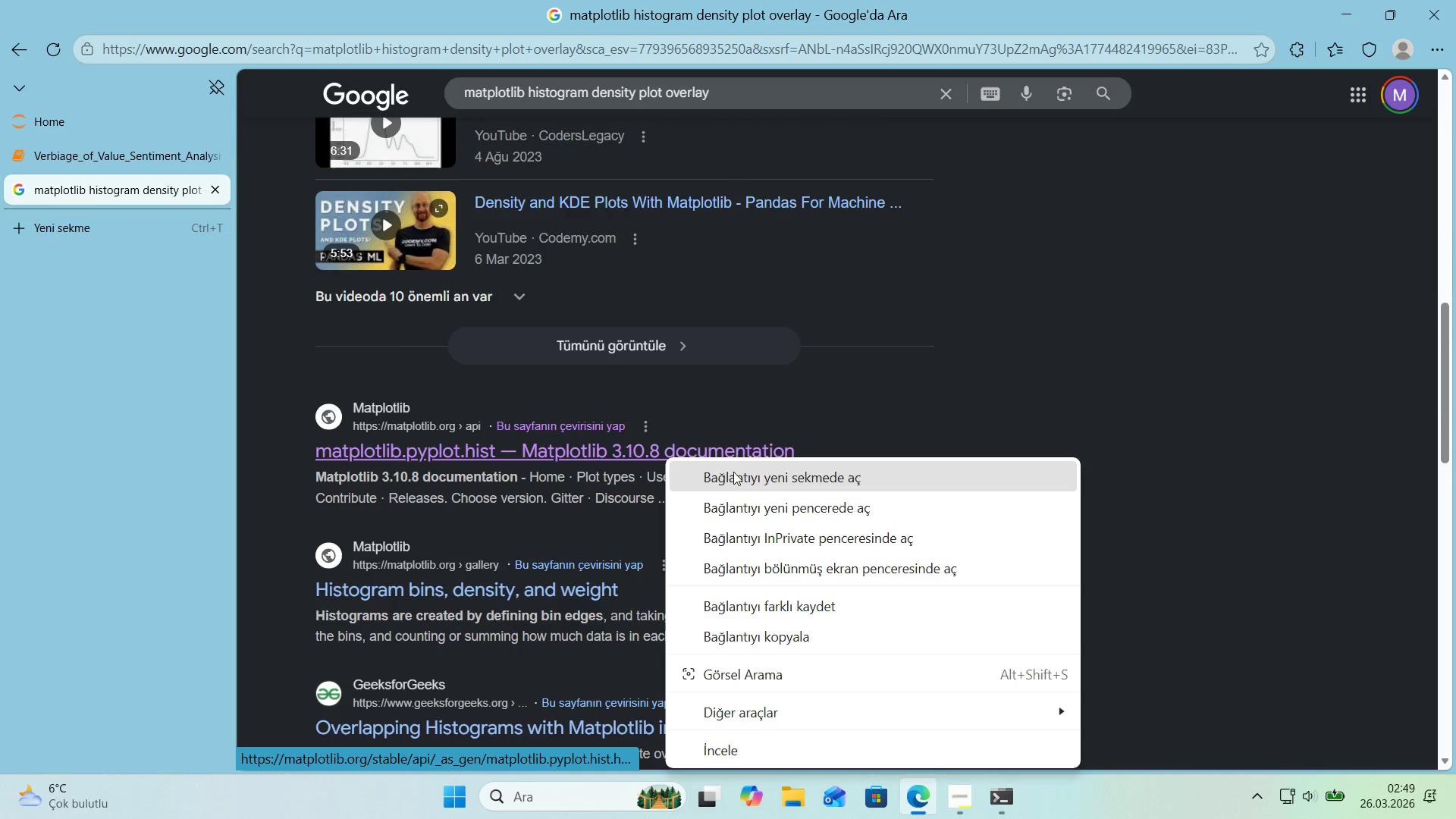 
left_click([733, 472])
 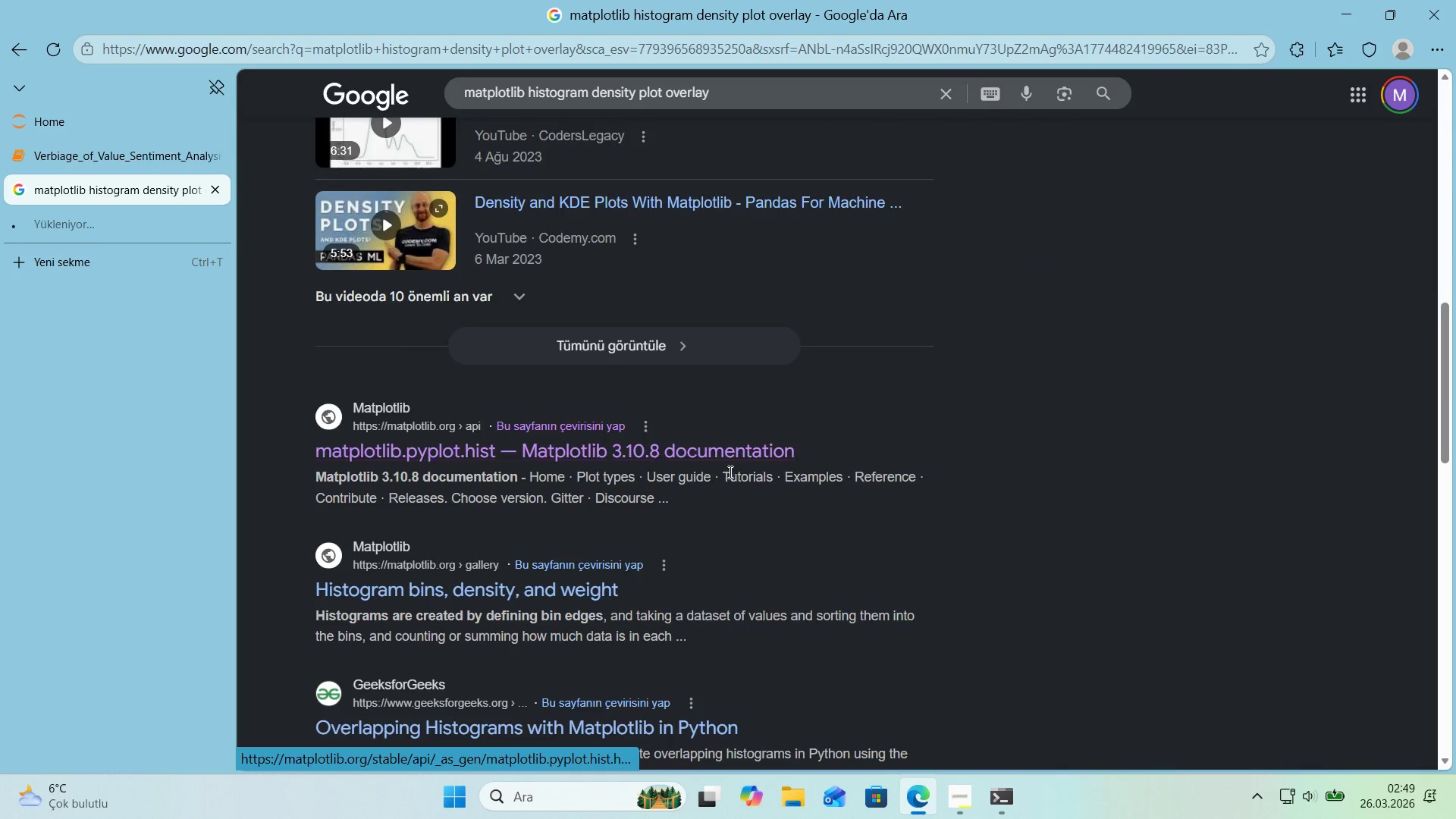 
scroll: coordinate [709, 467], scroll_direction: up, amount: 5.0
 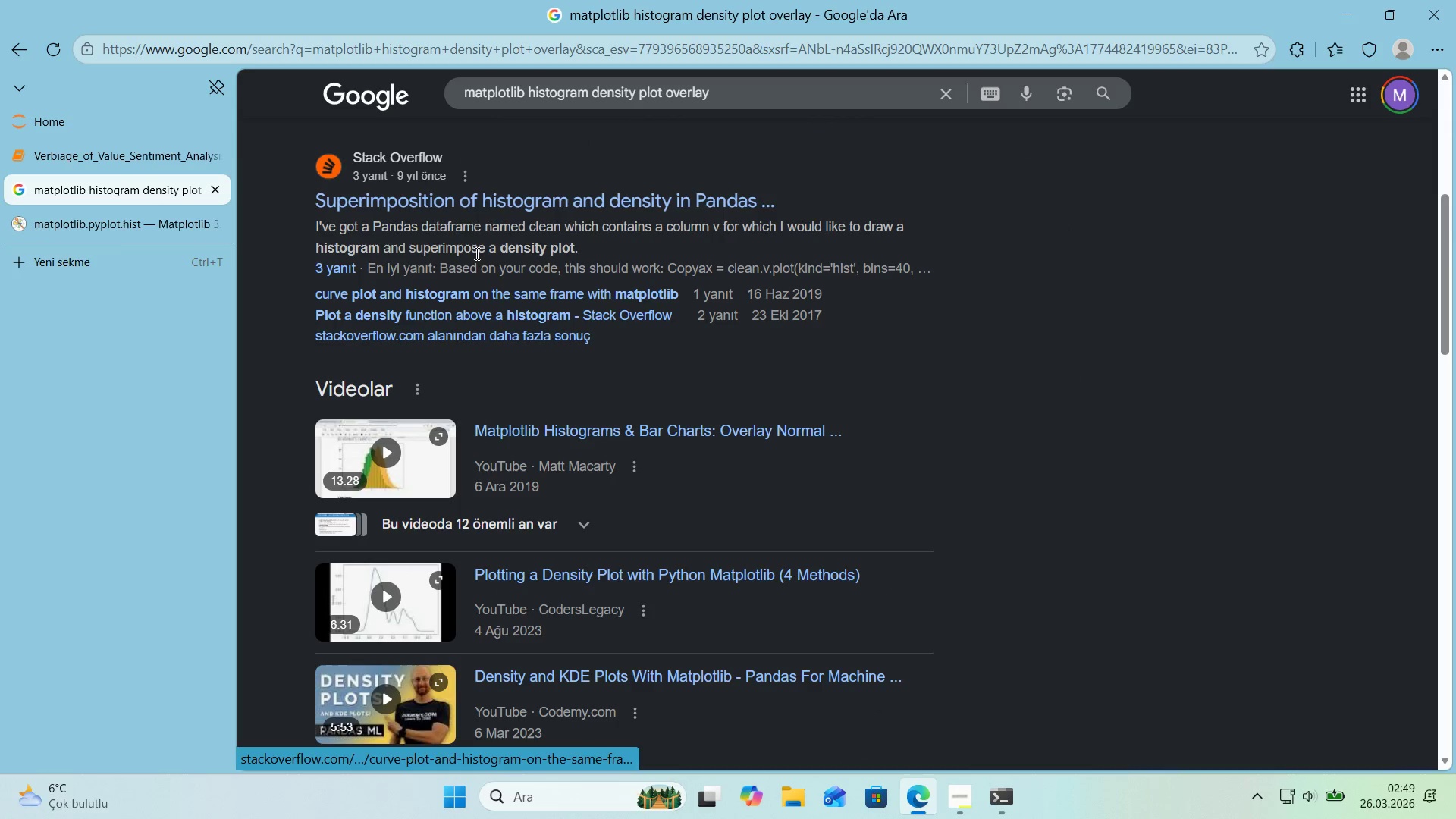 
left_click([464, 211])
 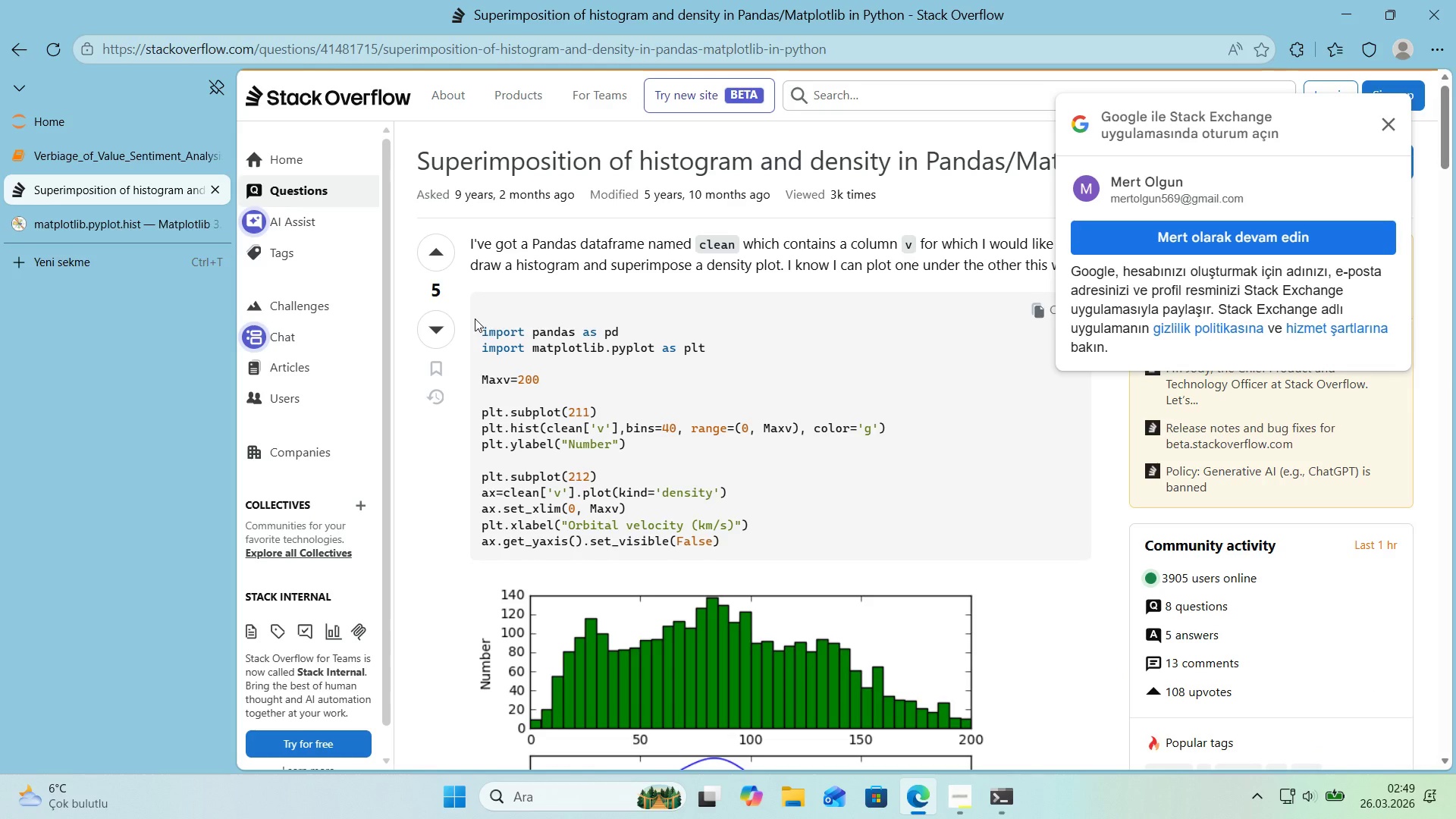 
left_click([1390, 124])
 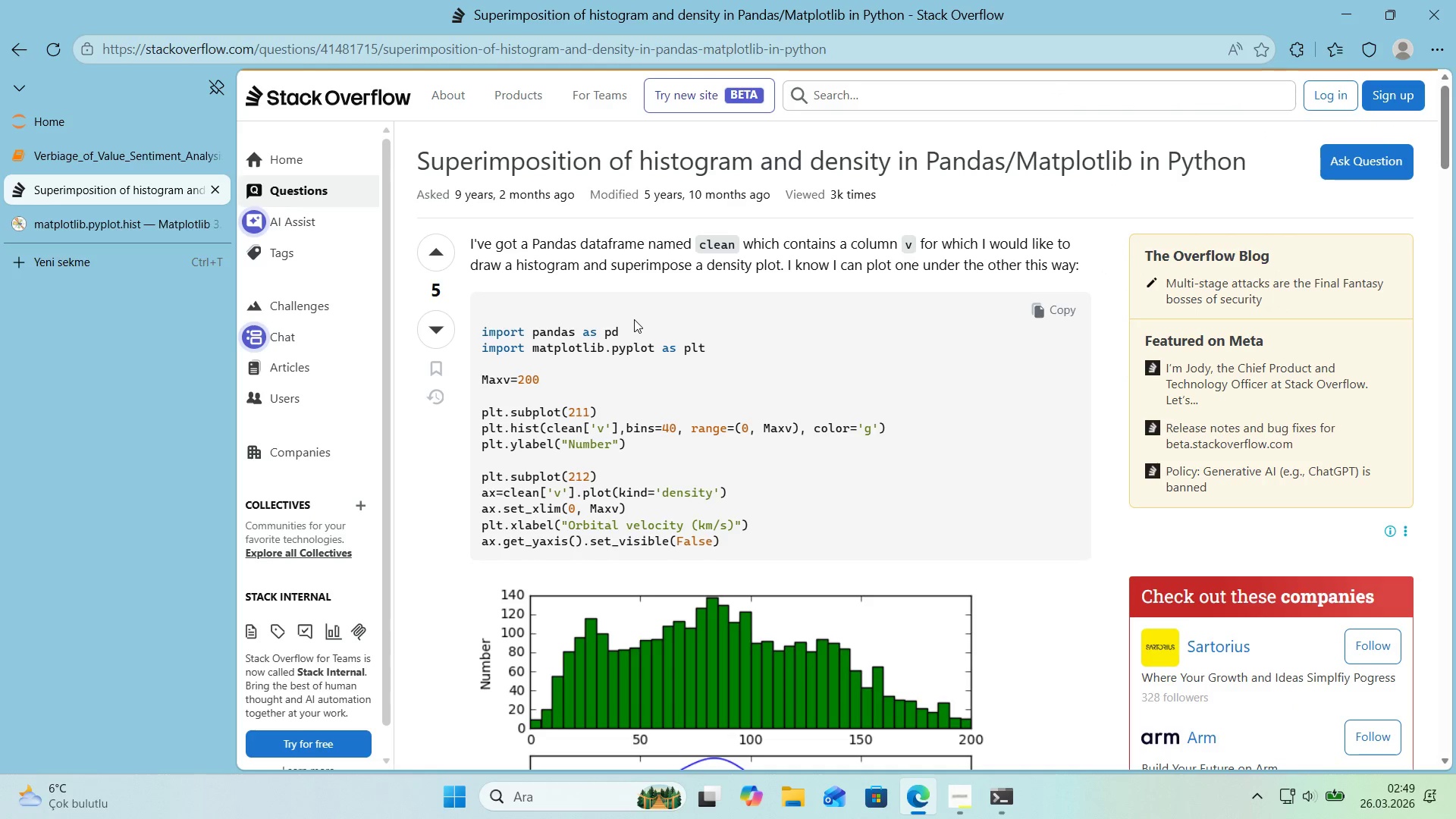 
scroll: coordinate [633, 319], scroll_direction: down, amount: 4.0
 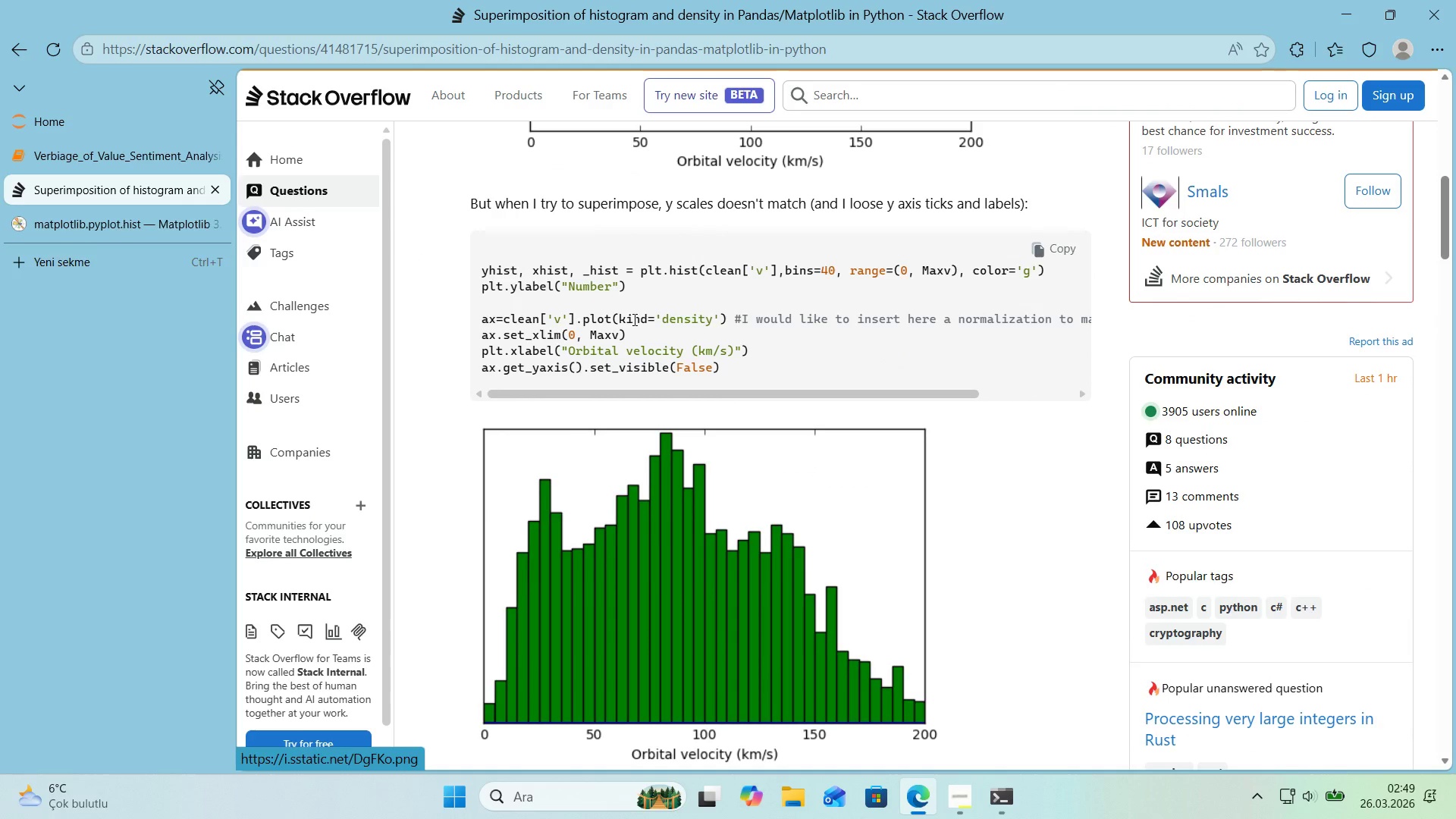 
scroll: coordinate [557, 309], scroll_direction: up, amount: 4.0
 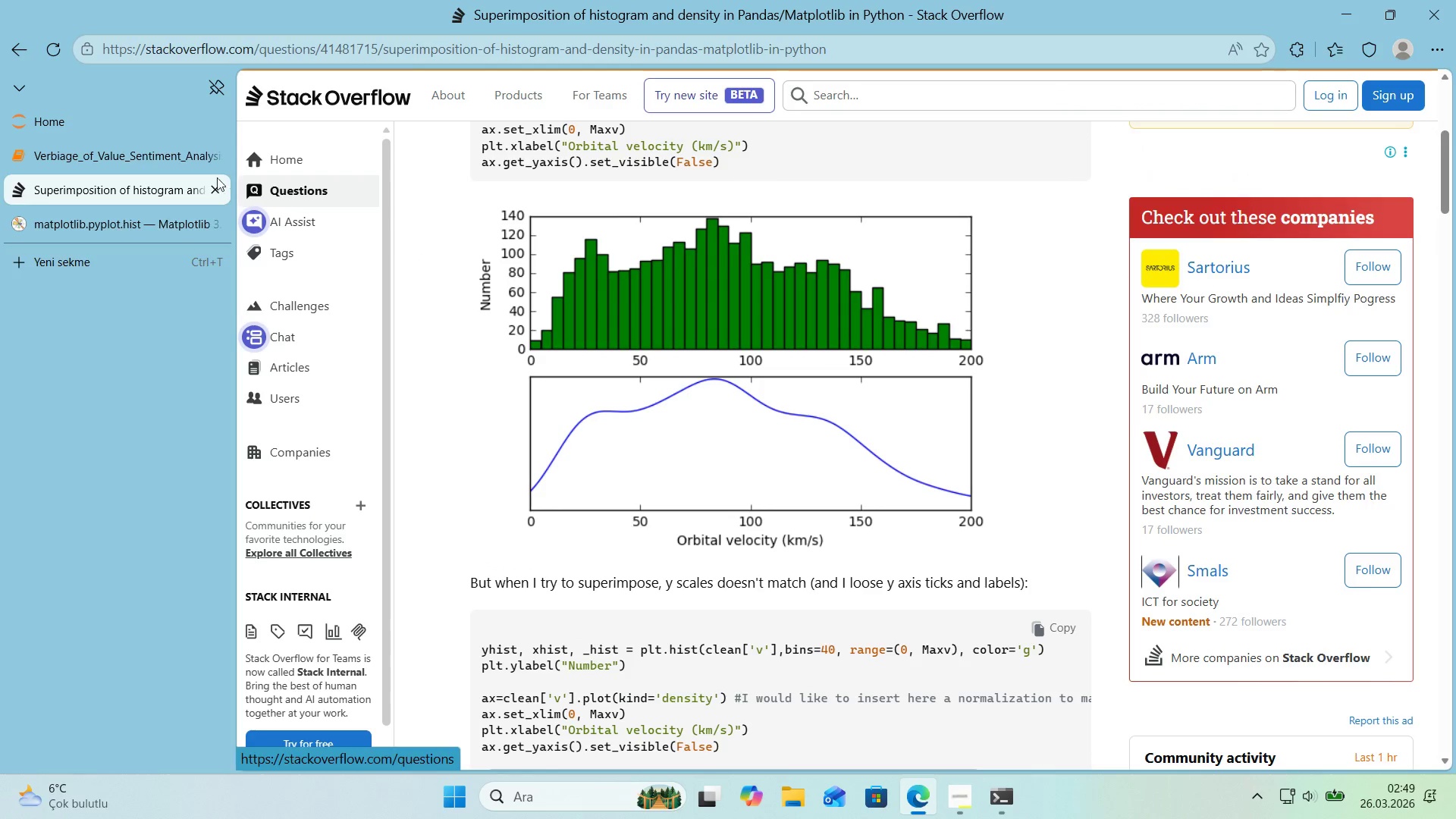 
left_click([209, 189])
 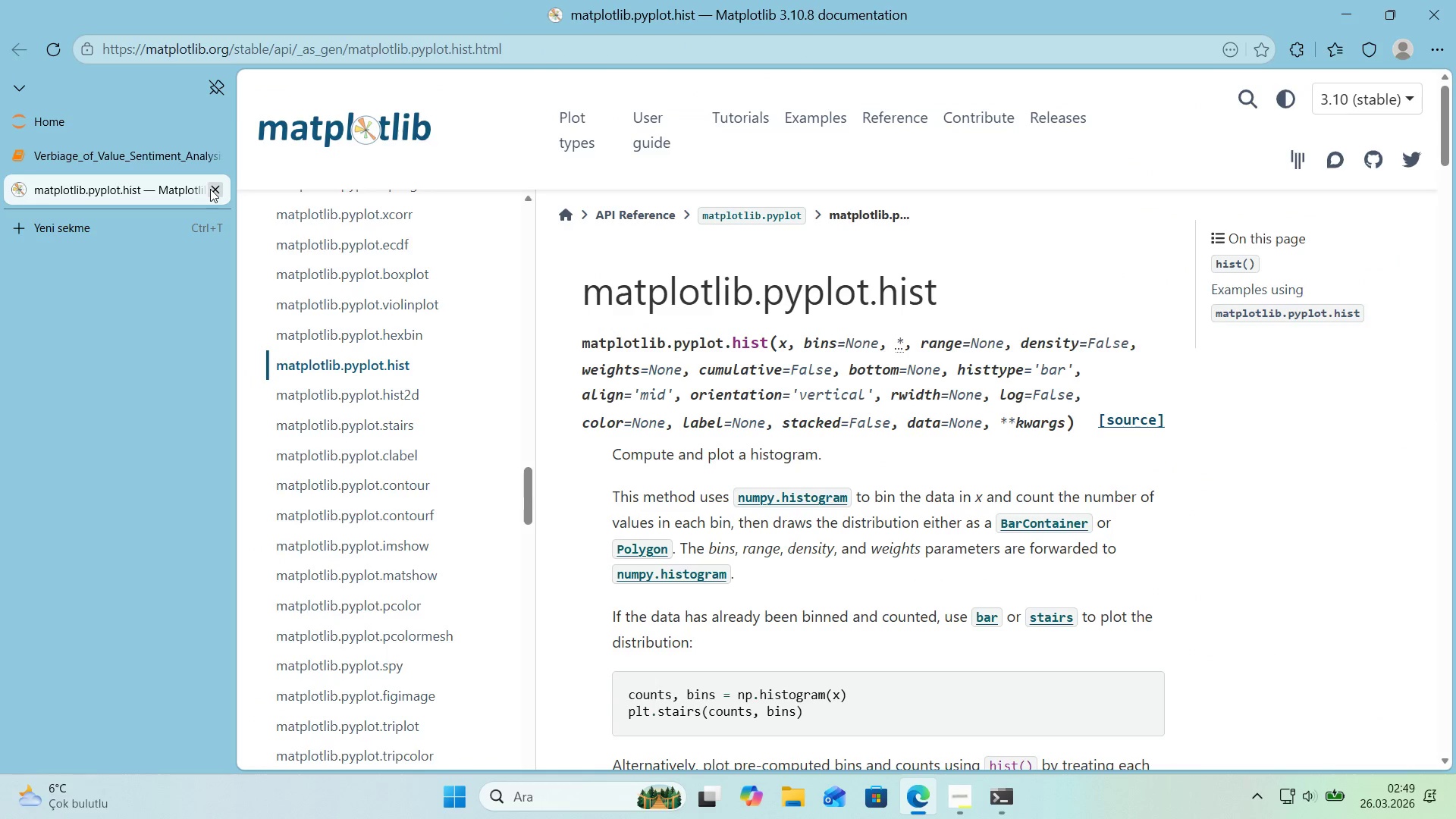 
left_click([211, 189])
 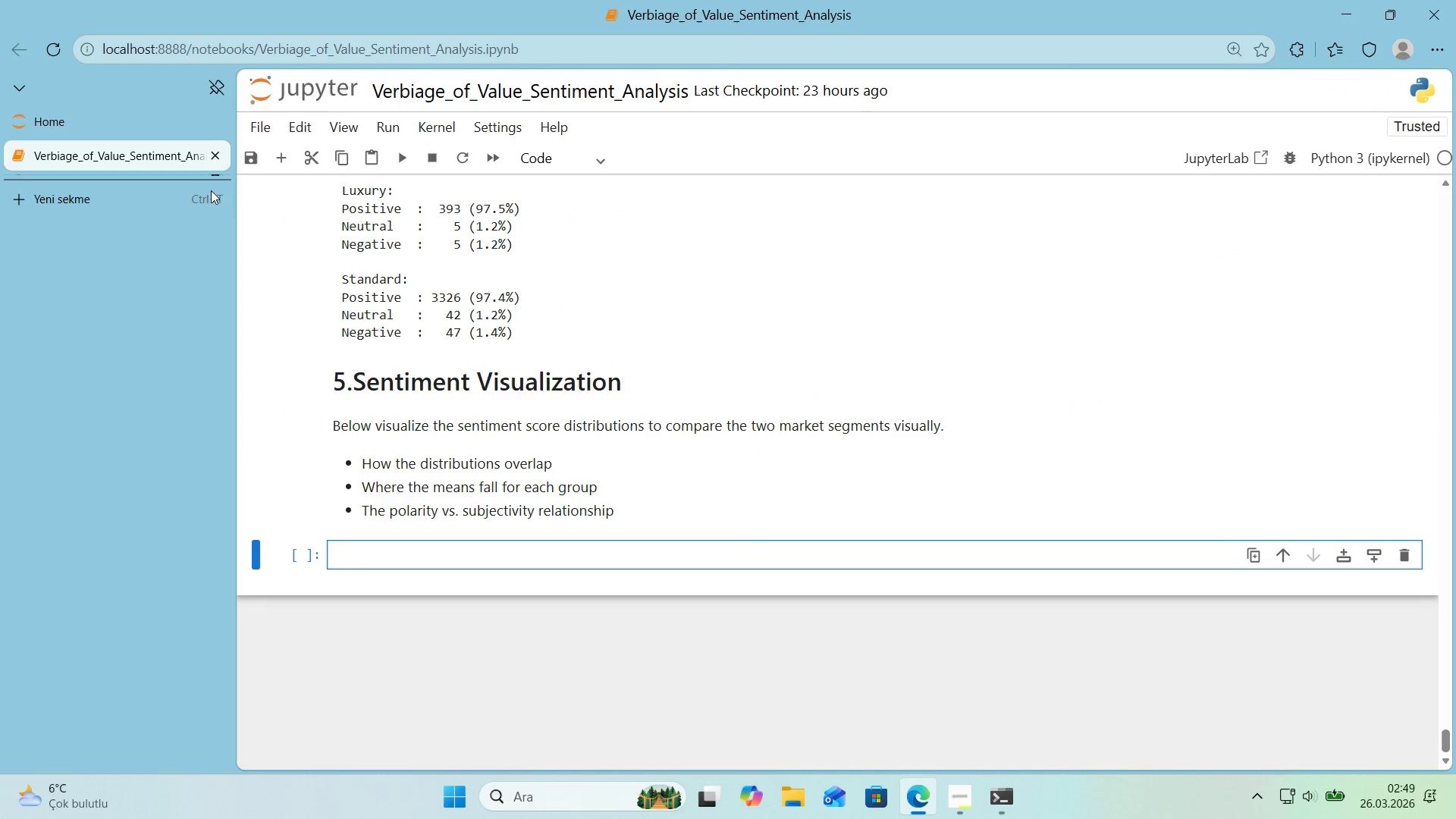 
scroll: coordinate [216, 201], scroll_direction: up, amount: 1.0
 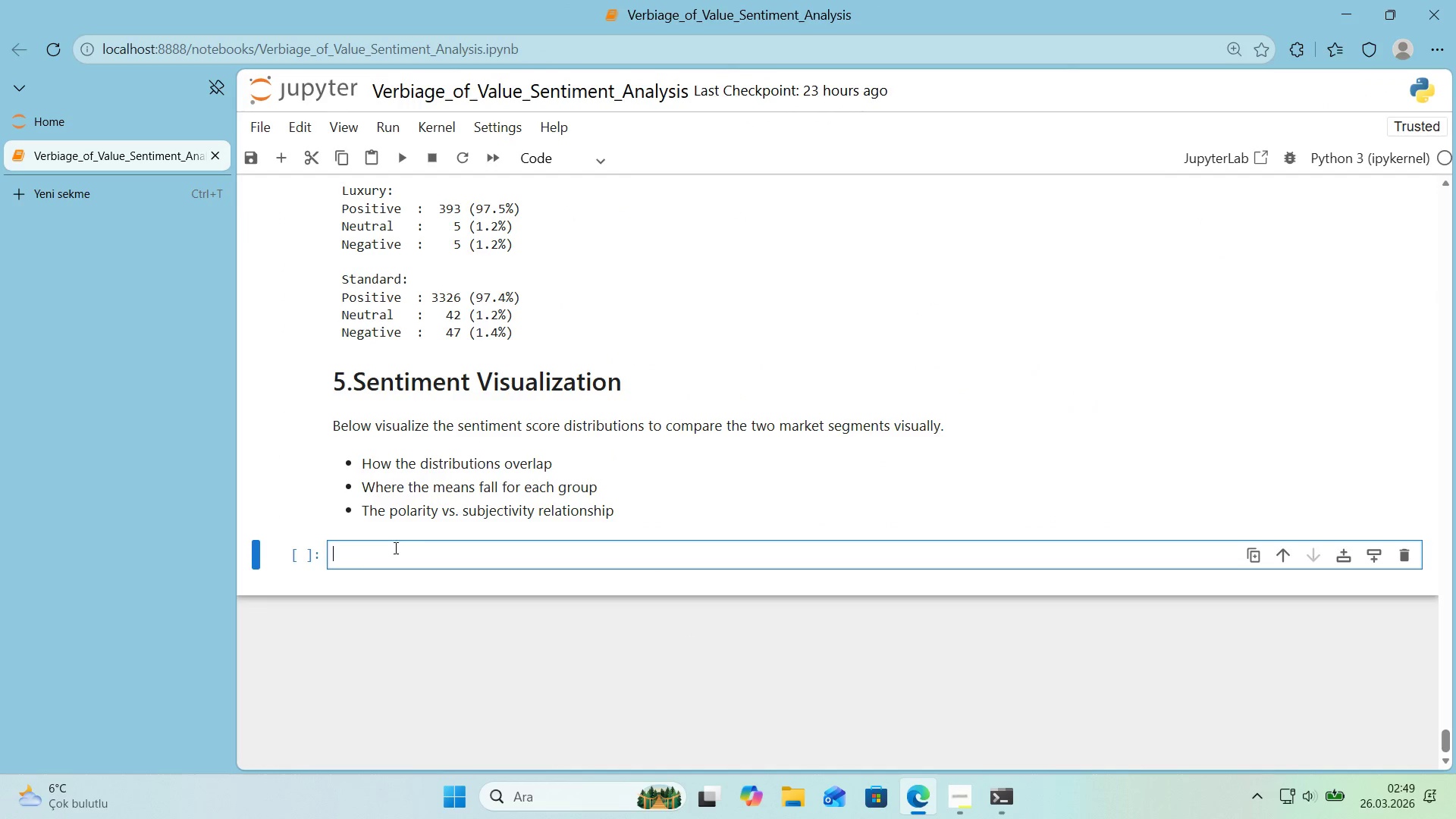 
left_click([391, 551])
 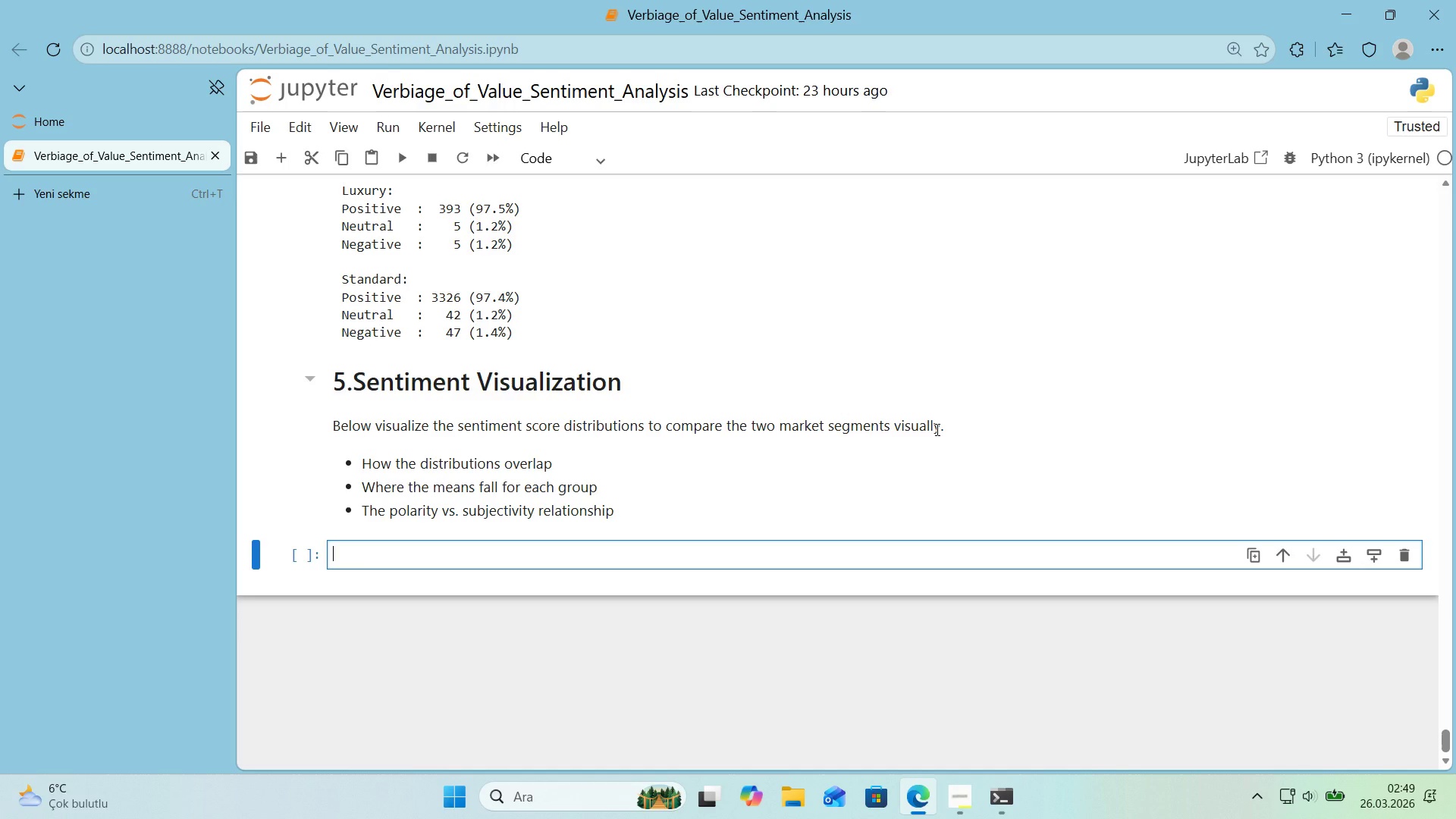 
wait(24.28)
 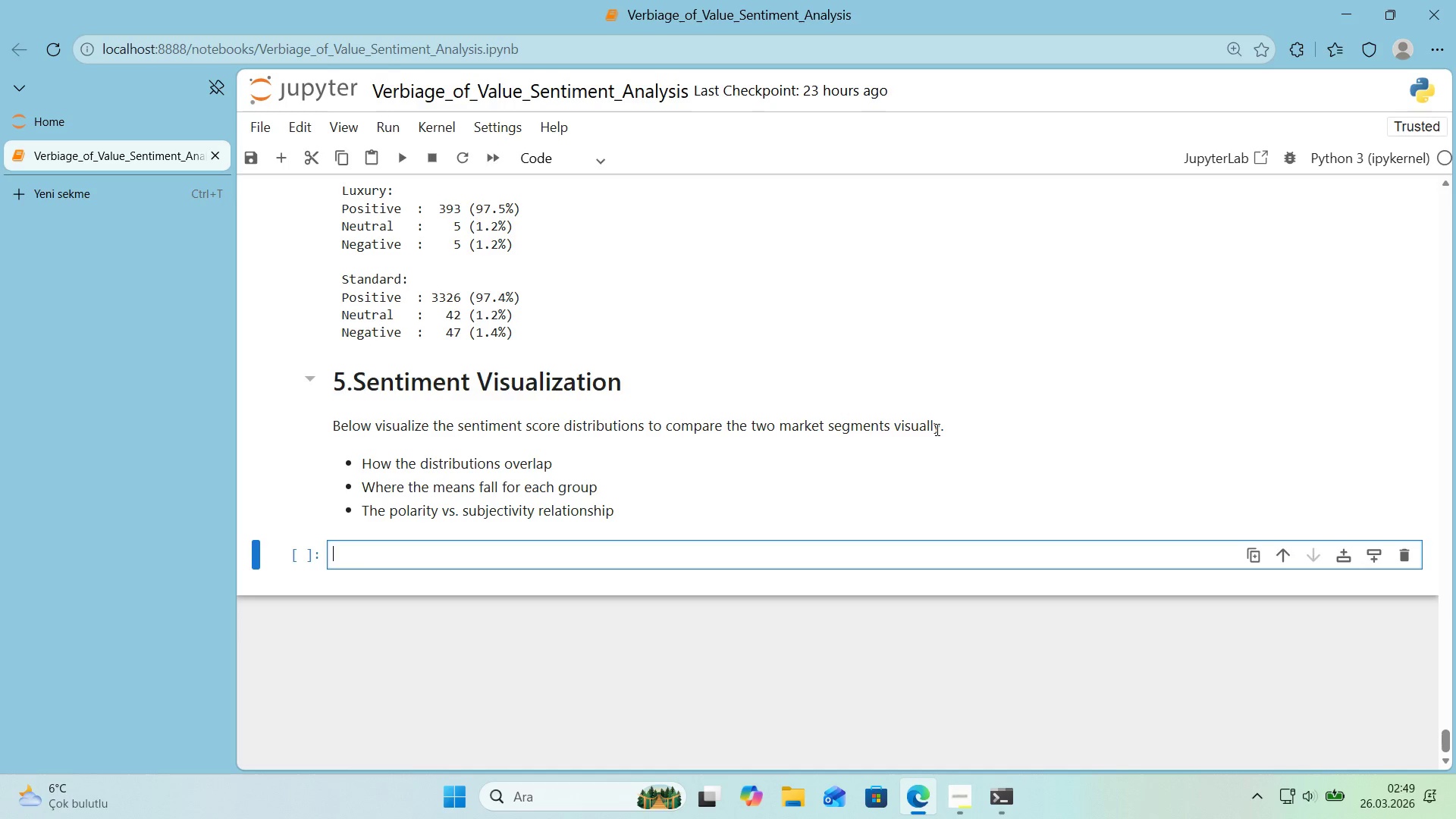 
key(Alt+Control+3)
 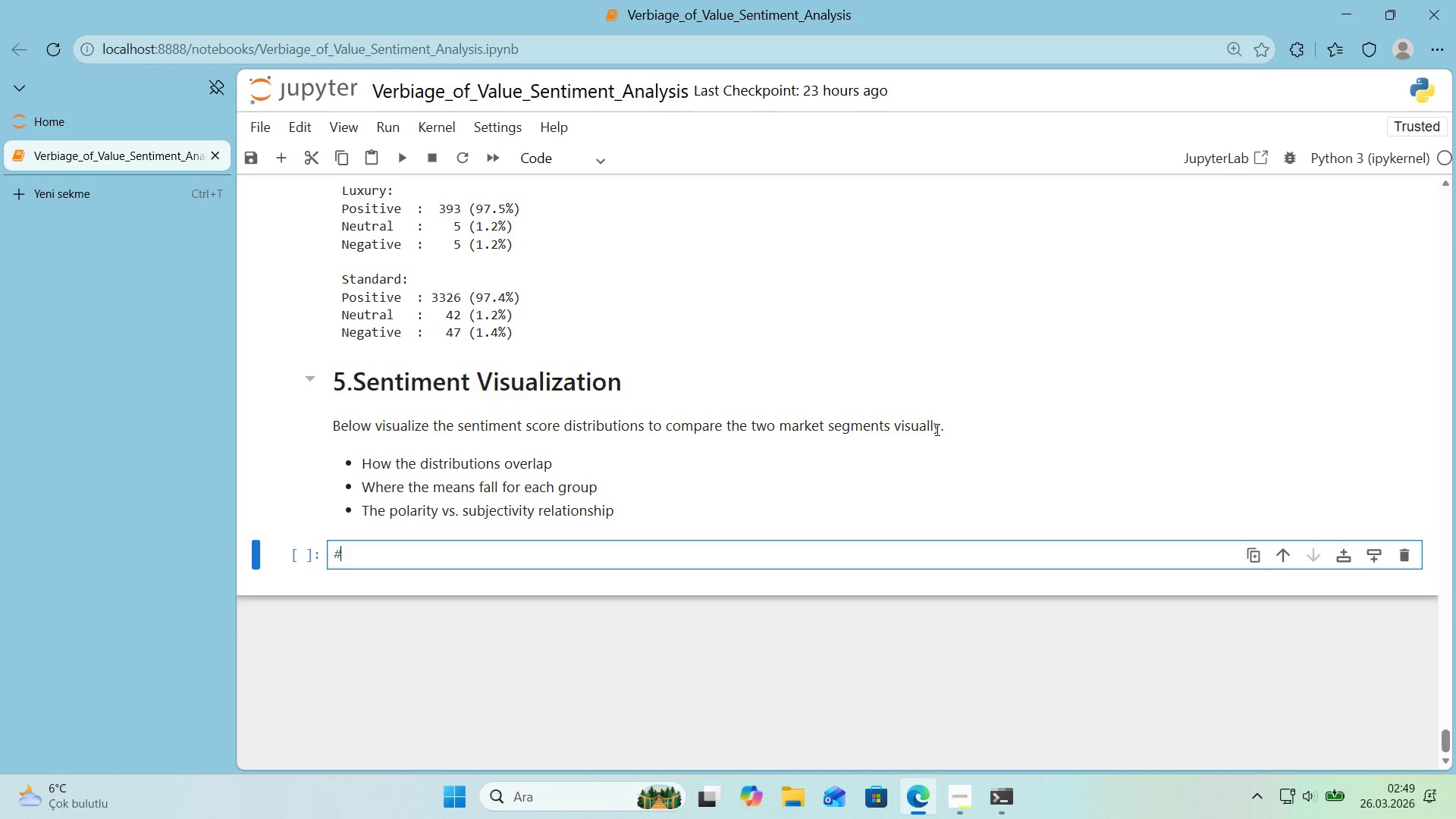 
wait(7.02)
 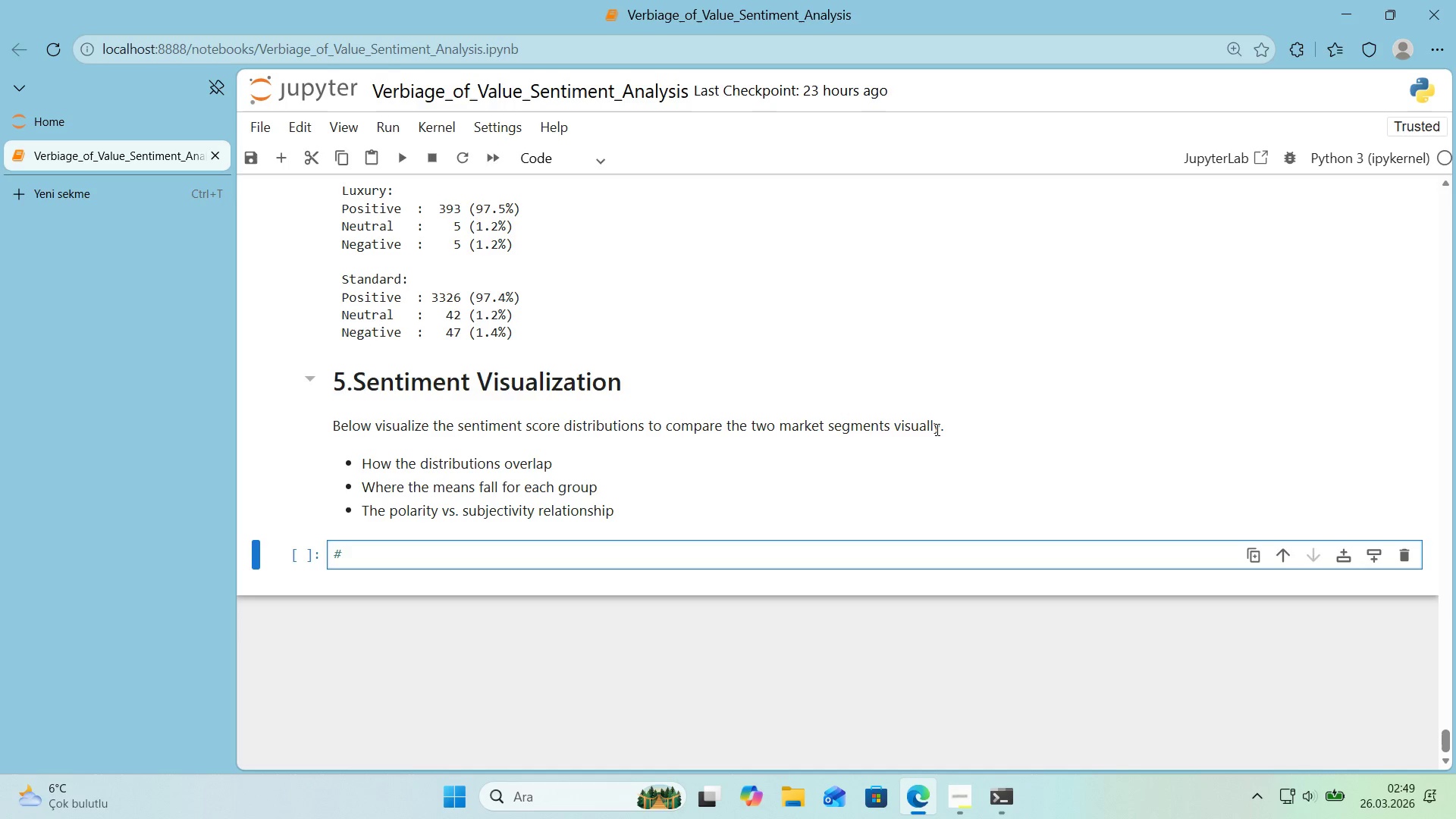 
key(Space)
 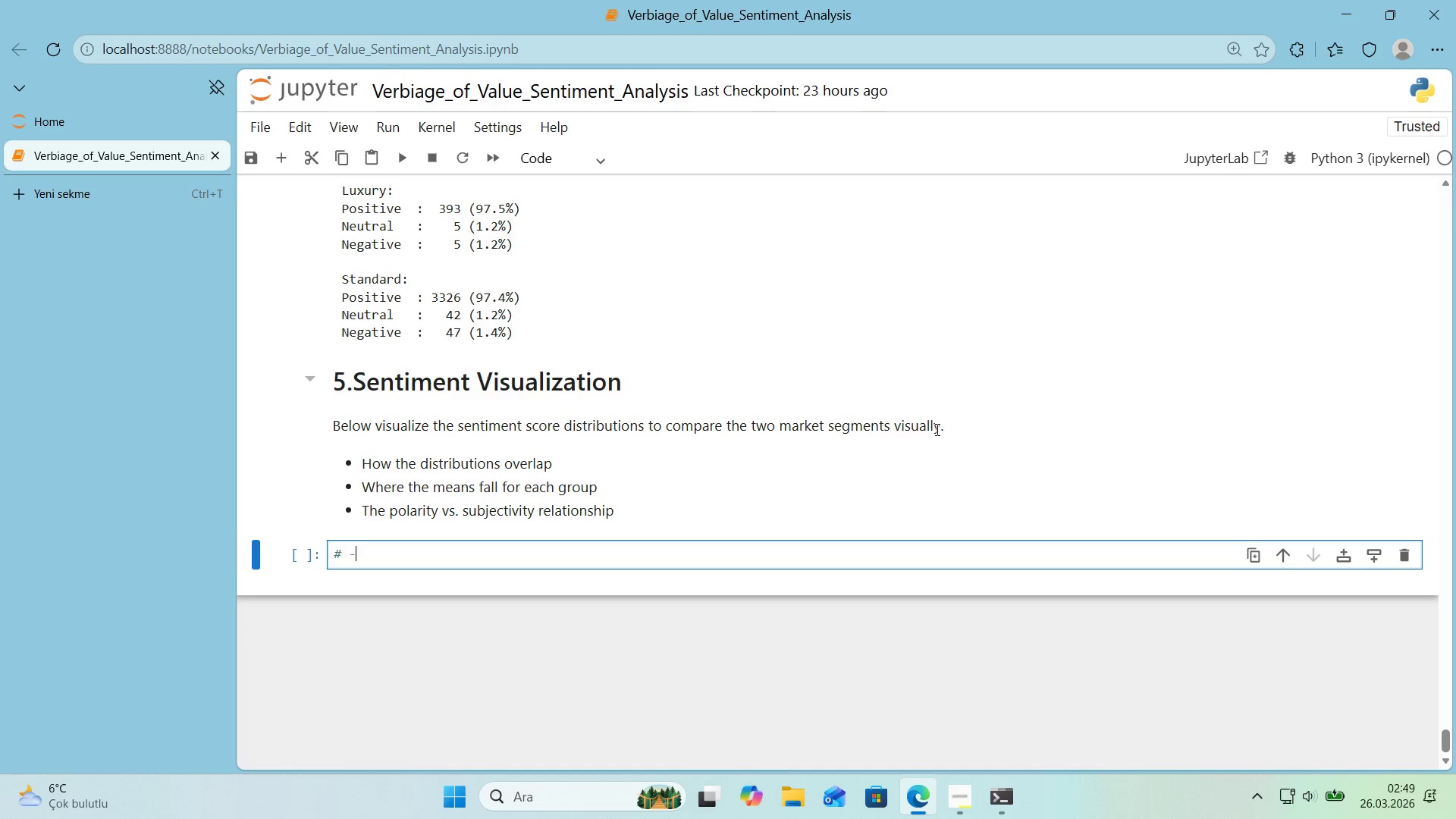 
hold_key(key=NumpadSubtract, duration=1.5)
 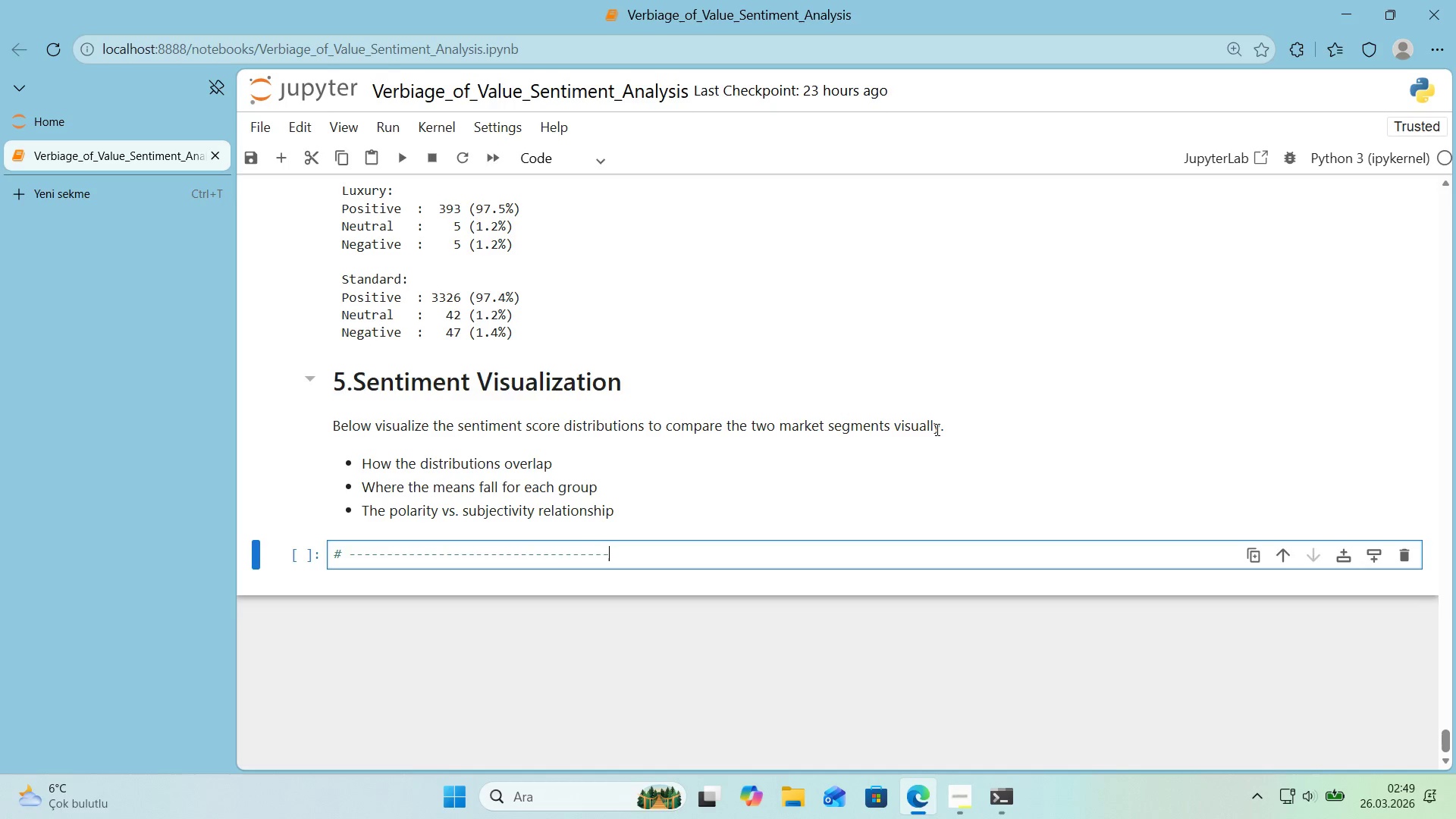 
key(Enter)
 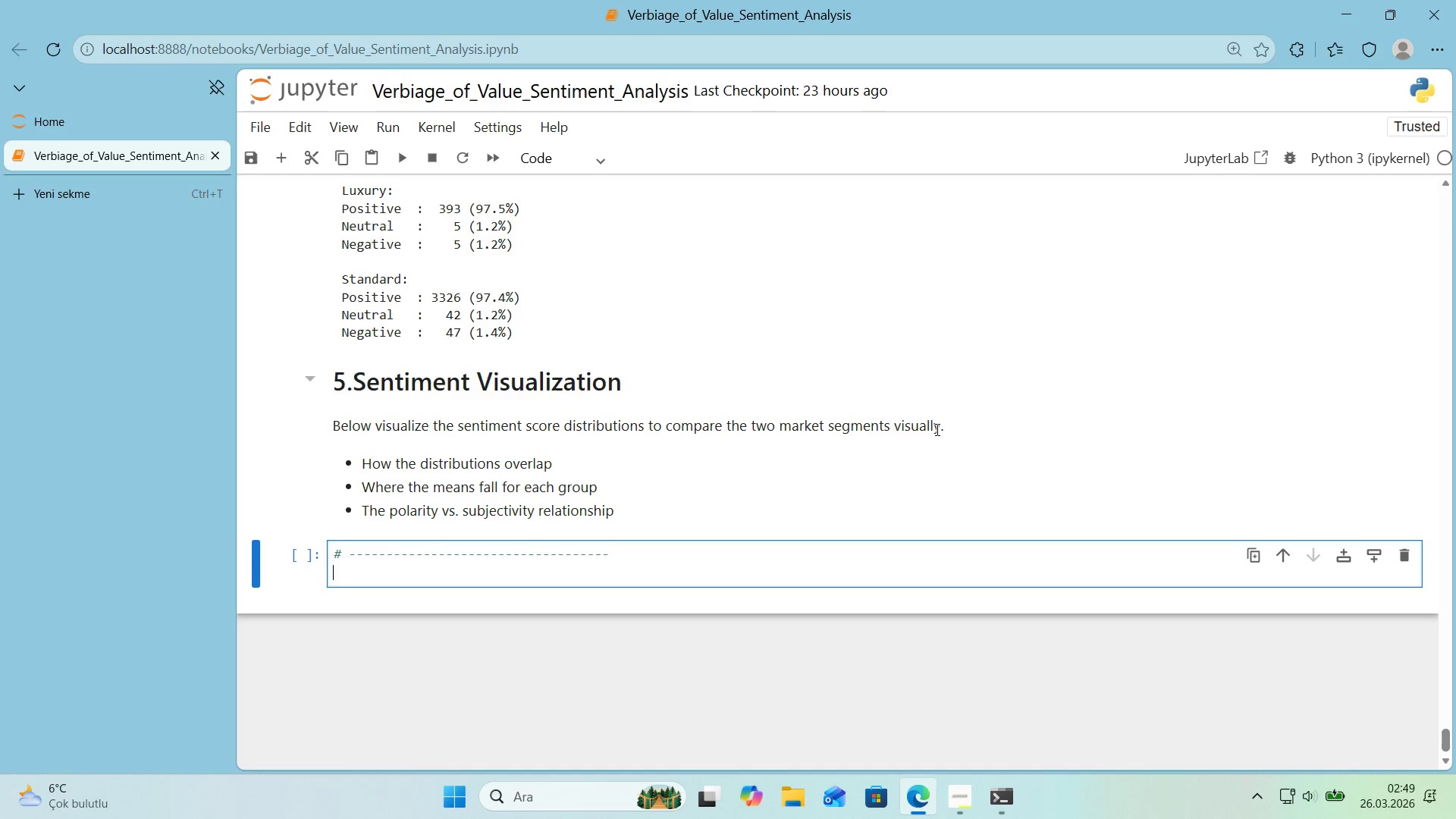 
key(Alt+Control+AltRight)
 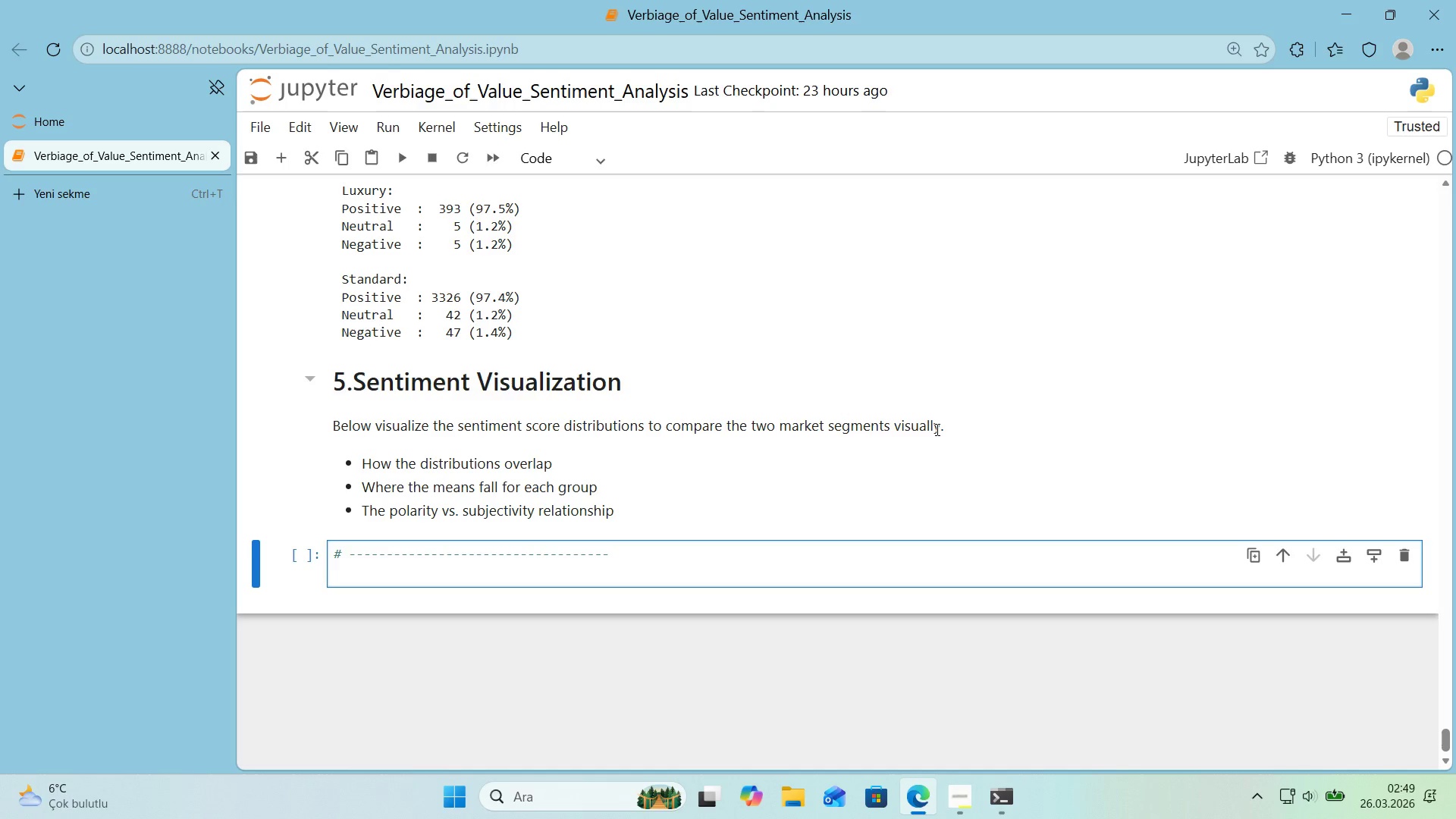 
key(Control+ControlLeft)
 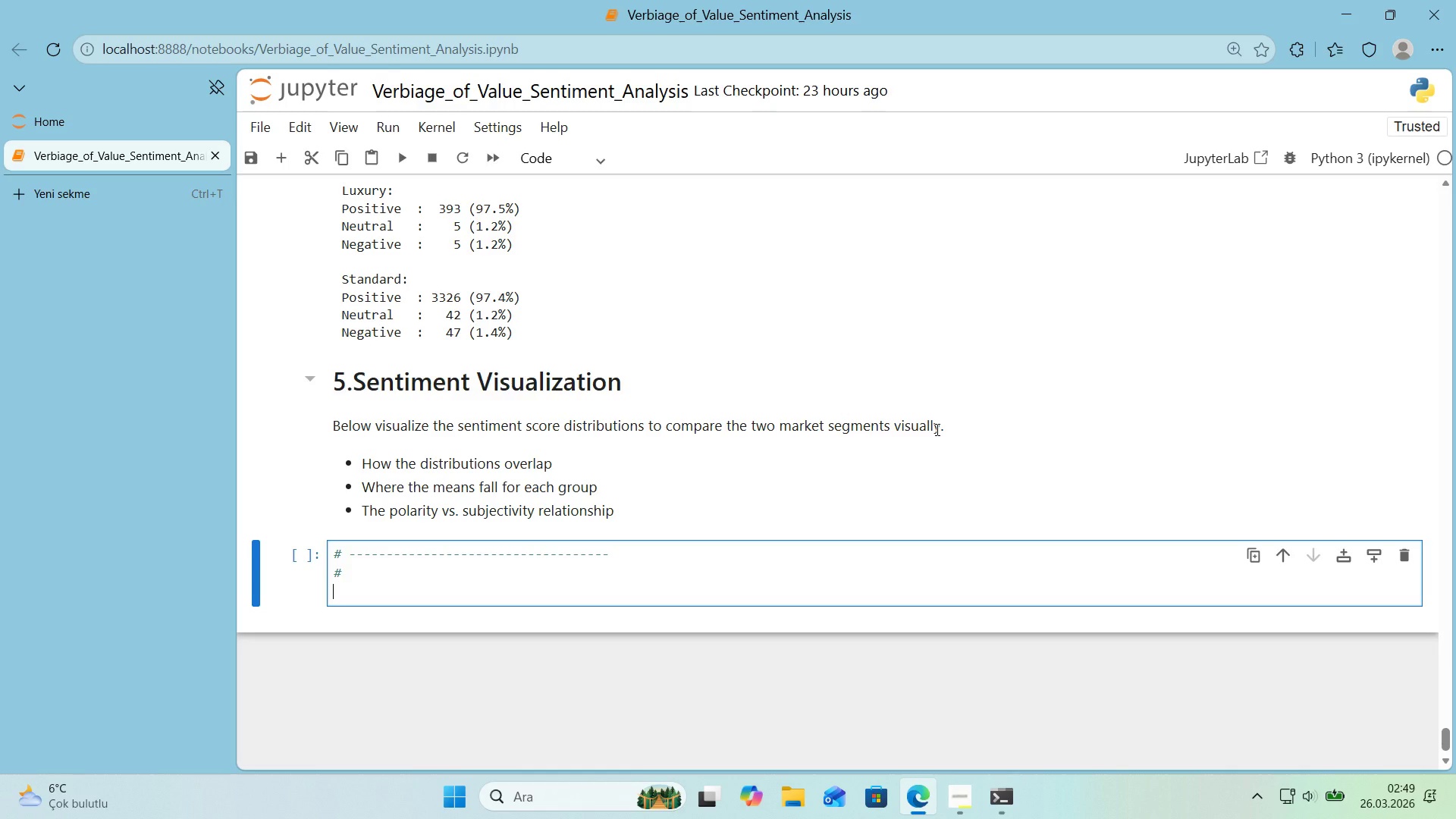 
key(Alt+Control+3)
 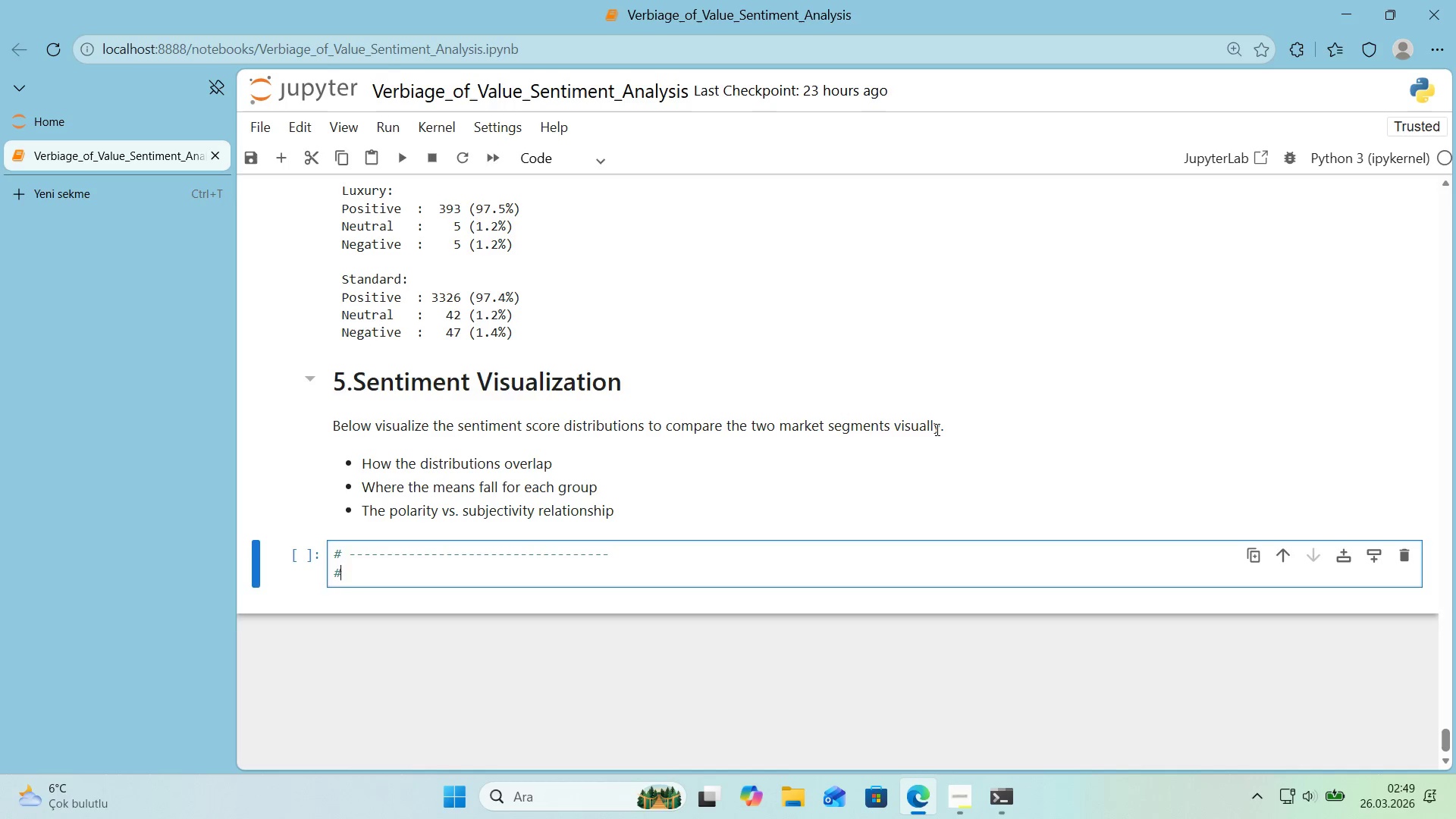 
key(Enter)
 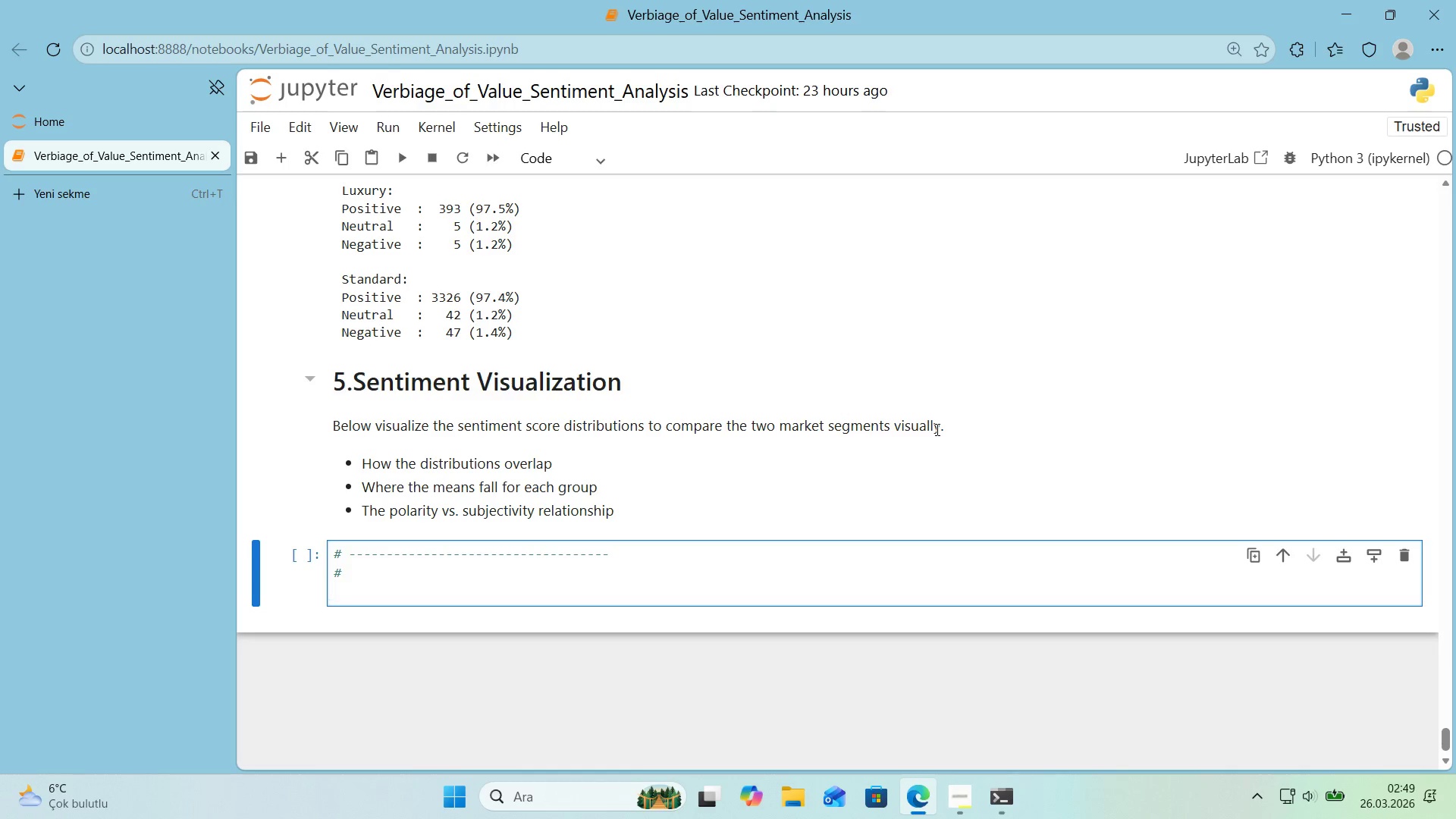 
key(Control+ControlLeft)
 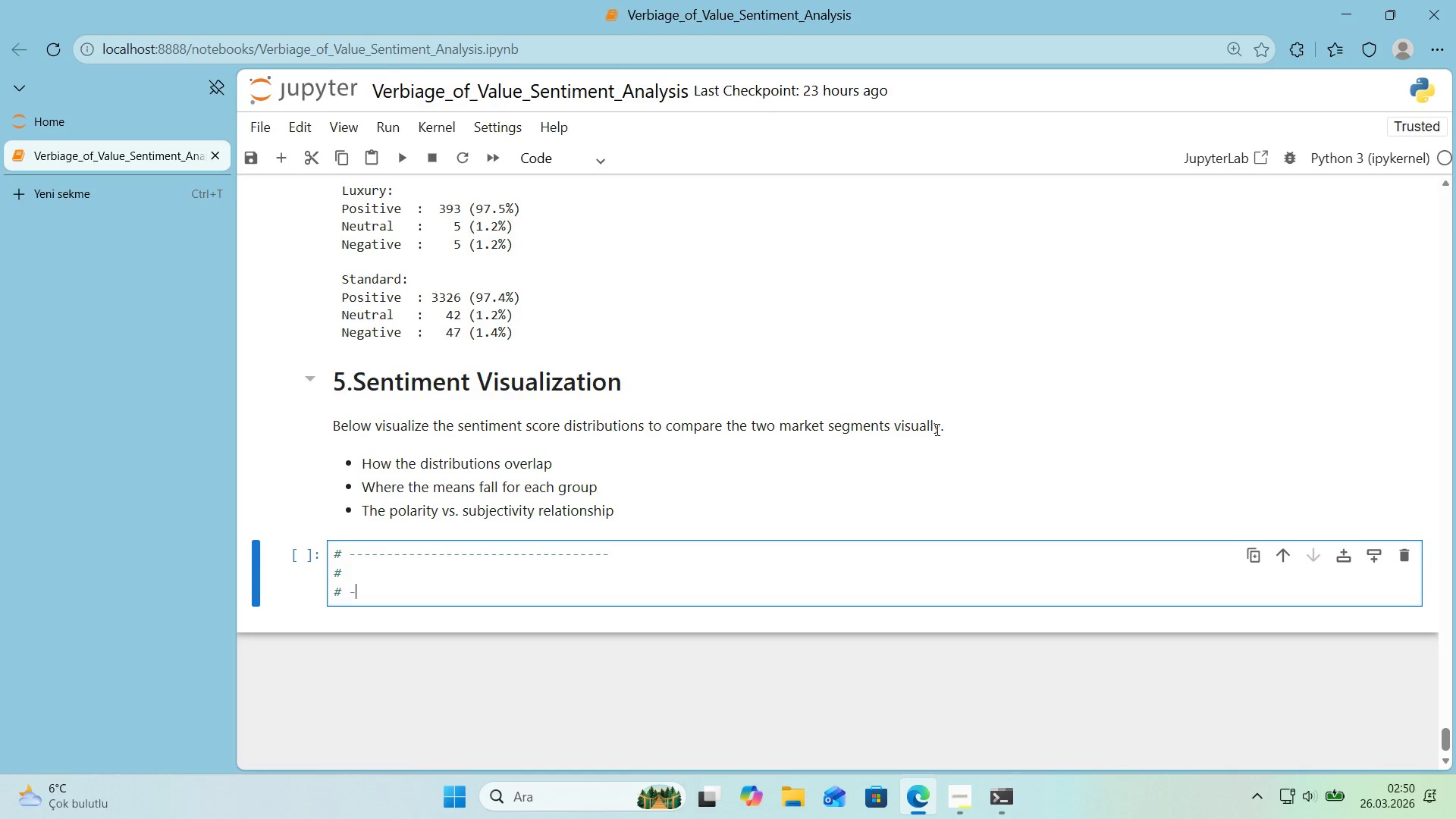 
key(Alt+Control+AltRight)
 